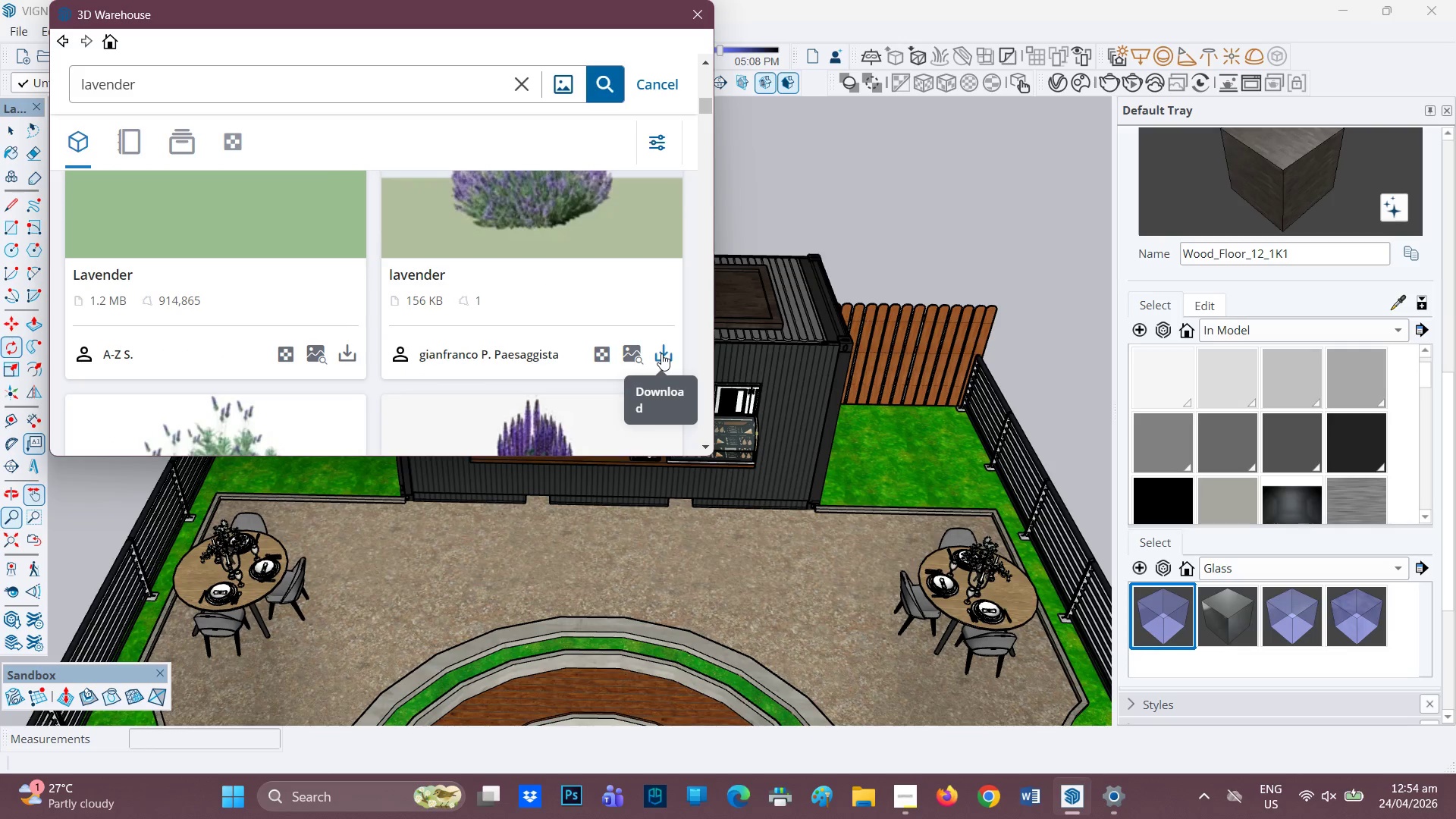 
left_click([642, 351])
 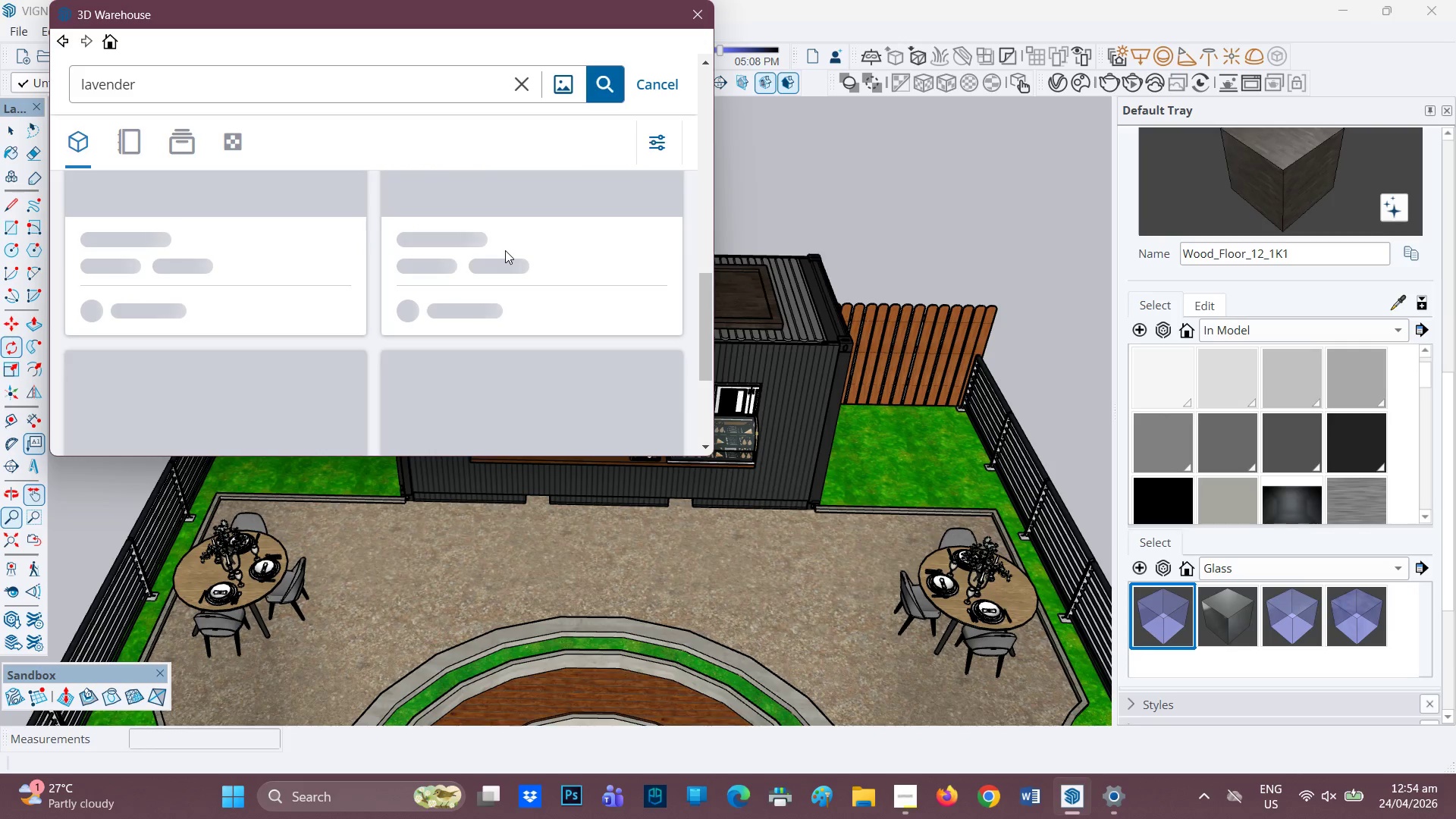 
scroll: coordinate [317, 297], scroll_direction: down, amount: 10.0
 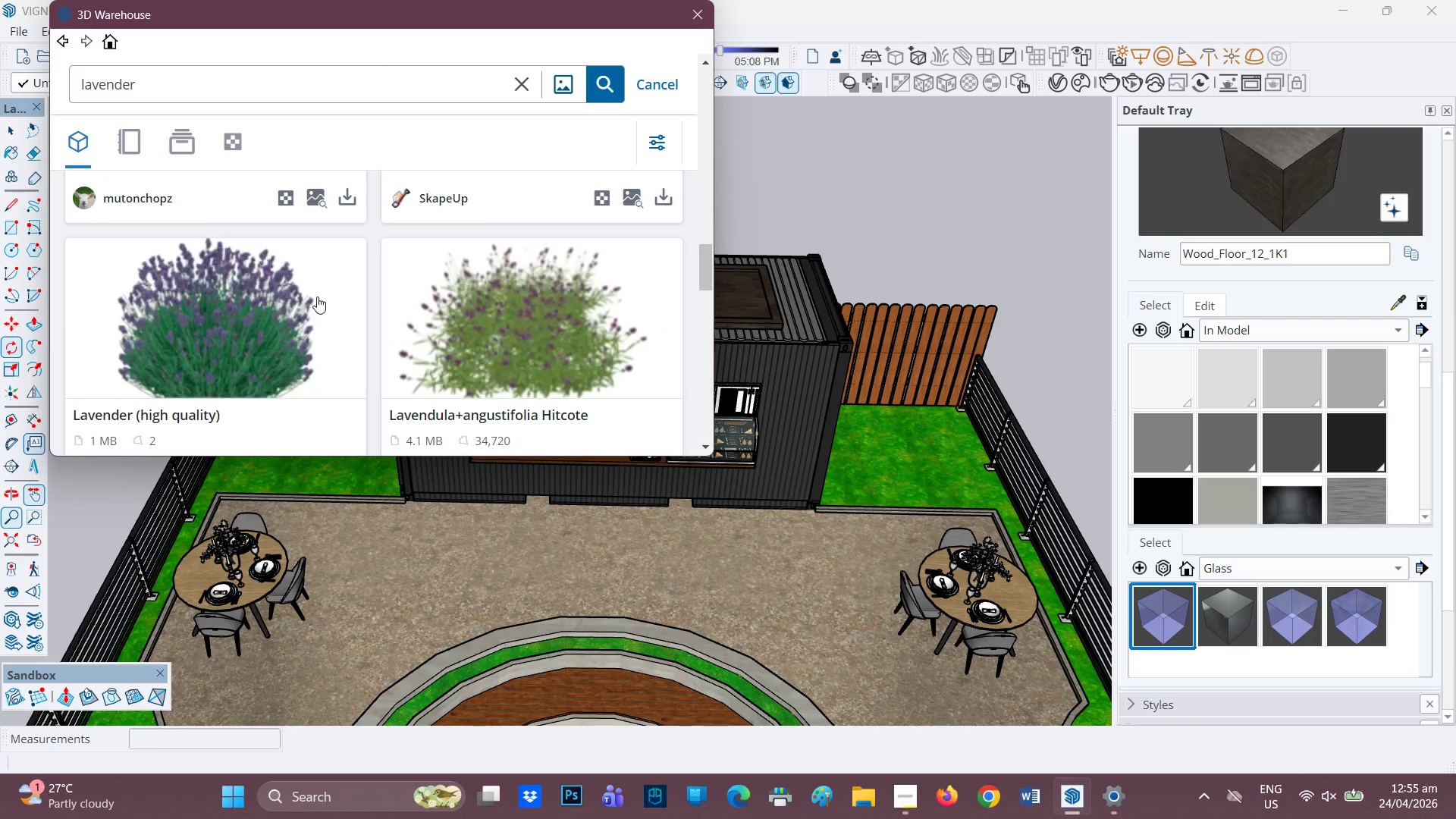 
scroll: coordinate [317, 297], scroll_direction: down, amount: 4.0
 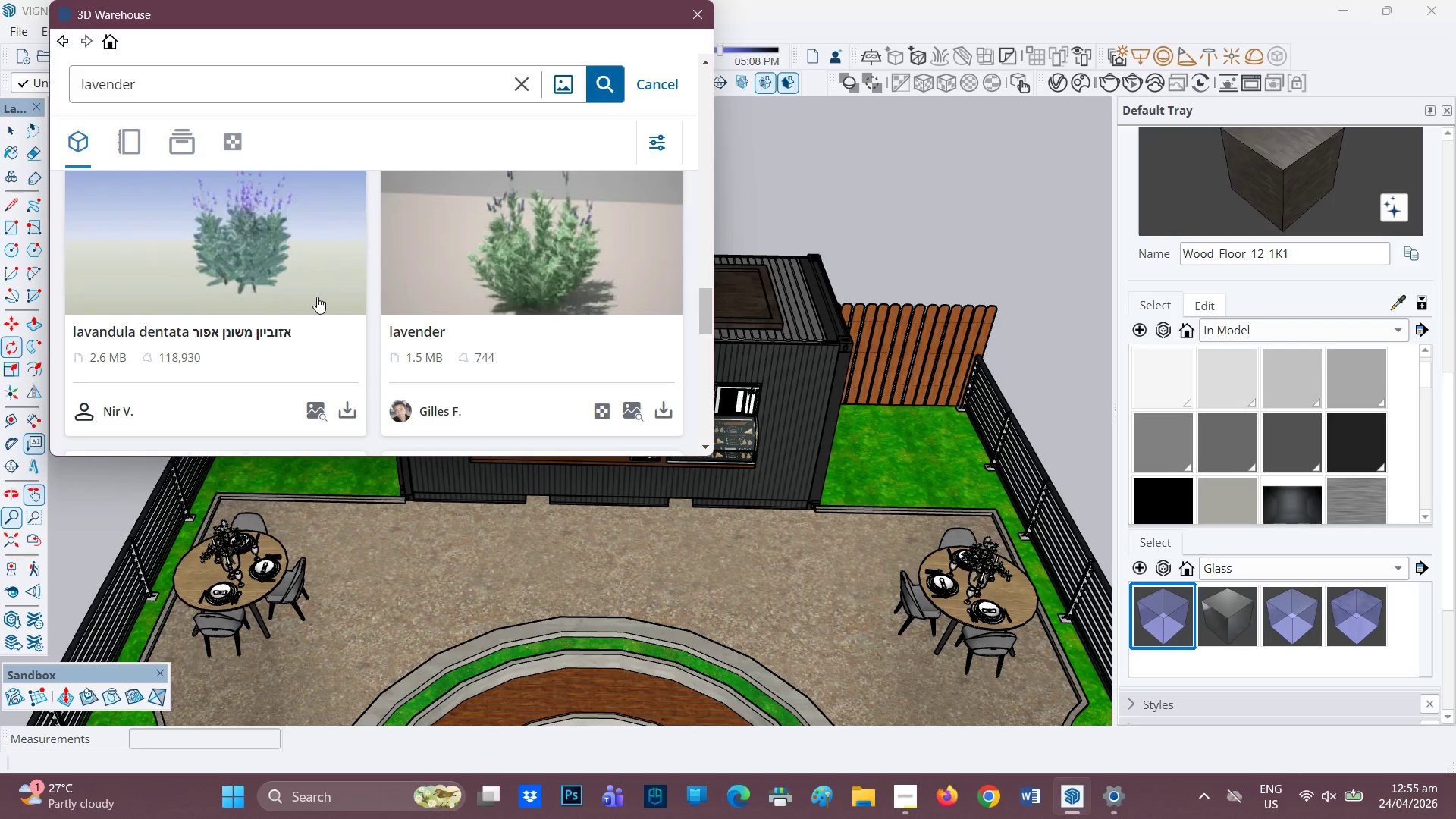 
scroll: coordinate [317, 297], scroll_direction: up, amount: 14.0
 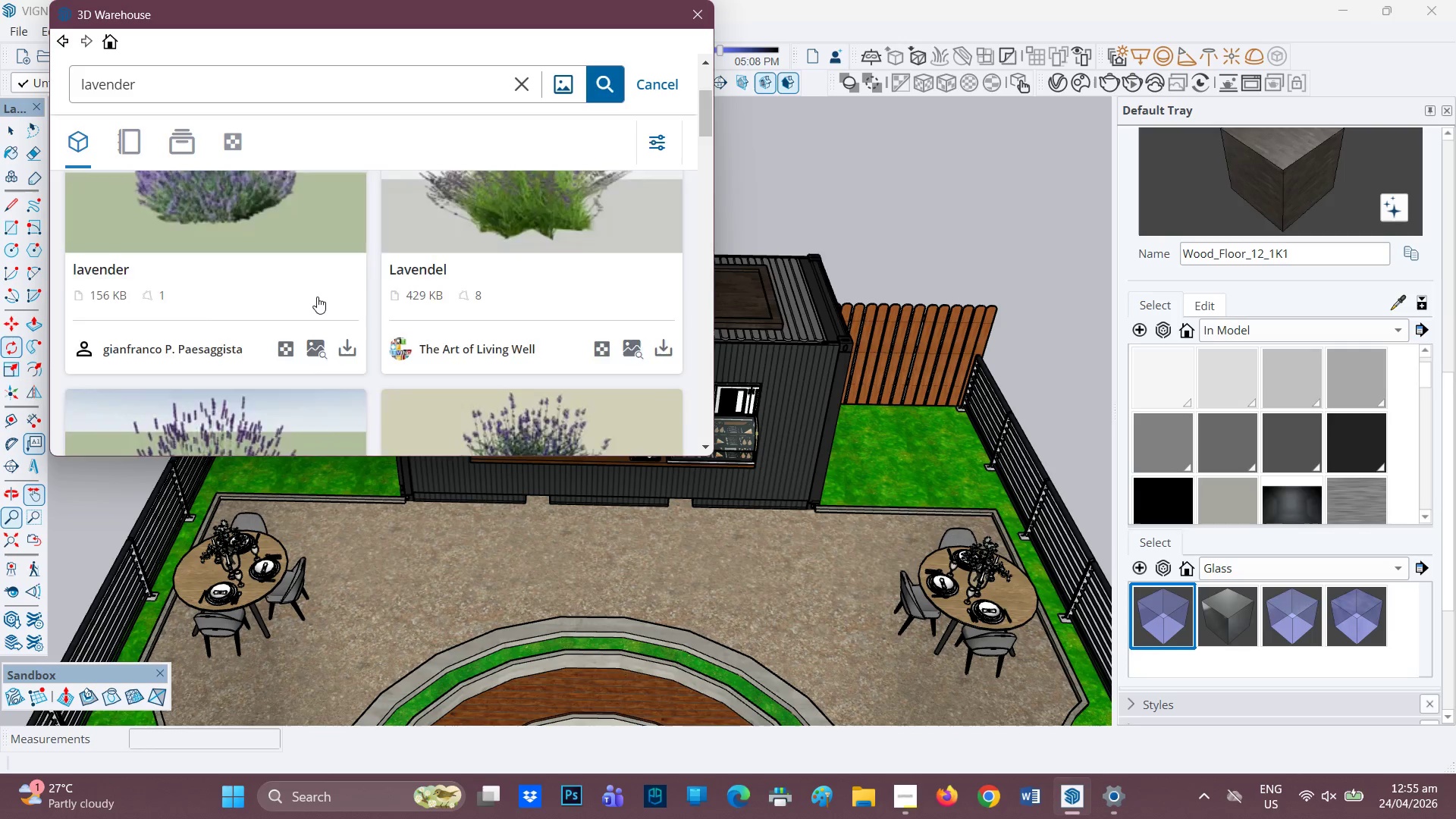 
scroll: coordinate [303, 290], scroll_direction: down, amount: 2.0
 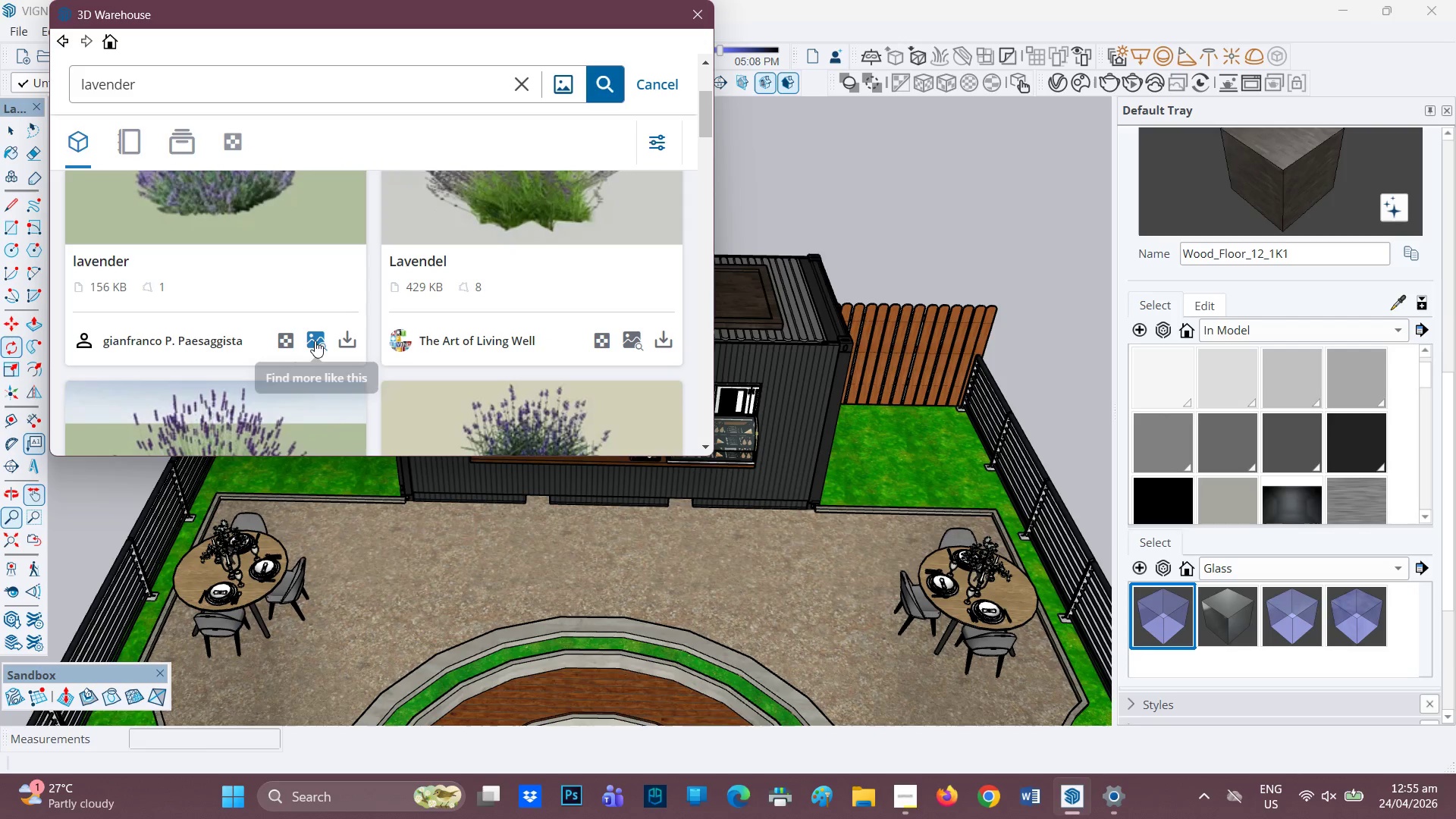 
mouse_move([363, 339])
 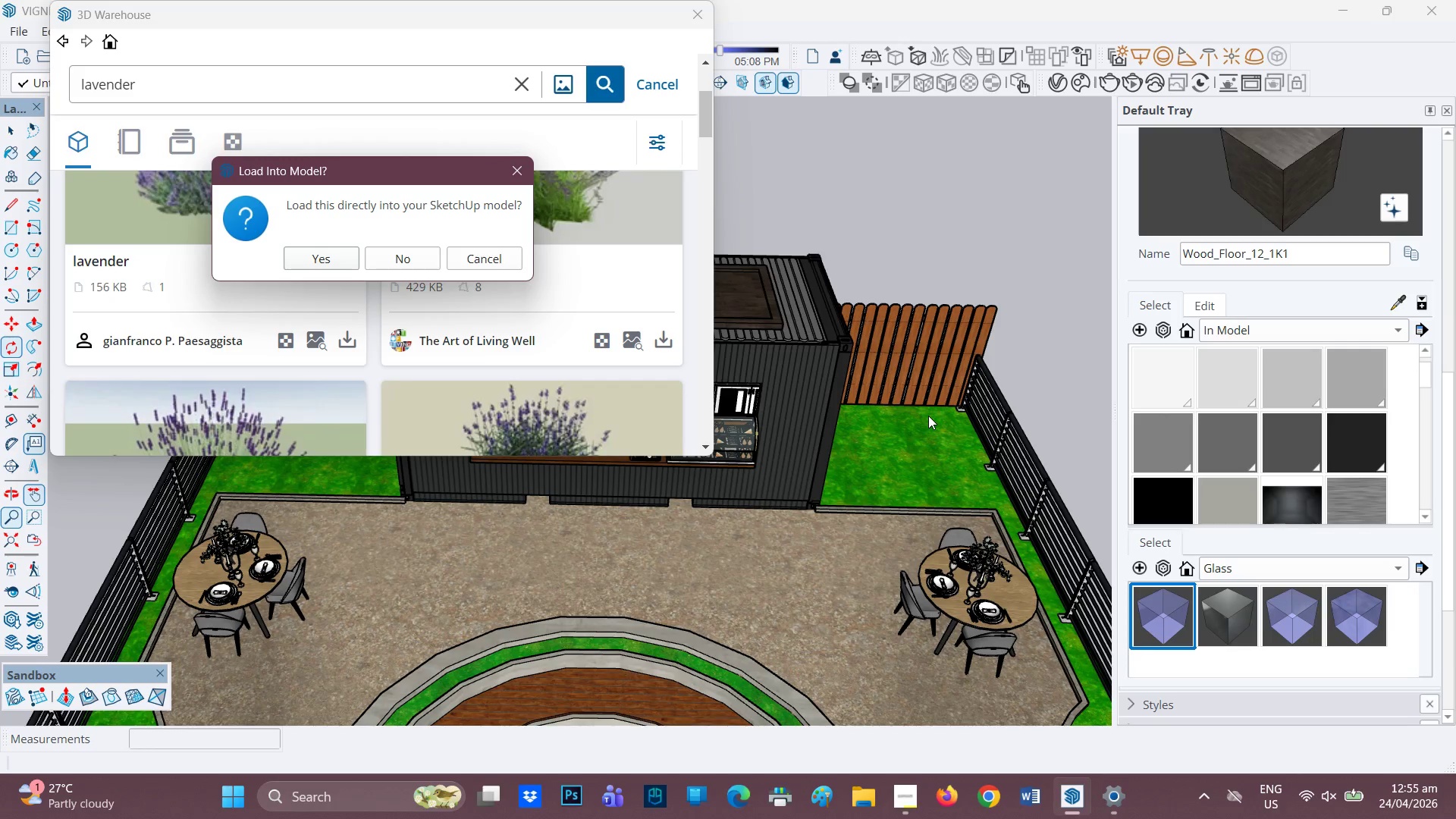 
wait(7.96)
 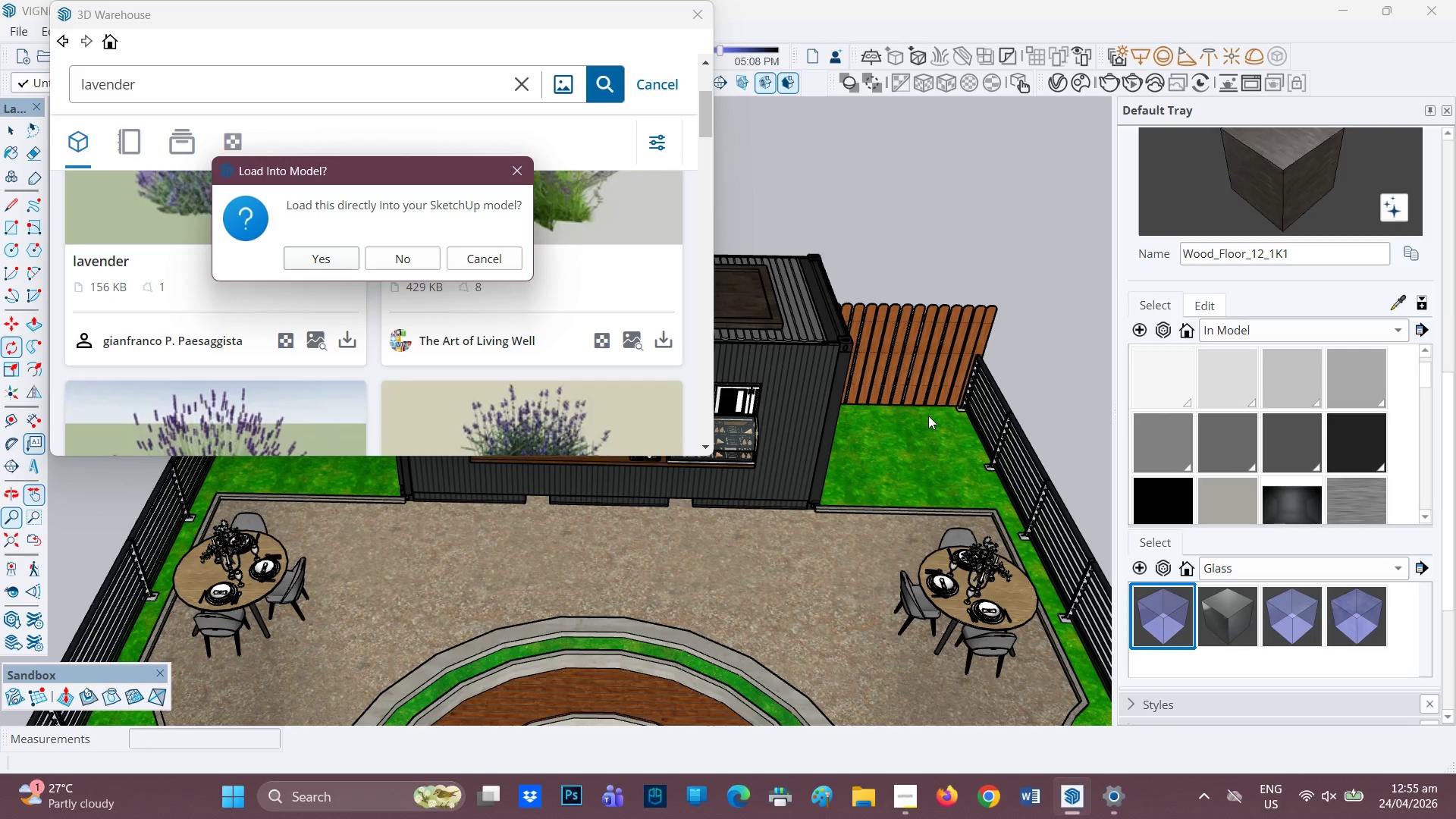 
left_click([300, 257])
 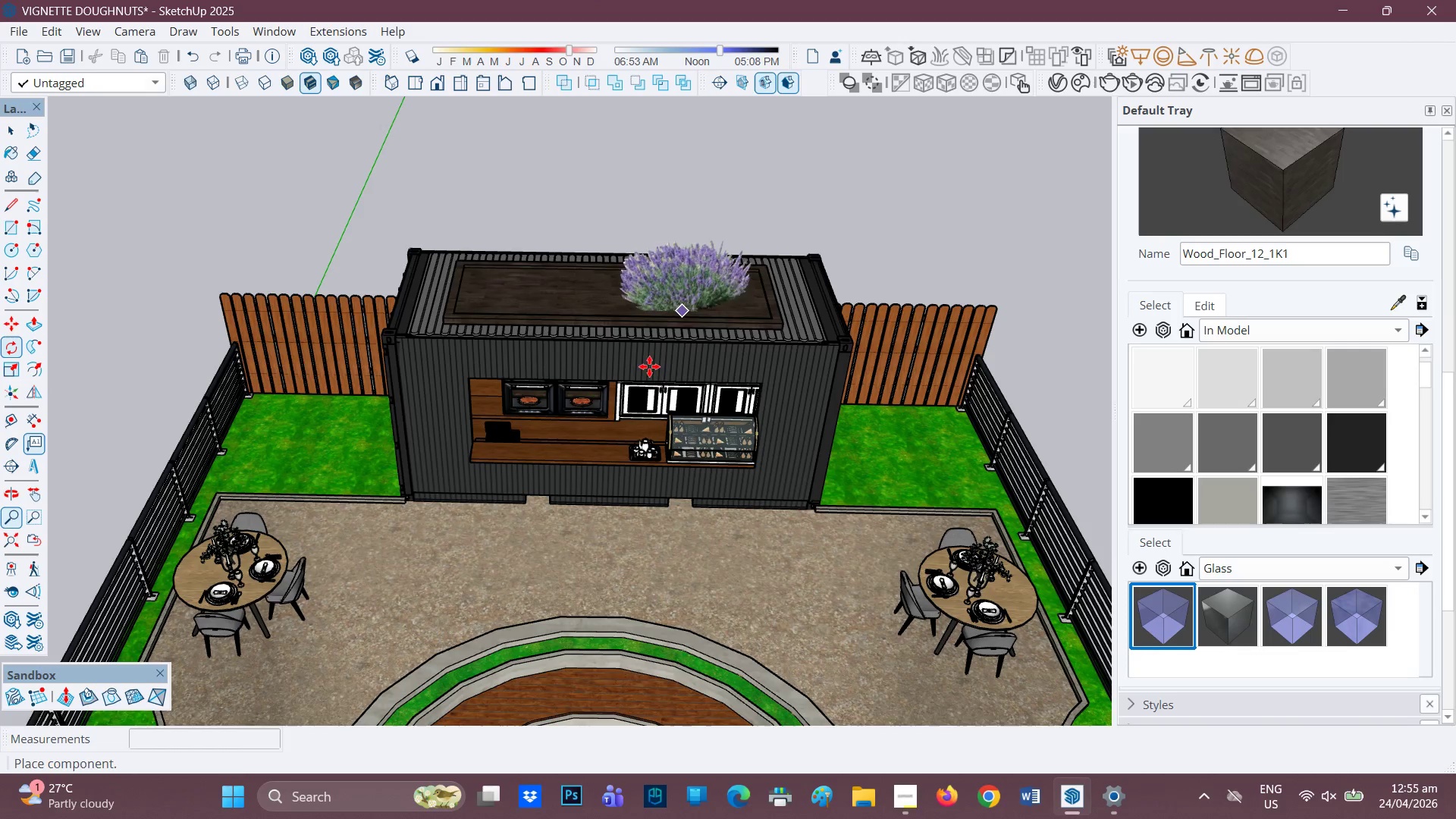 
wait(7.02)
 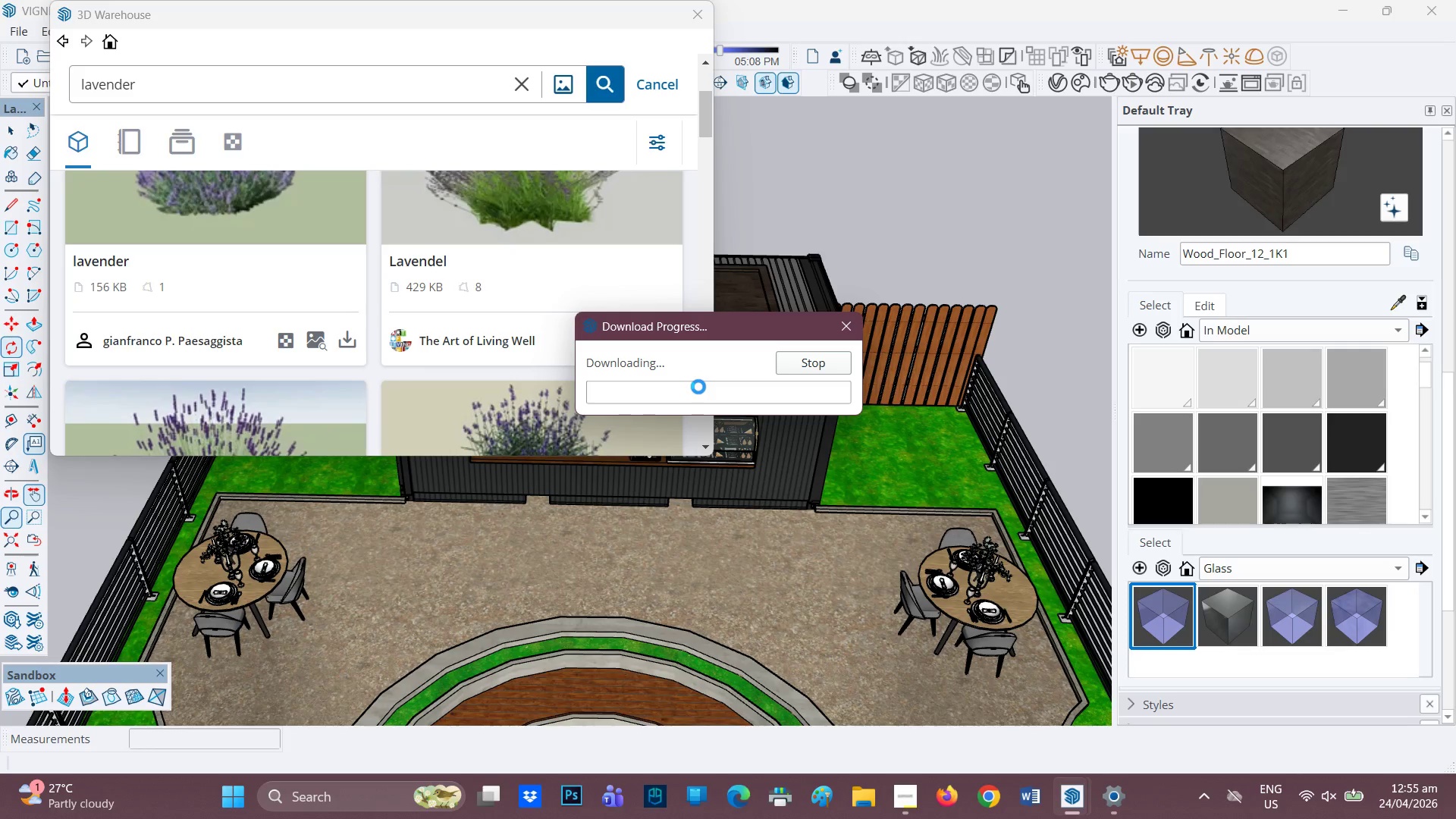 
left_click([665, 374])
 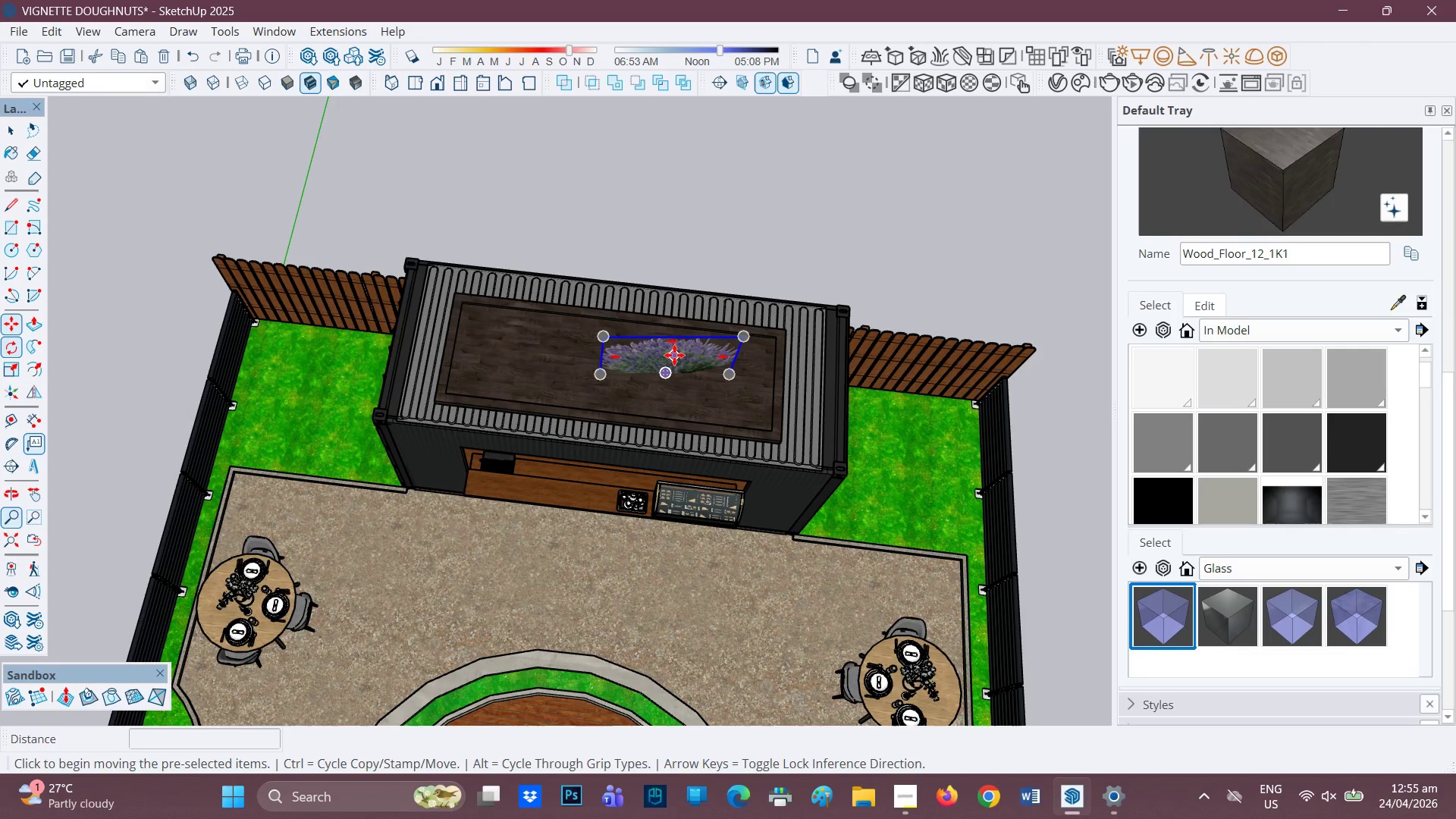 
right_click([674, 355])
 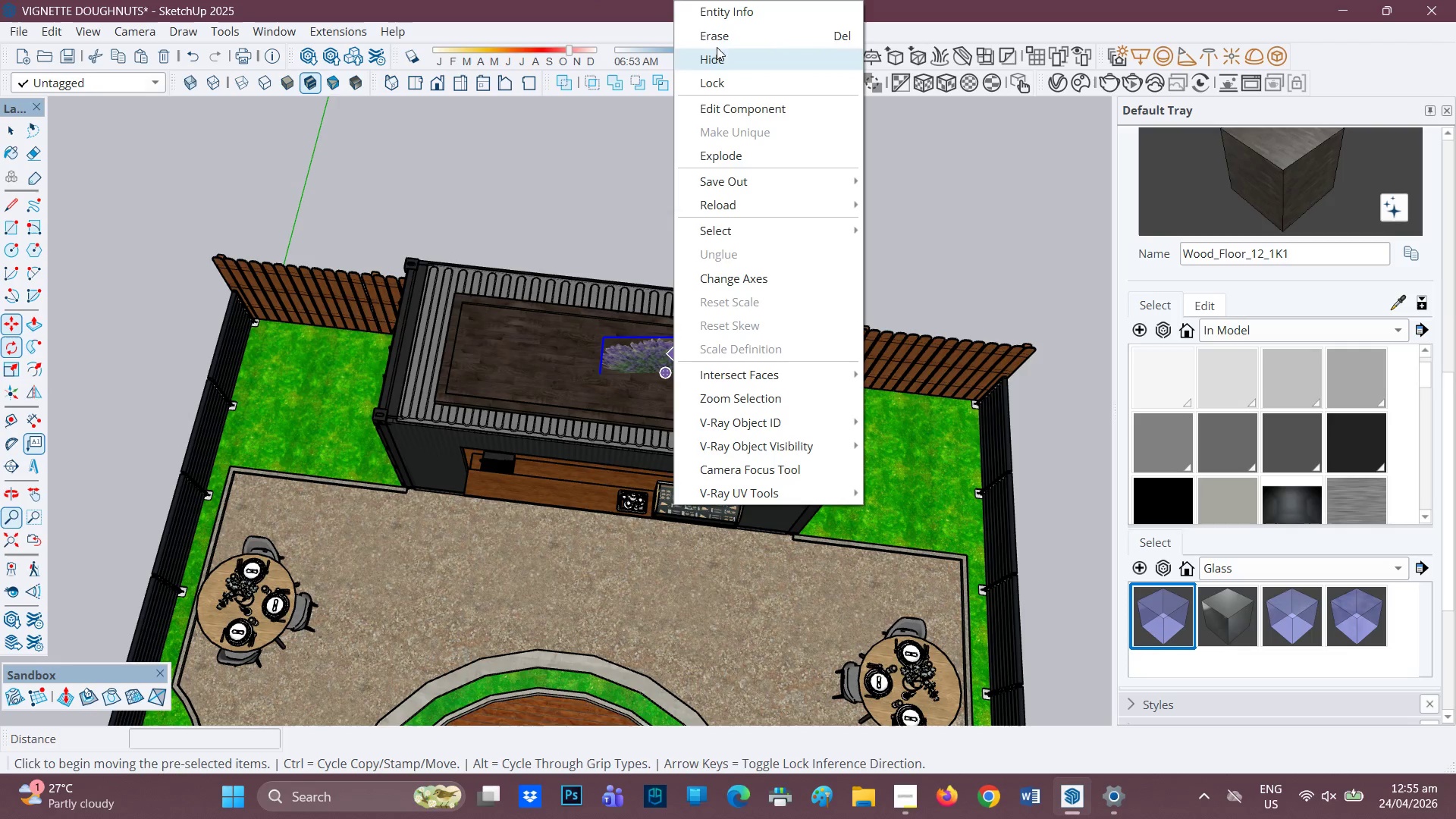 
left_click([715, 33])
 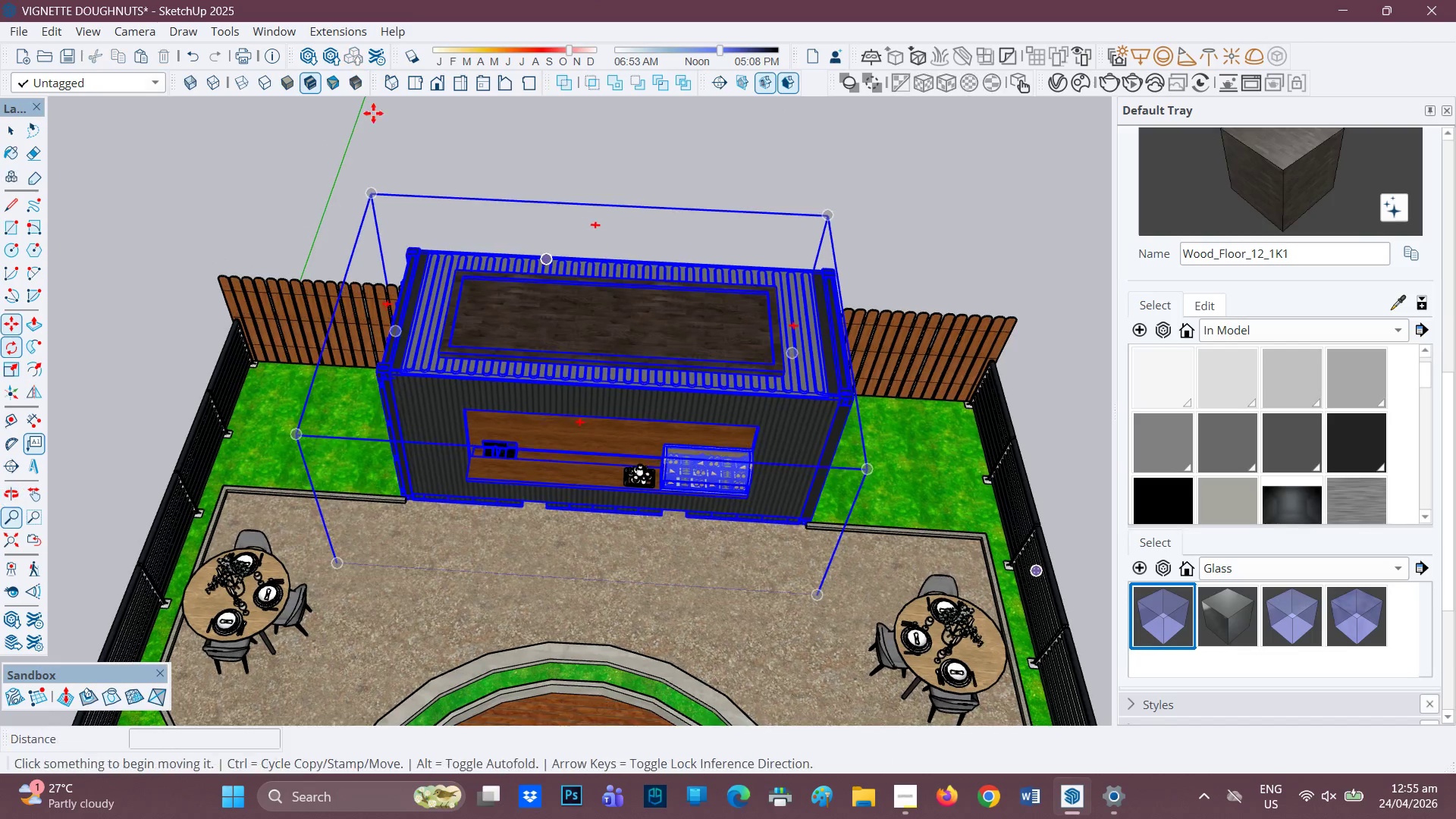 
left_click([311, 61])
 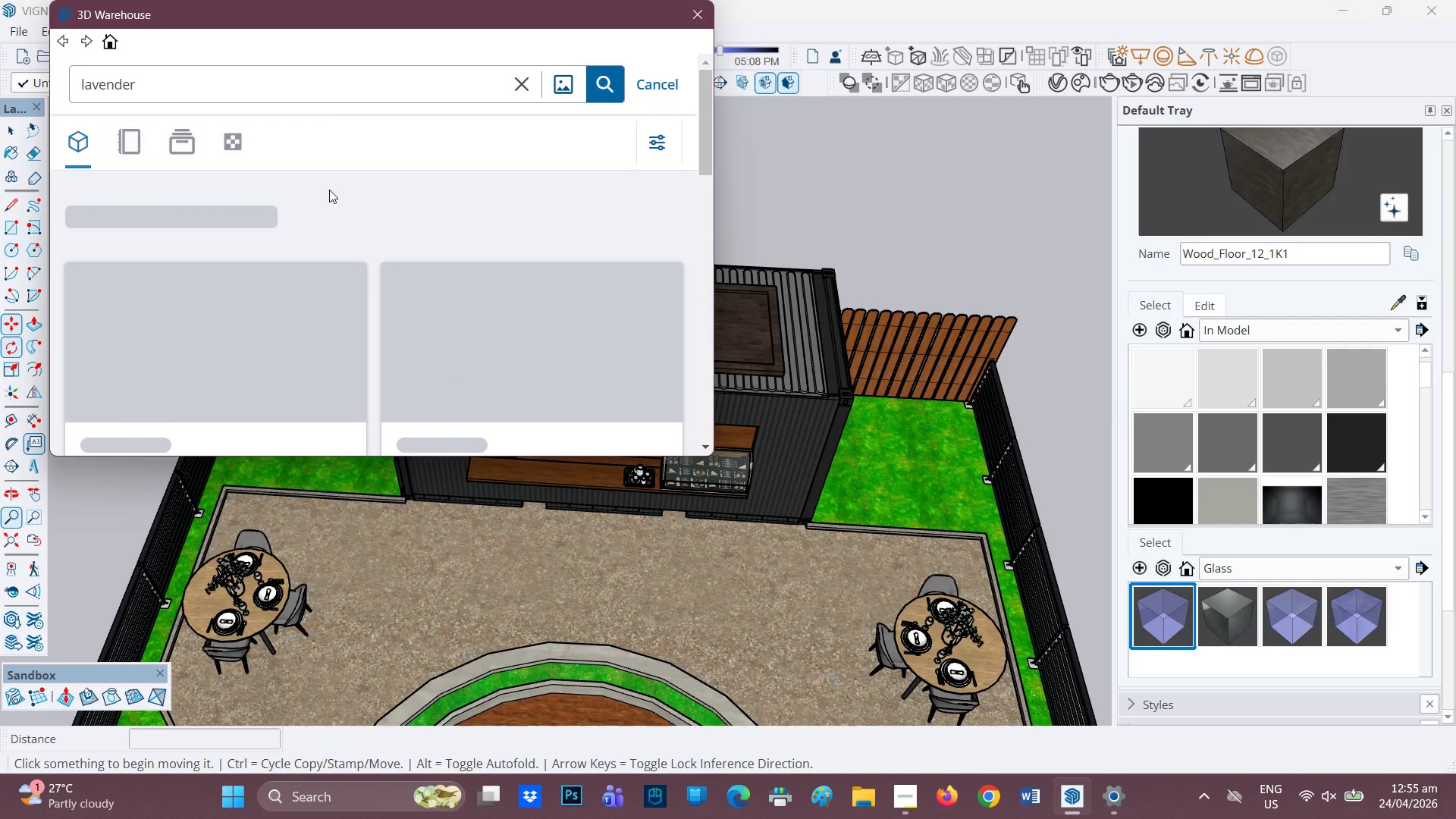 
wait(10.56)
 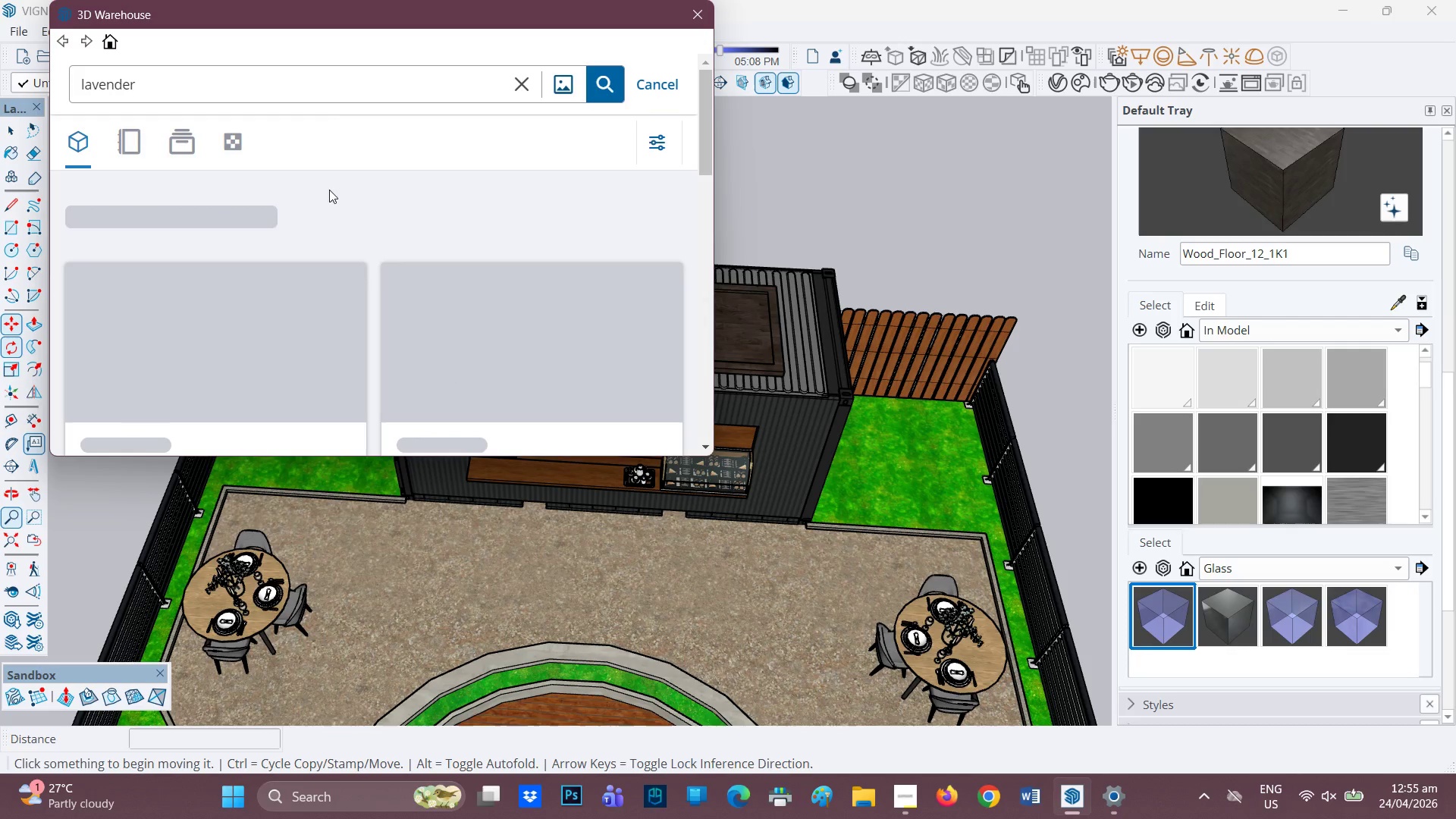 
scroll: coordinate [344, 337], scroll_direction: down, amount: 6.0
 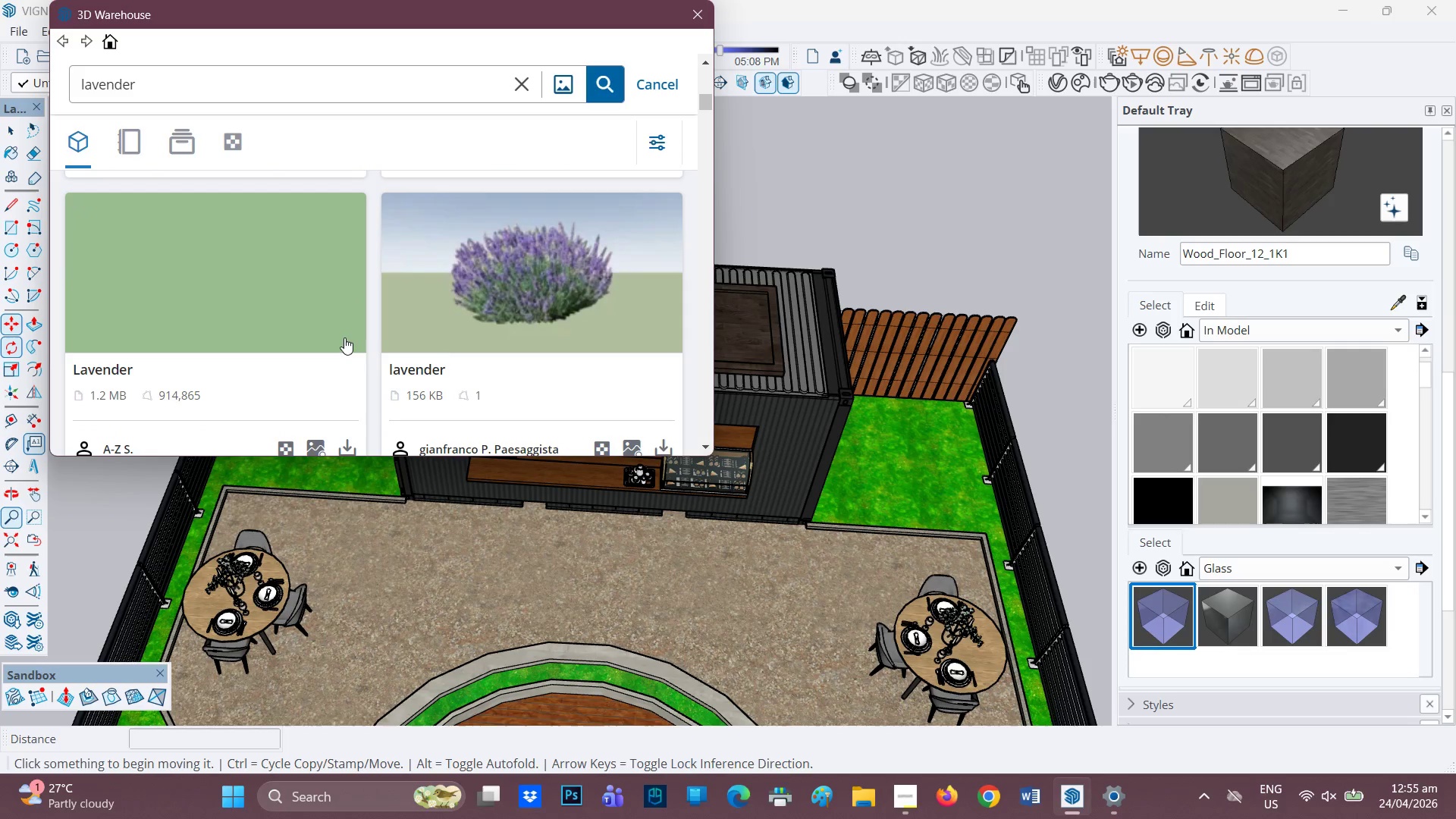 
scroll: coordinate [335, 336], scroll_direction: up, amount: 2.0
 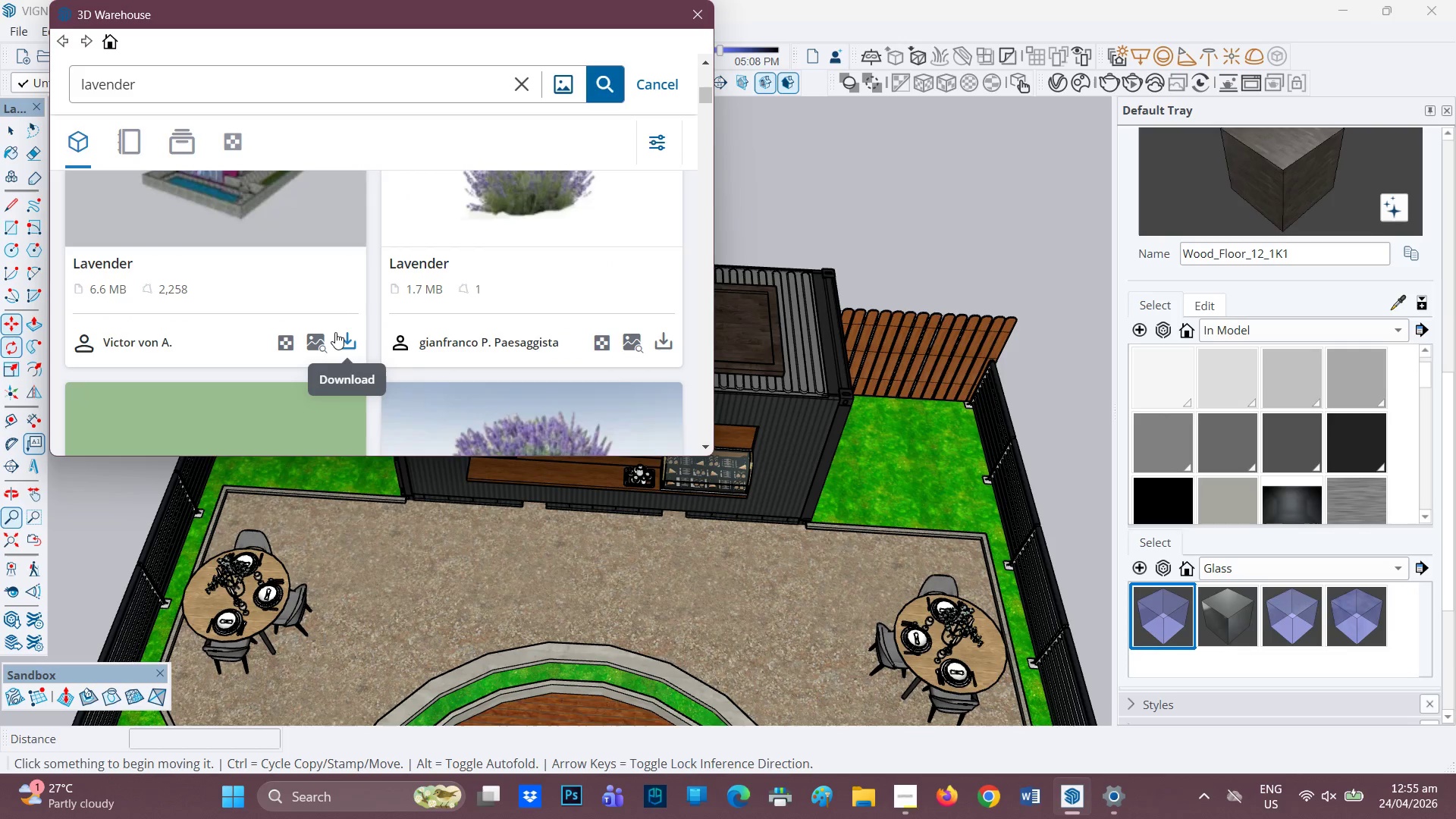 
scroll: coordinate [343, 325], scroll_direction: down, amount: 7.0
 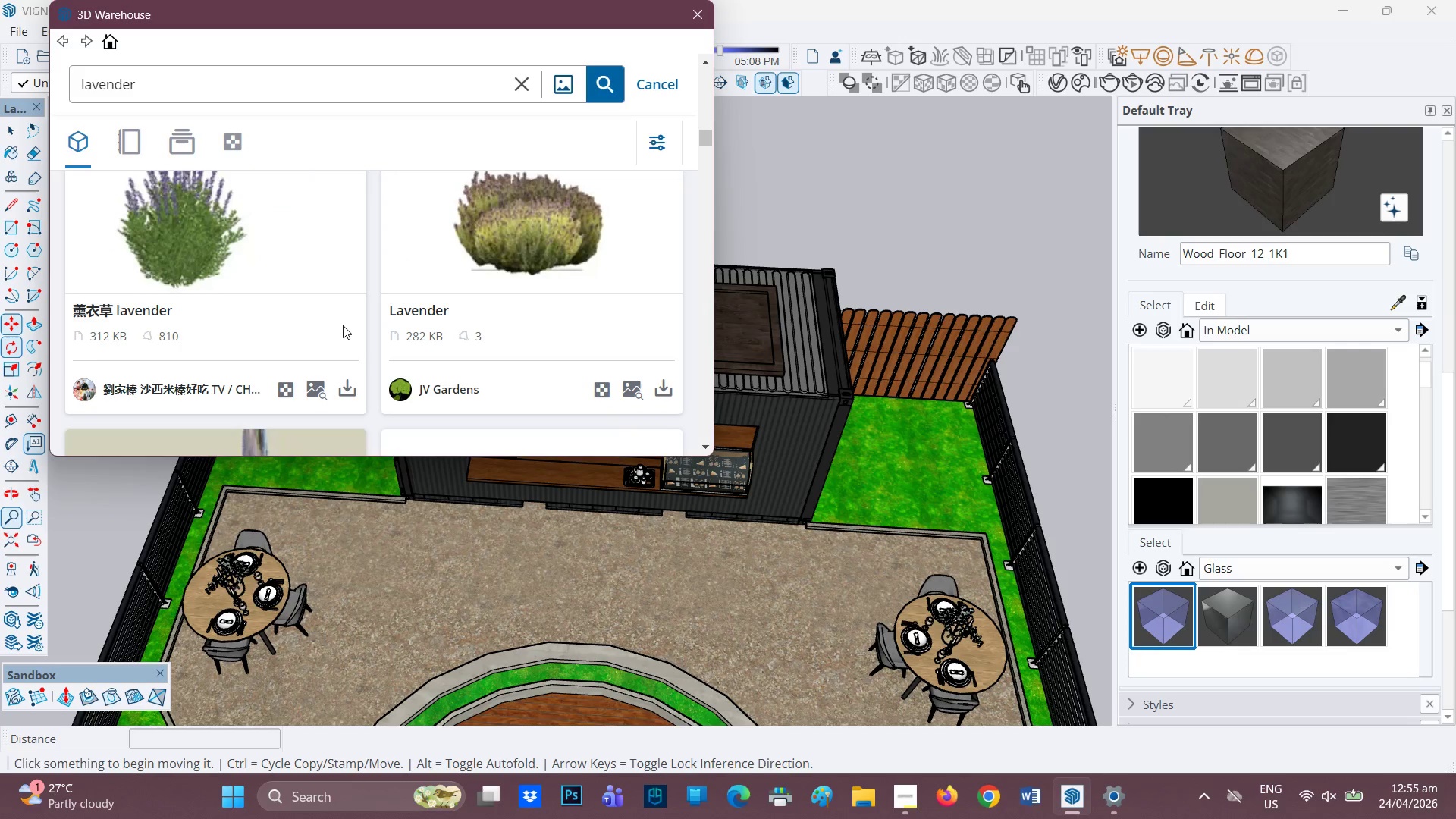 
scroll: coordinate [343, 325], scroll_direction: none, amount: 0.0
 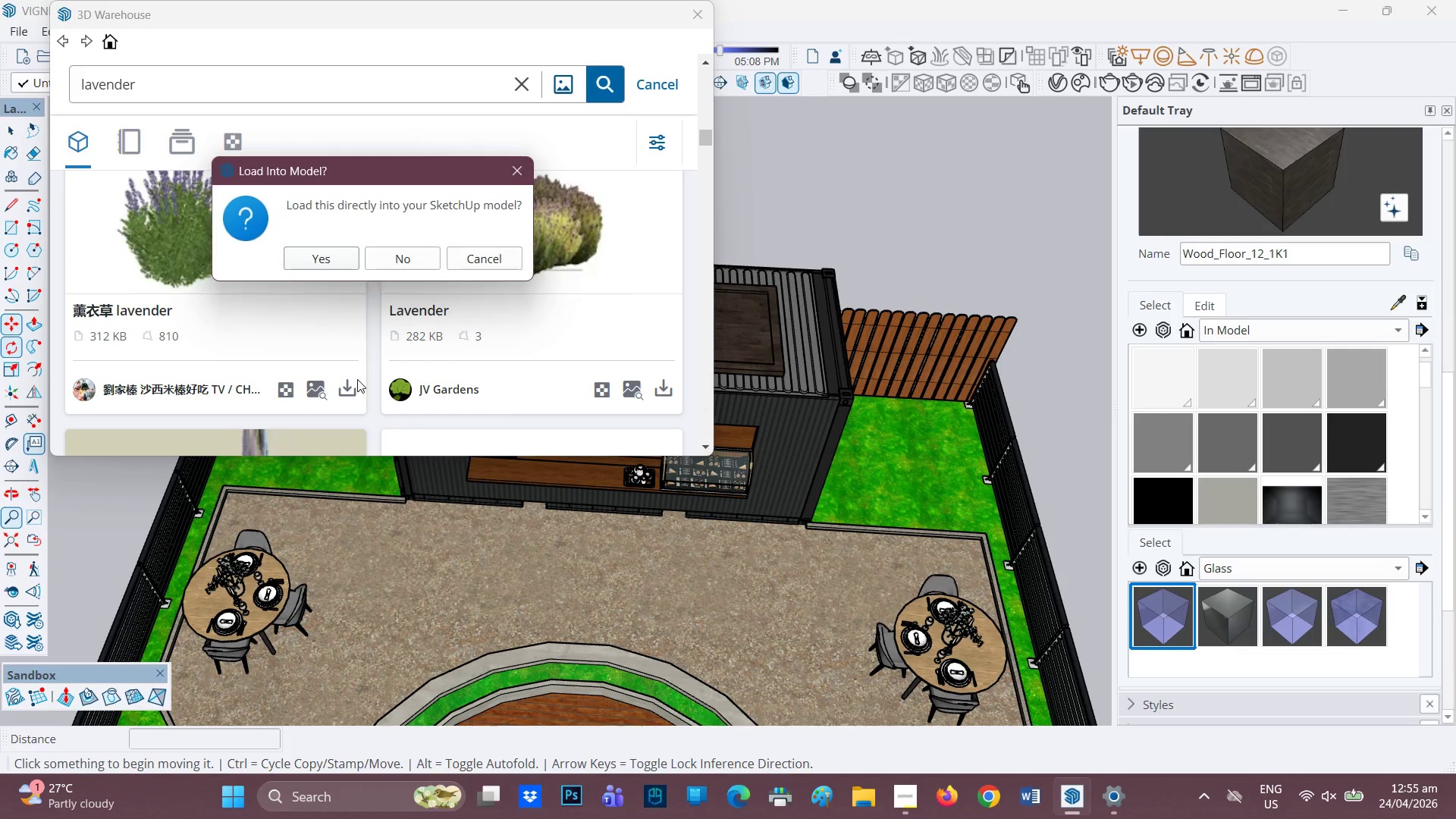 
left_click([304, 255])
 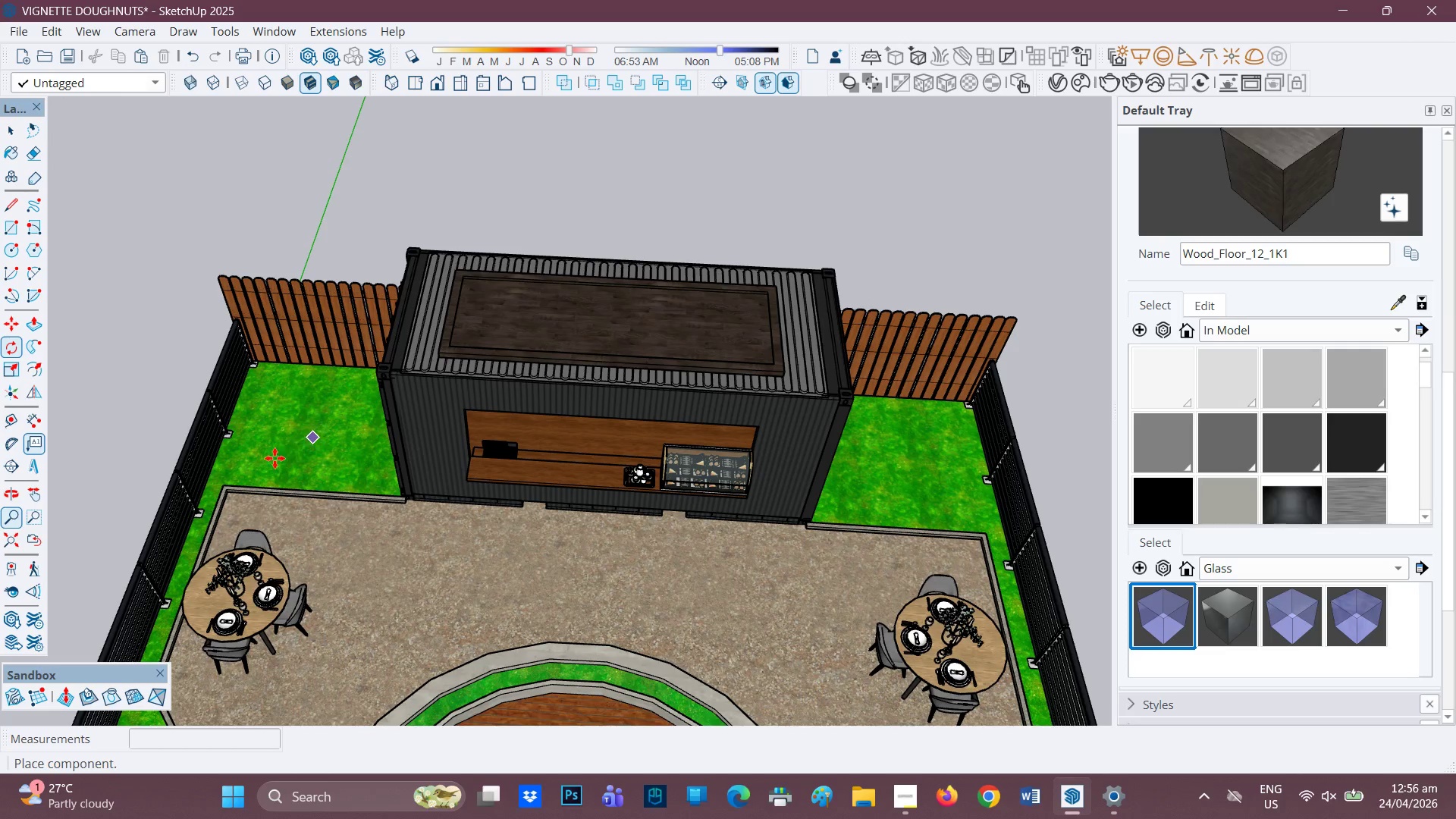 
wait(7.55)
 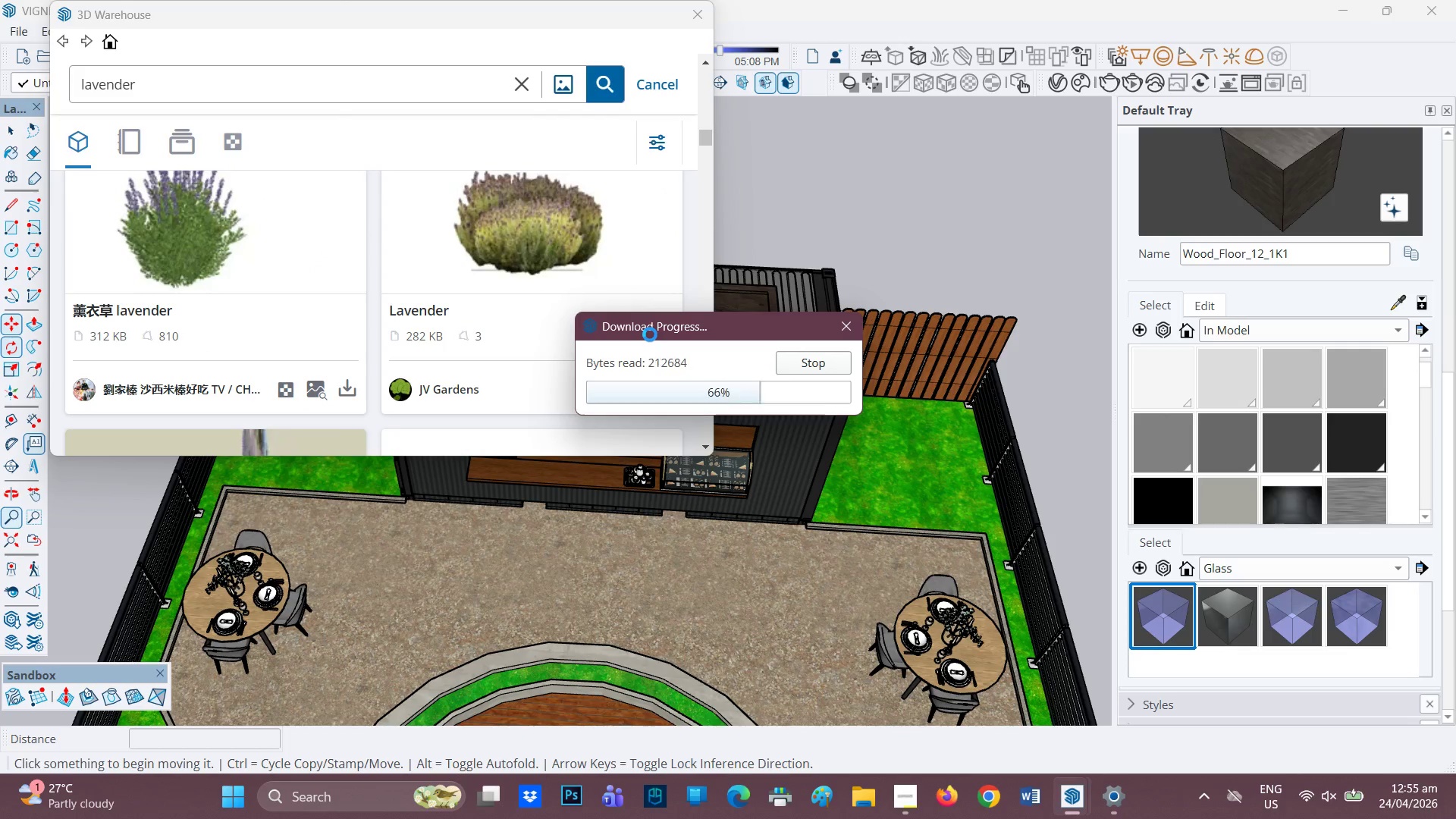 
scroll: coordinate [554, 339], scroll_direction: down, amount: 1.0
 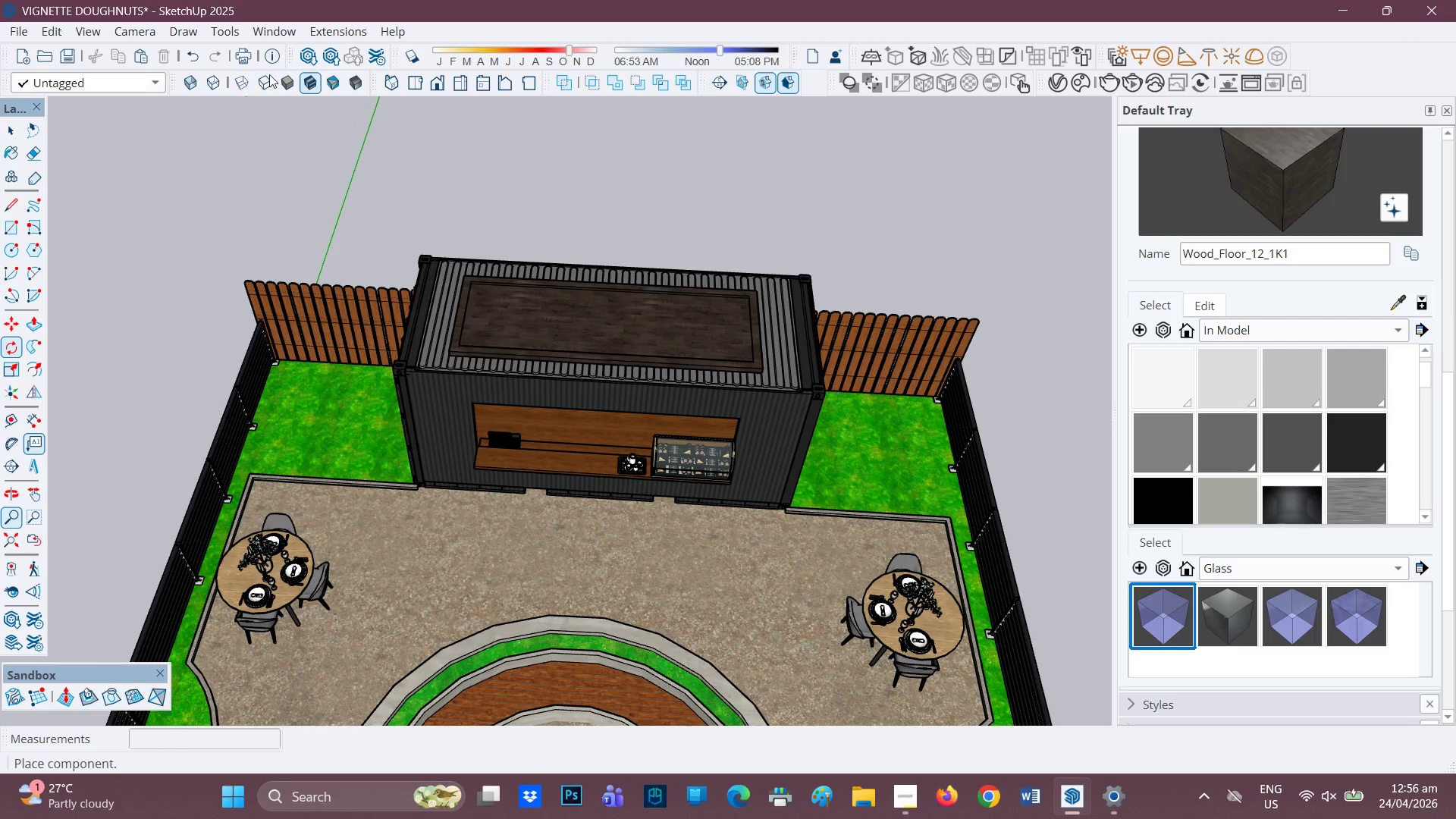 
left_click([315, 57])
 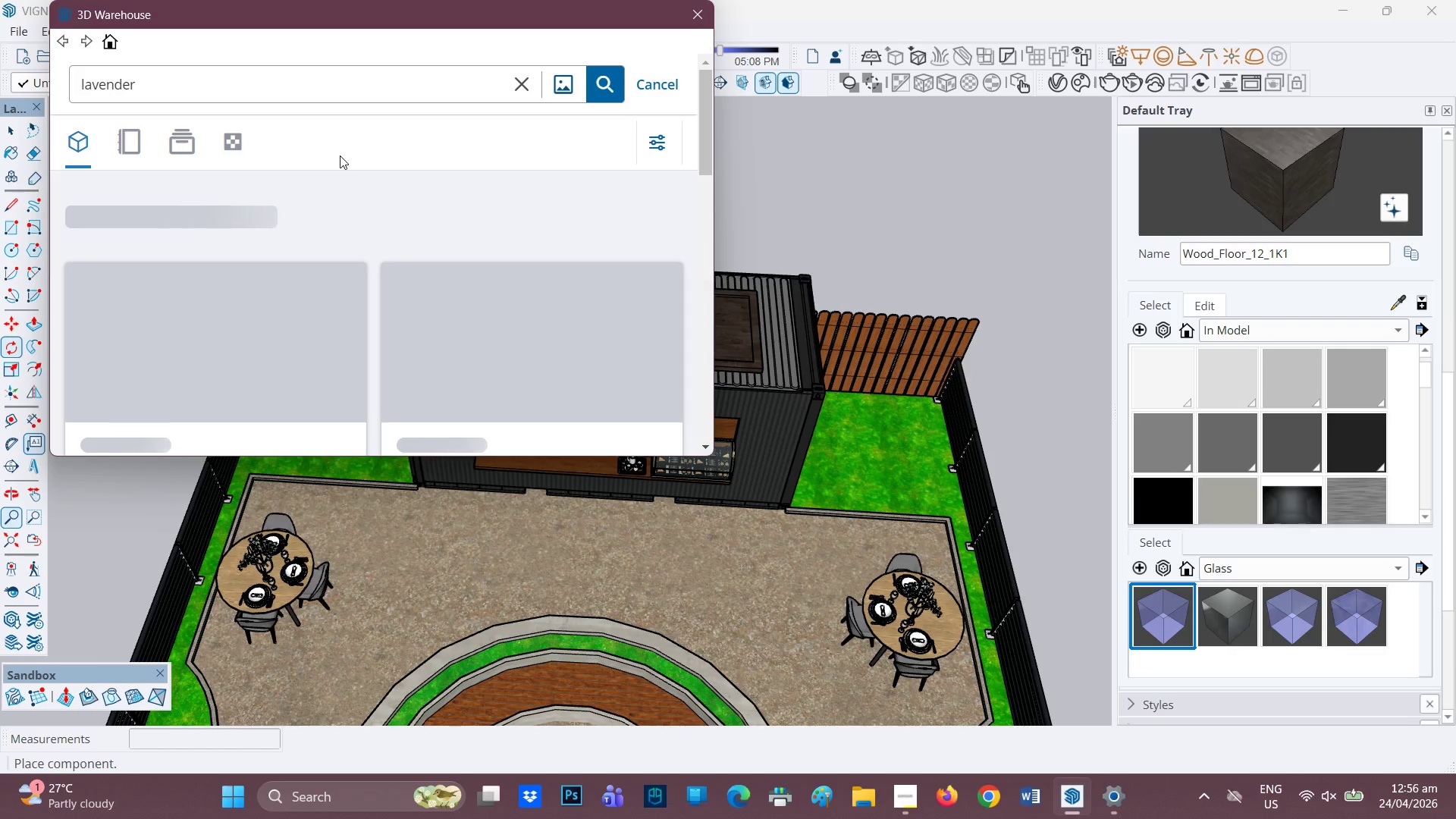 
wait(9.33)
 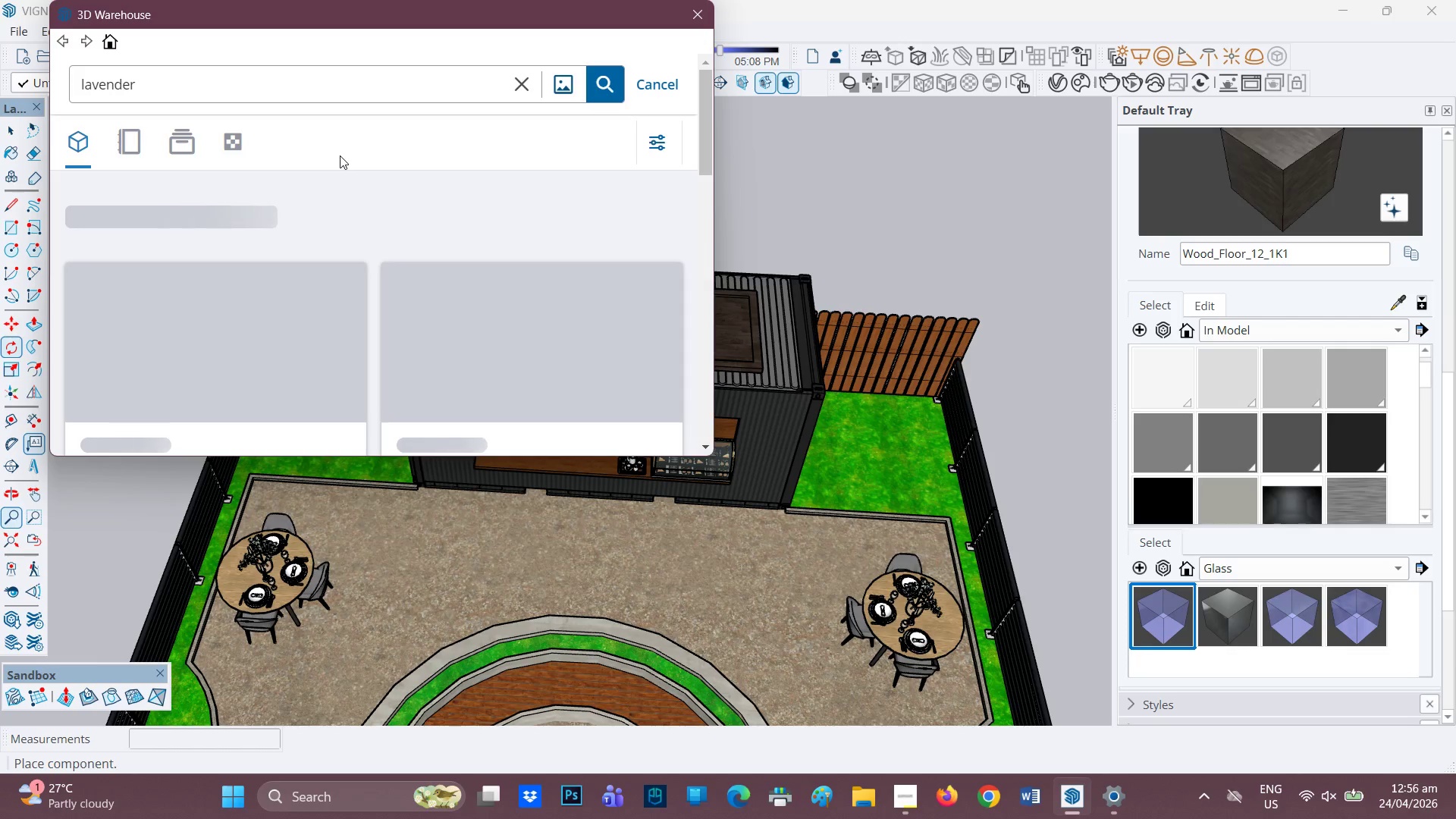 
scroll: coordinate [333, 358], scroll_direction: down, amount: 14.0
 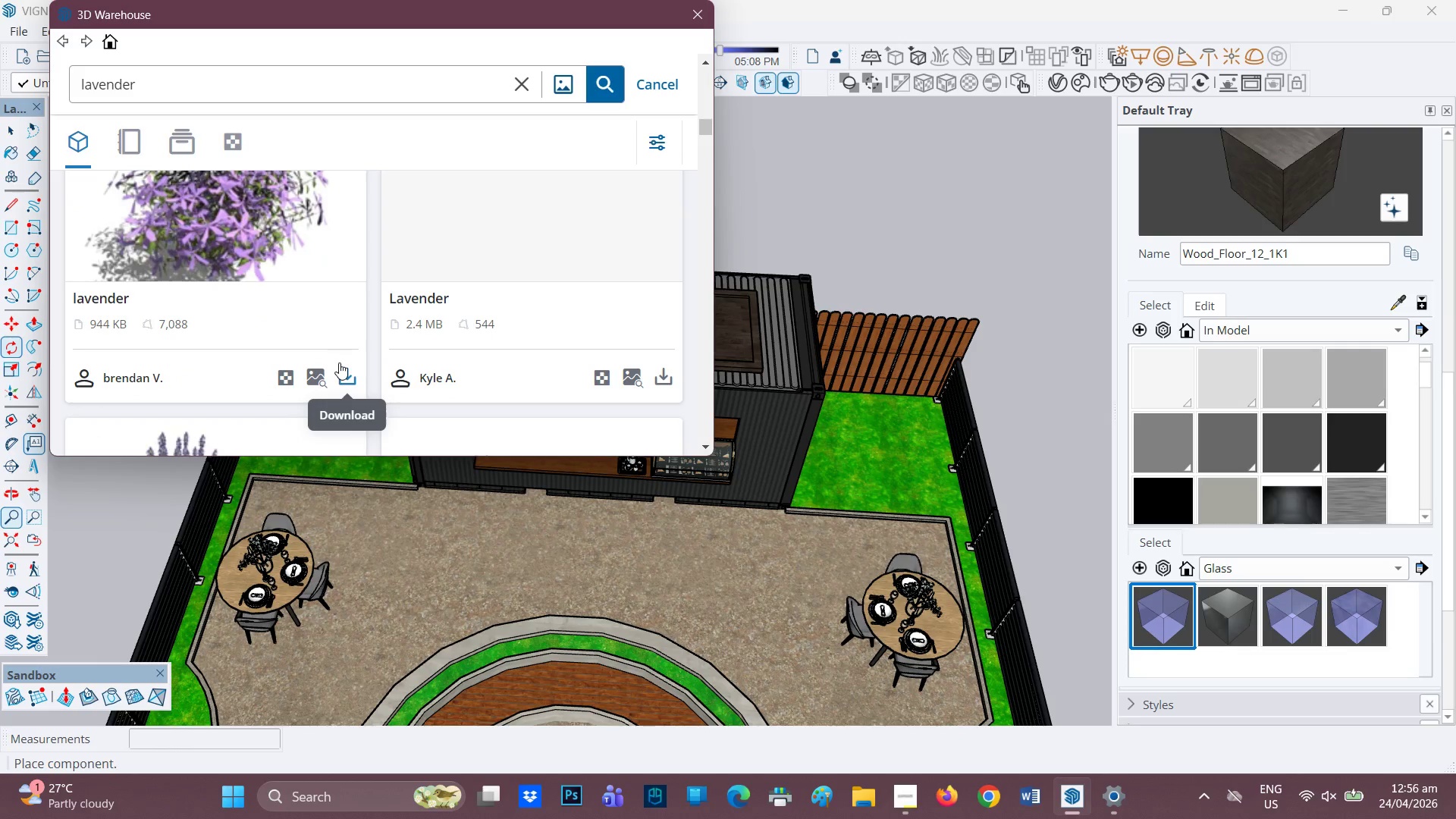 
scroll: coordinate [339, 362], scroll_direction: up, amount: 1.0
 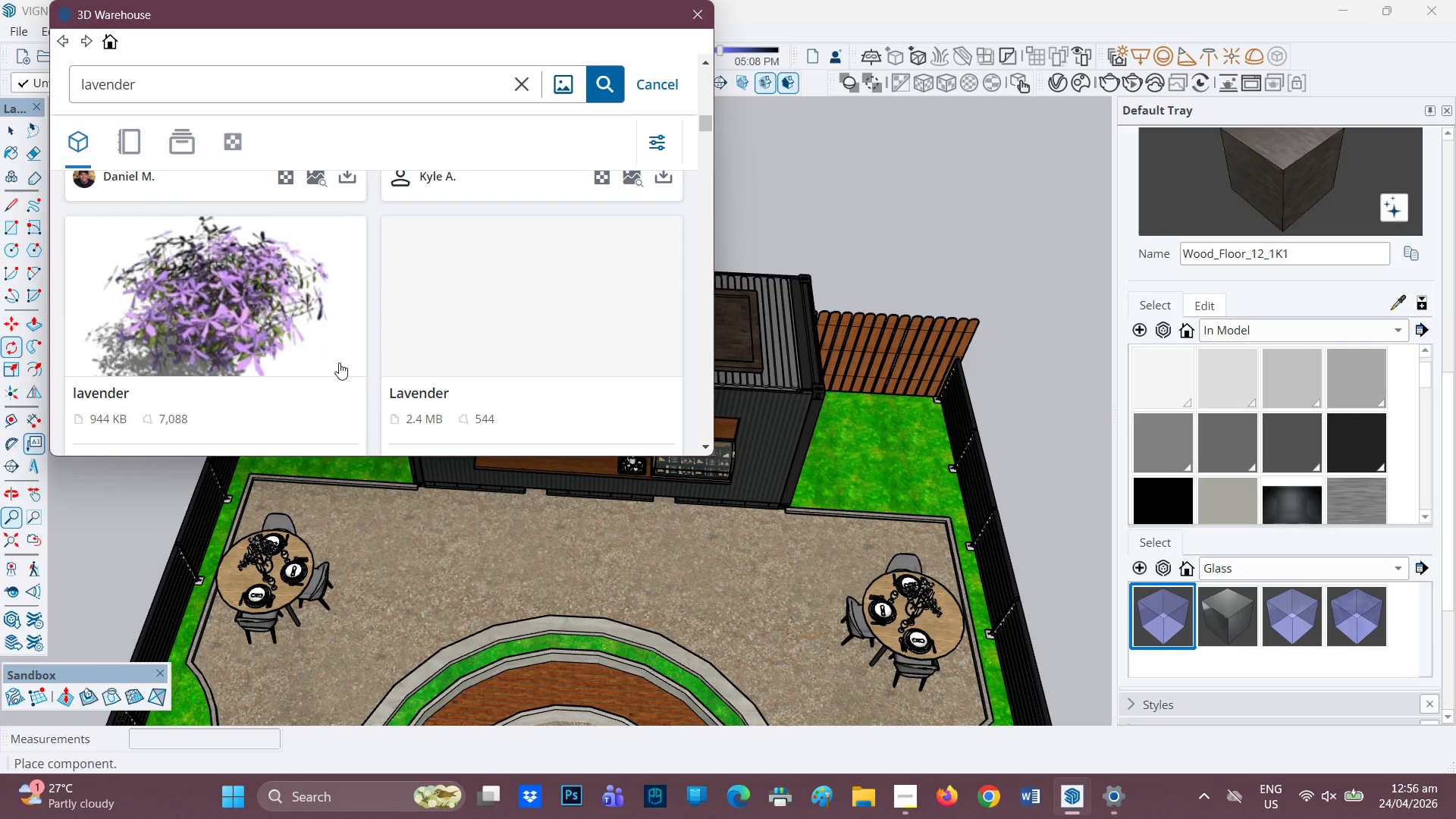 
scroll: coordinate [532, 335], scroll_direction: down, amount: 9.0
 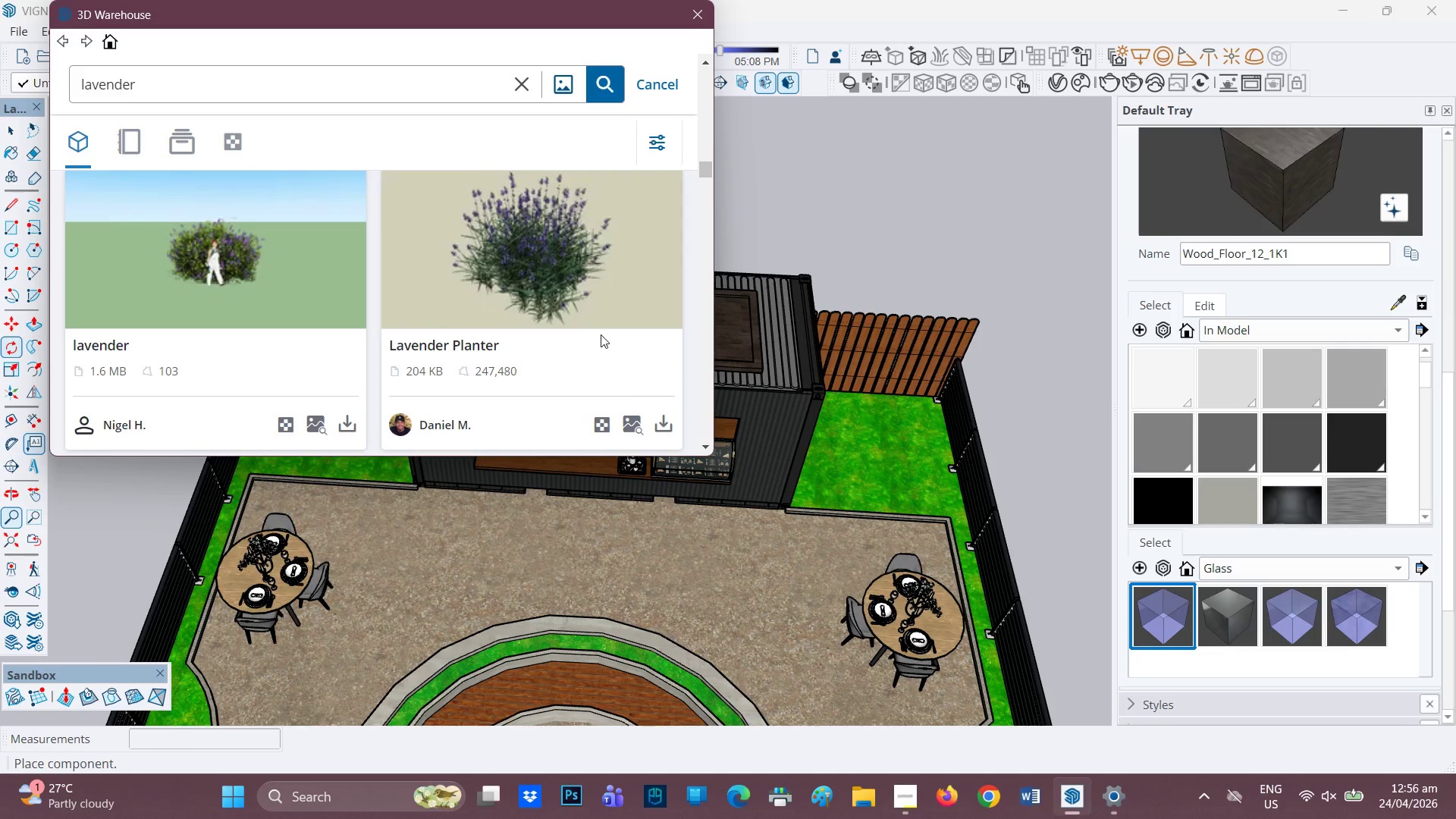 
scroll: coordinate [466, 312], scroll_direction: down, amount: 2.0
 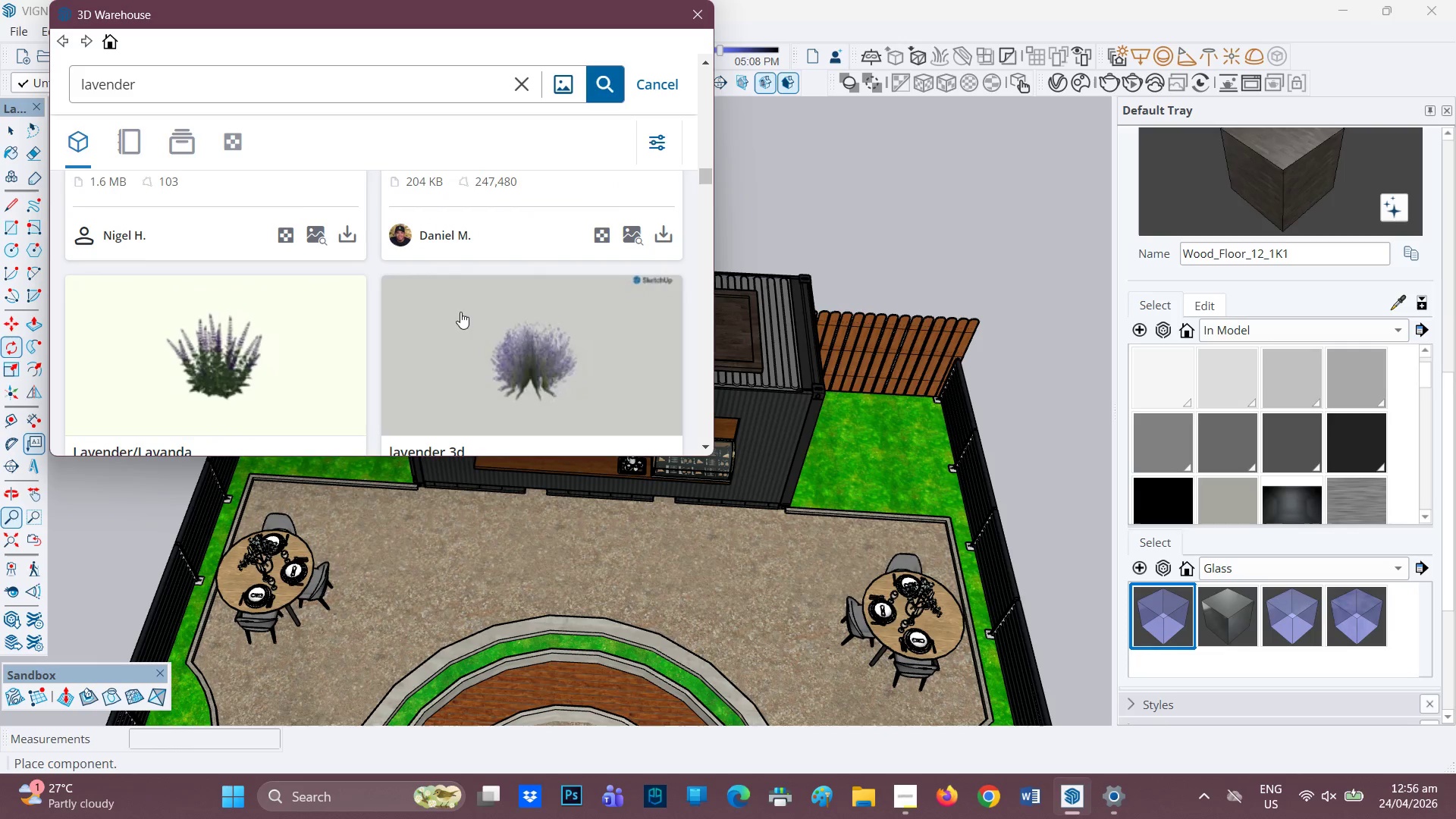 
scroll: coordinate [460, 312], scroll_direction: up, amount: 2.0
 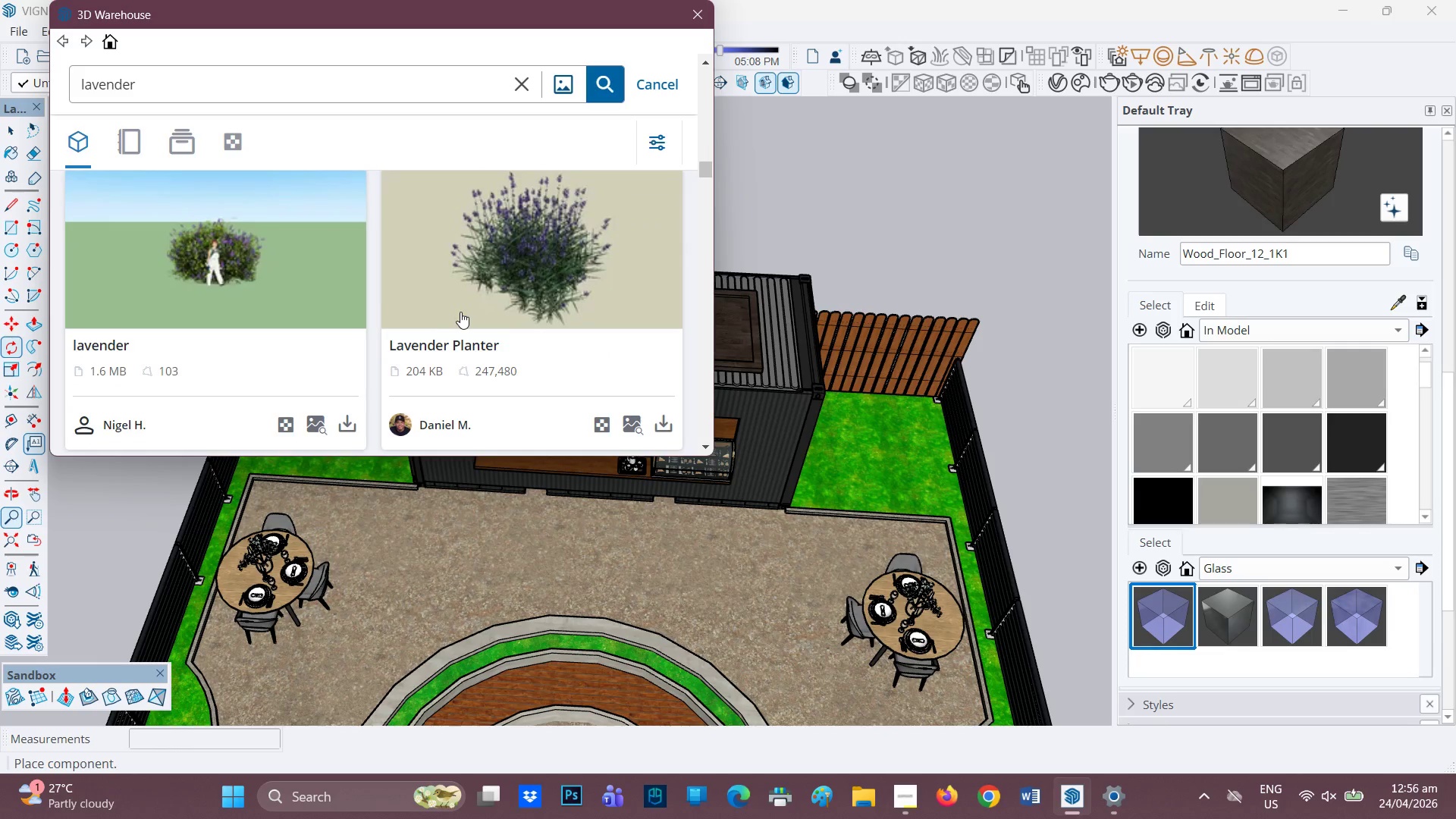 
scroll: coordinate [472, 318], scroll_direction: down, amount: 8.0
 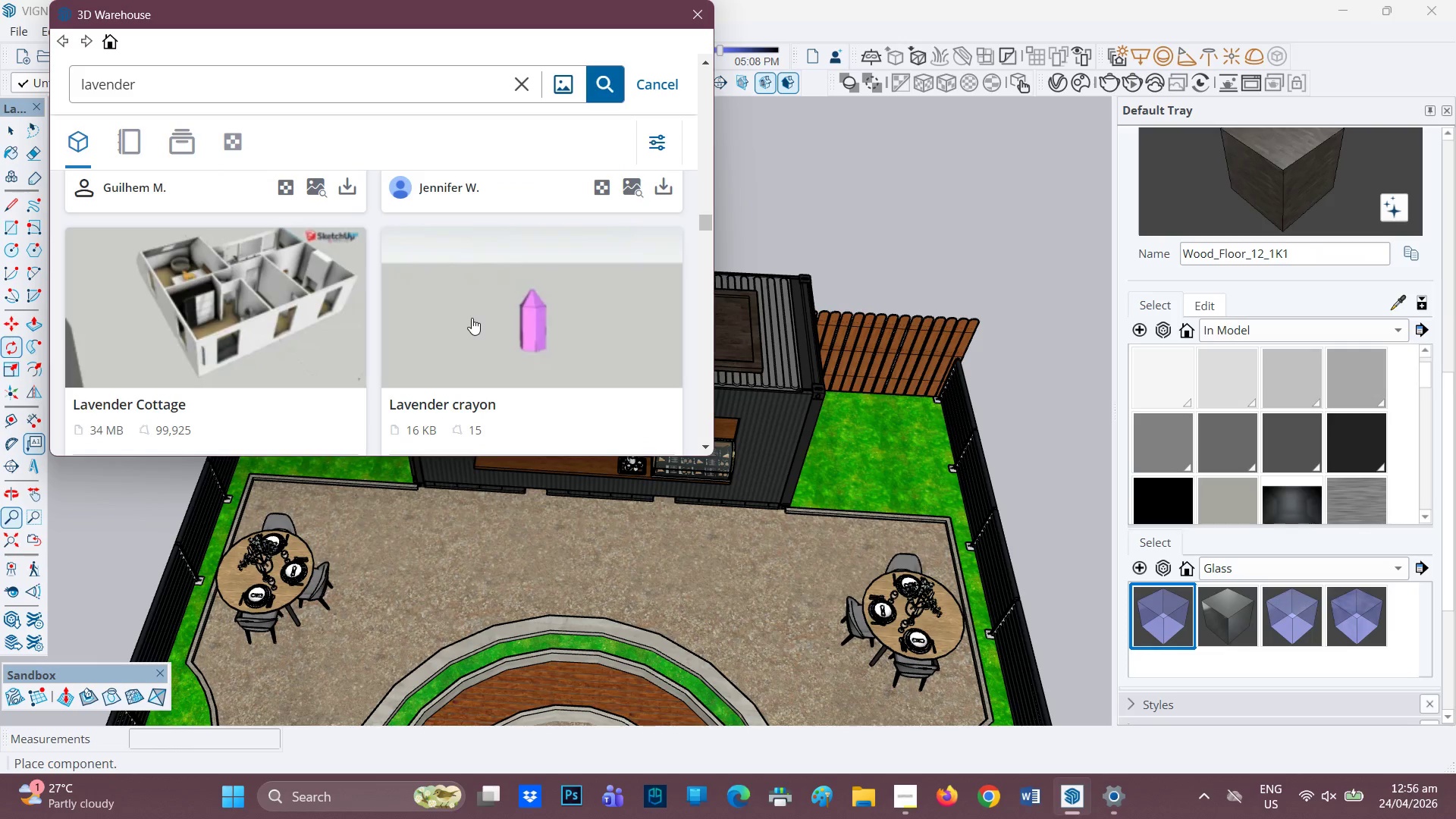 
scroll: coordinate [510, 276], scroll_direction: up, amount: 19.0
 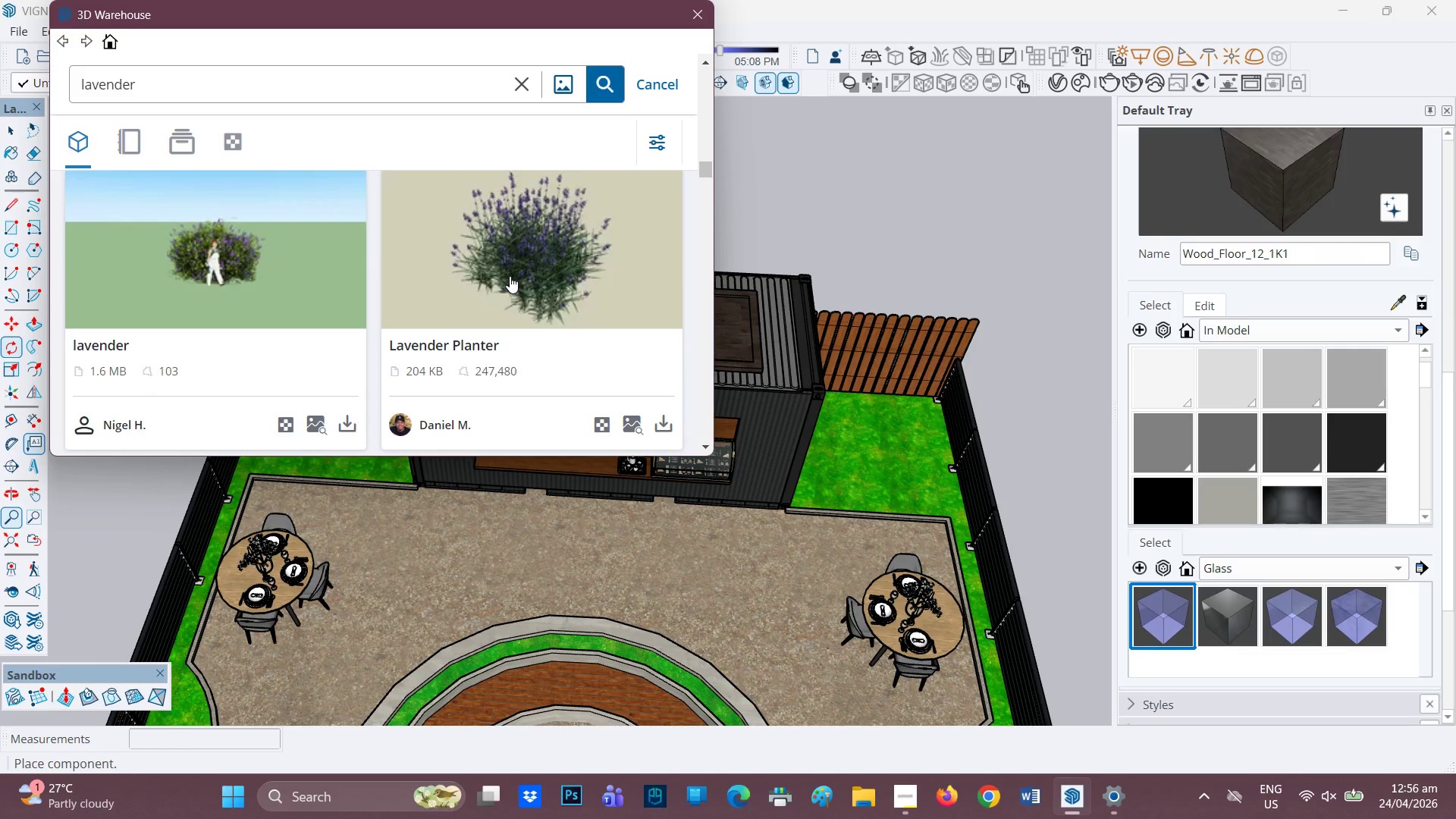 
scroll: coordinate [621, 331], scroll_direction: down, amount: 1.0
 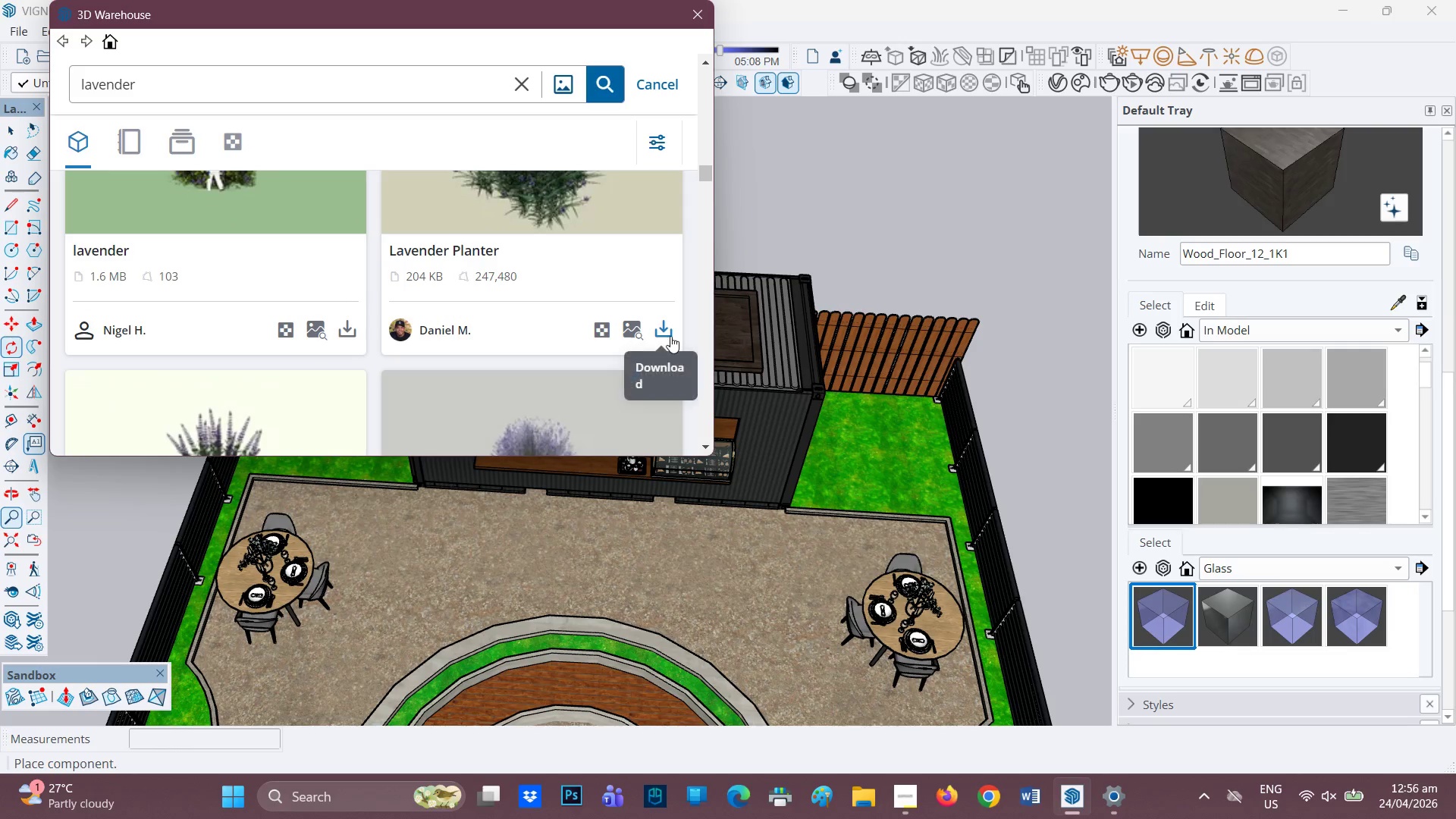 
left_click([671, 332])
 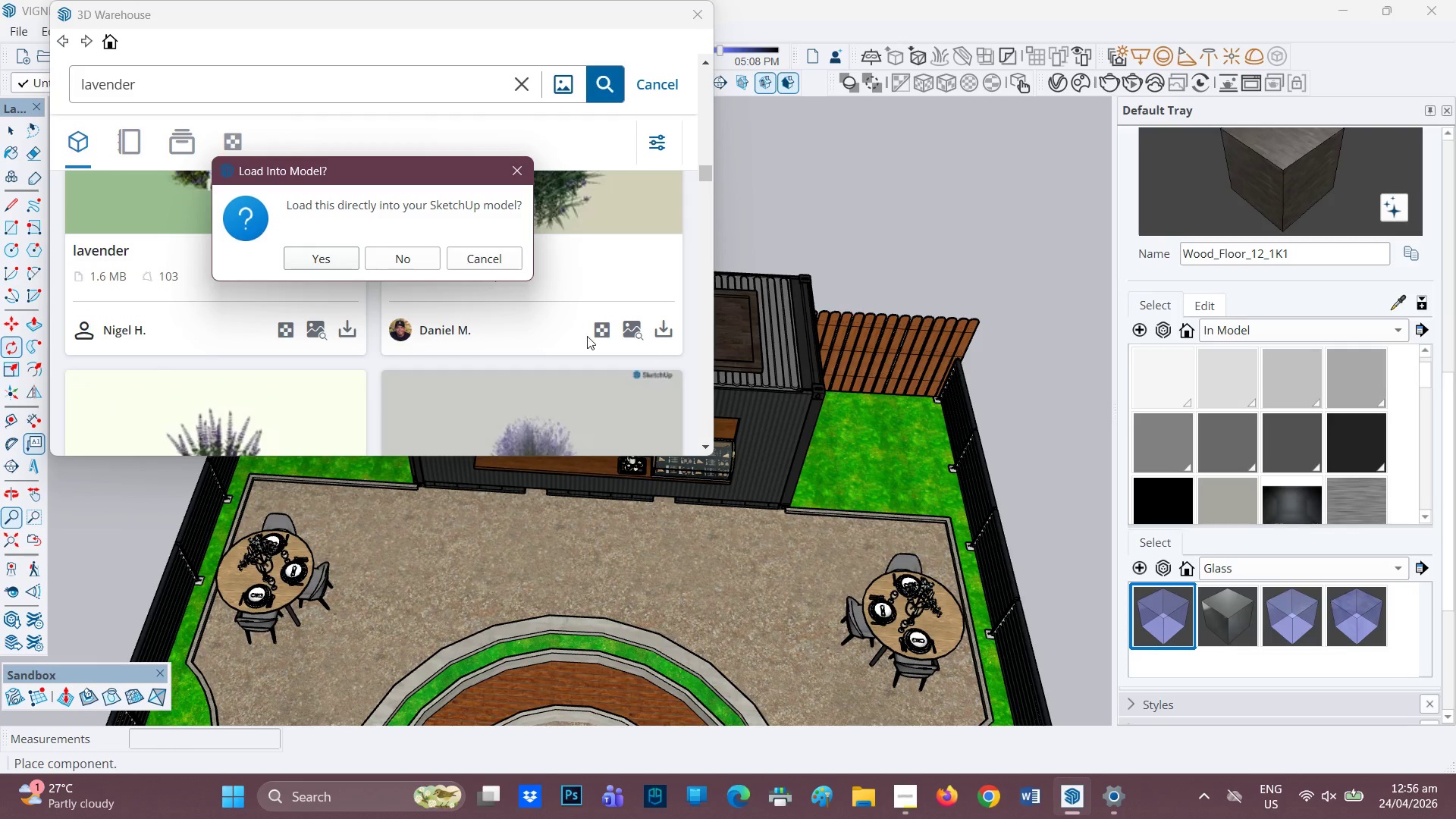 
left_click([319, 269])
 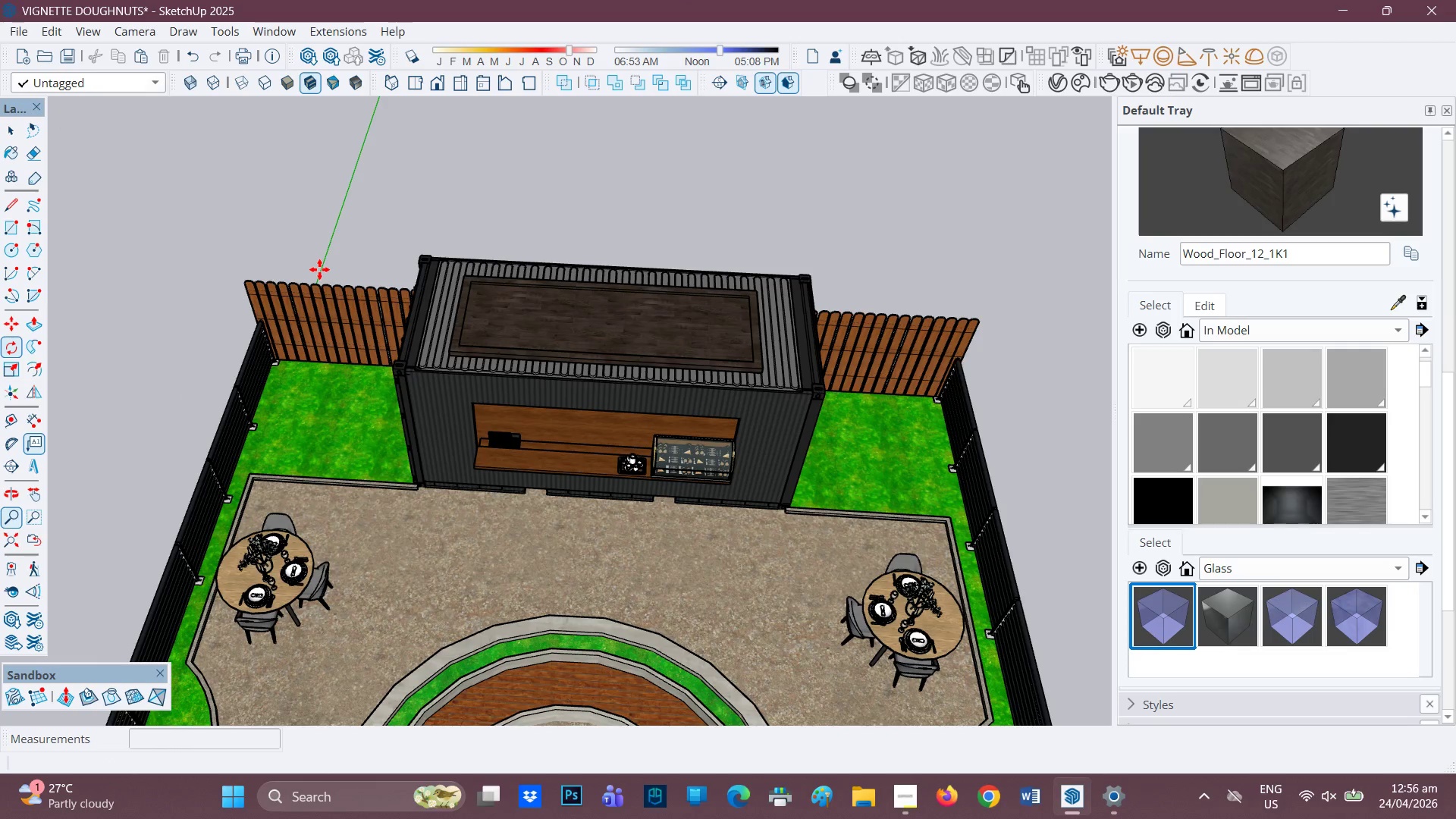 
wait(8.45)
 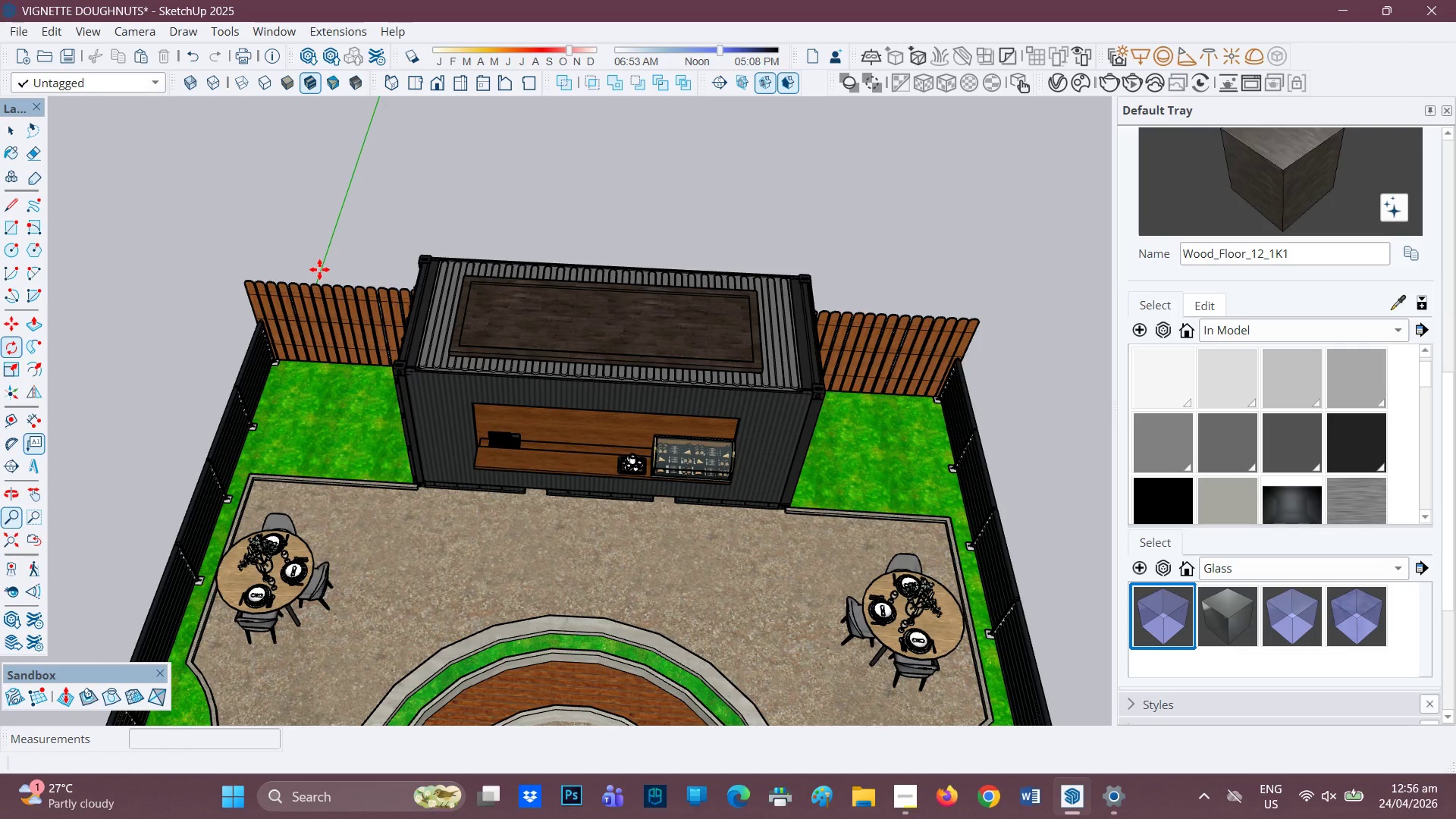 
scroll: coordinate [497, 320], scroll_direction: up, amount: 8.0
 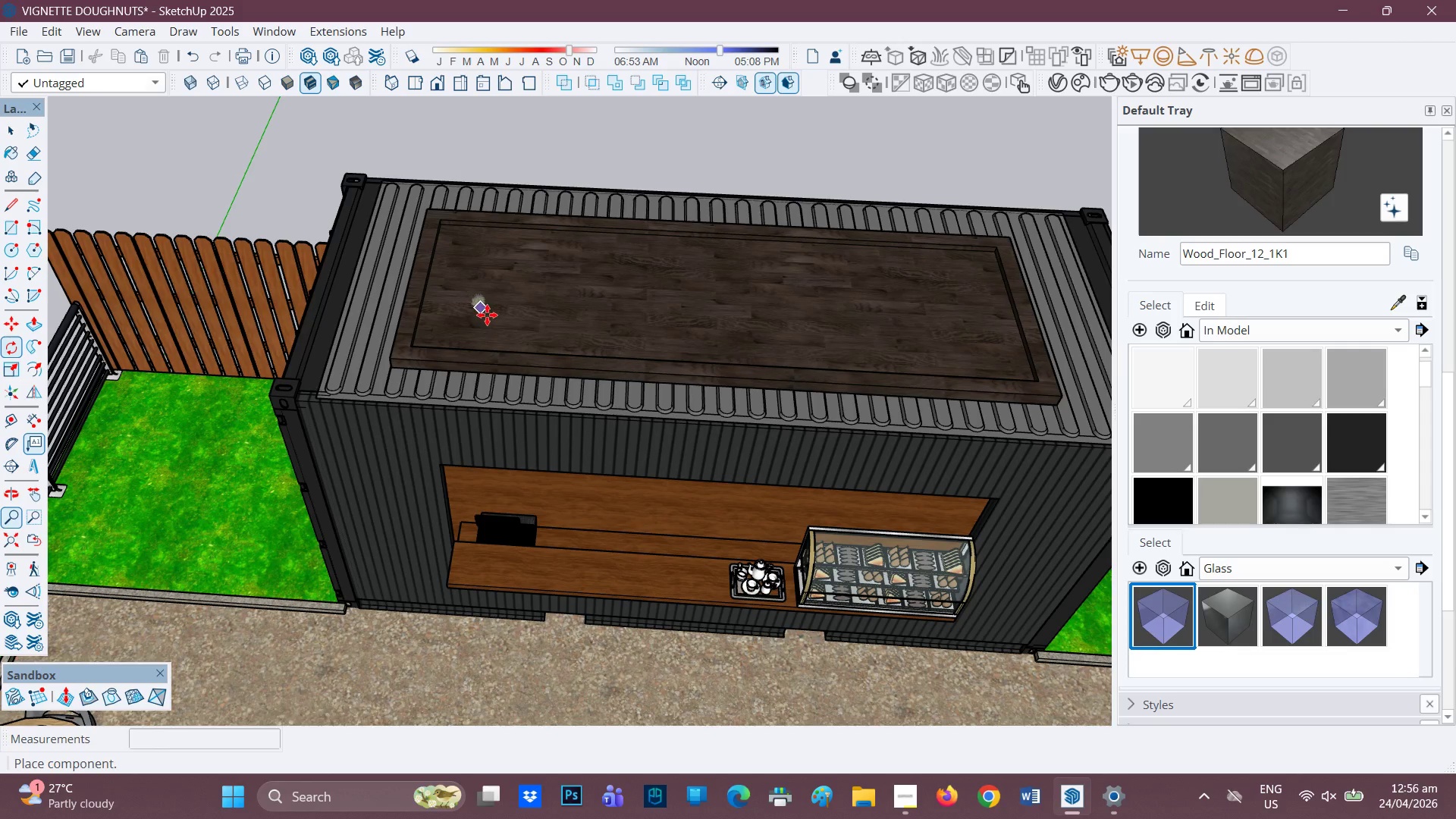 
left_click([488, 317])
 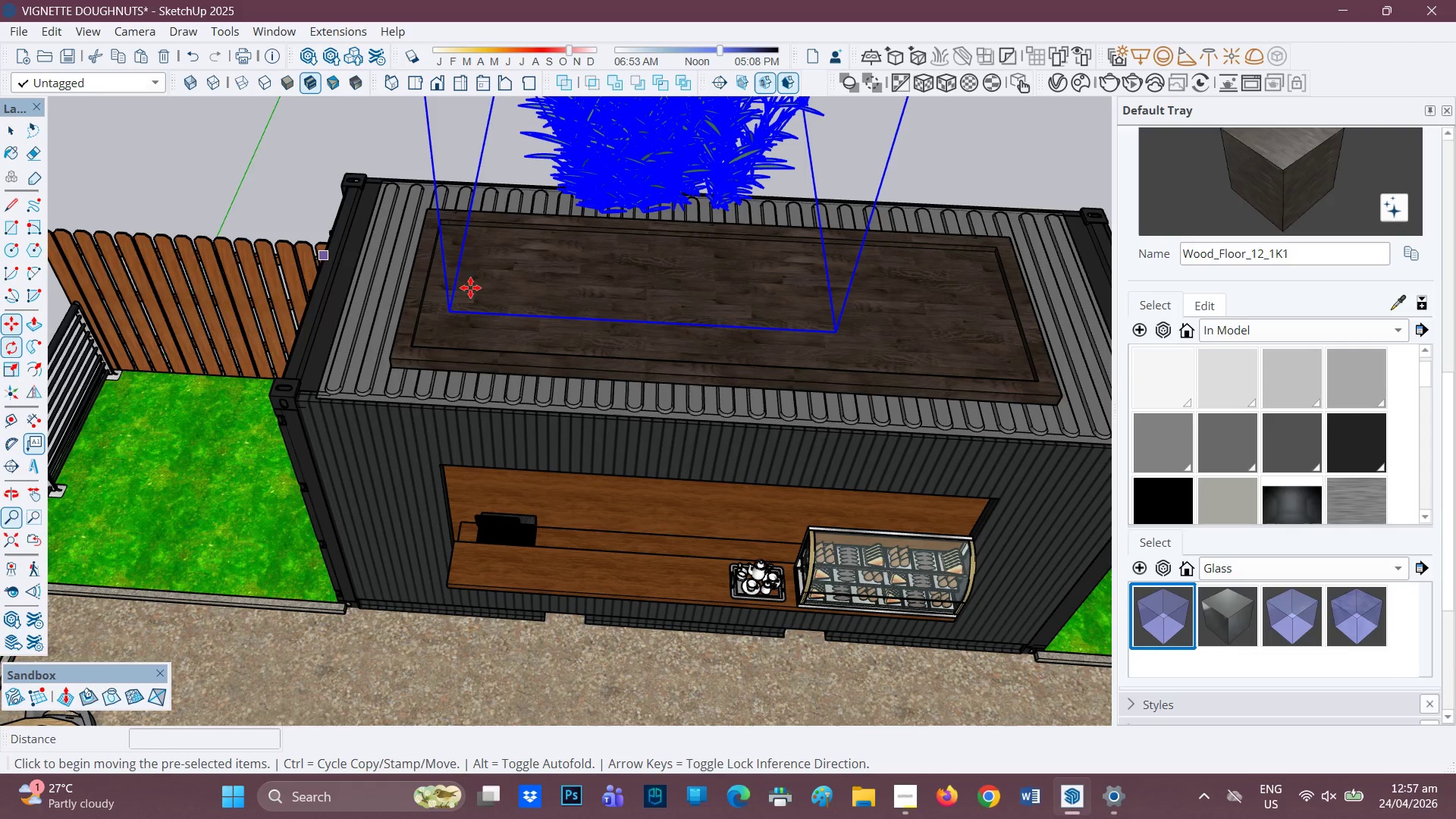 
scroll: coordinate [427, 218], scroll_direction: down, amount: 15.0
 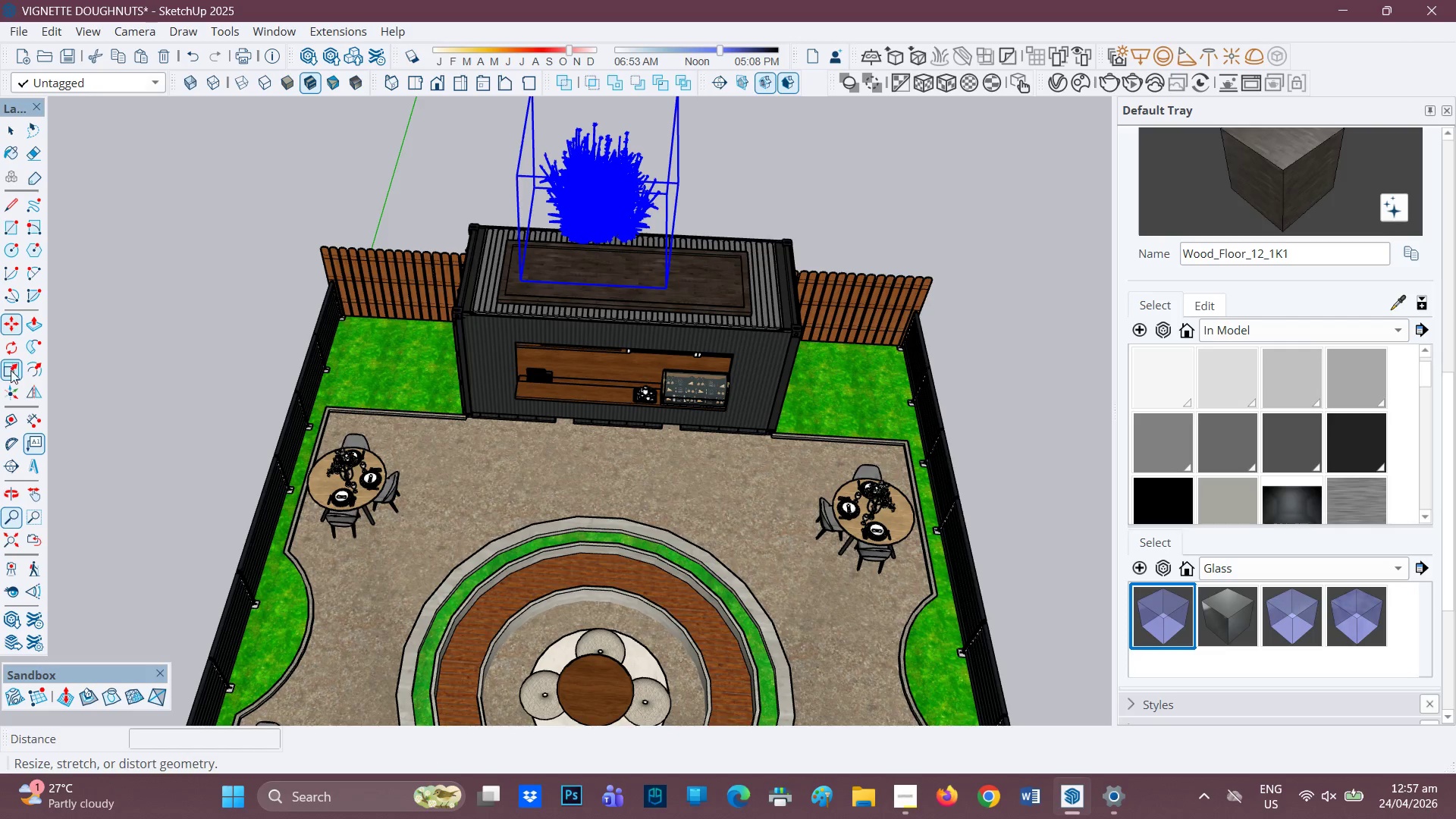 
left_click([8, 370])
 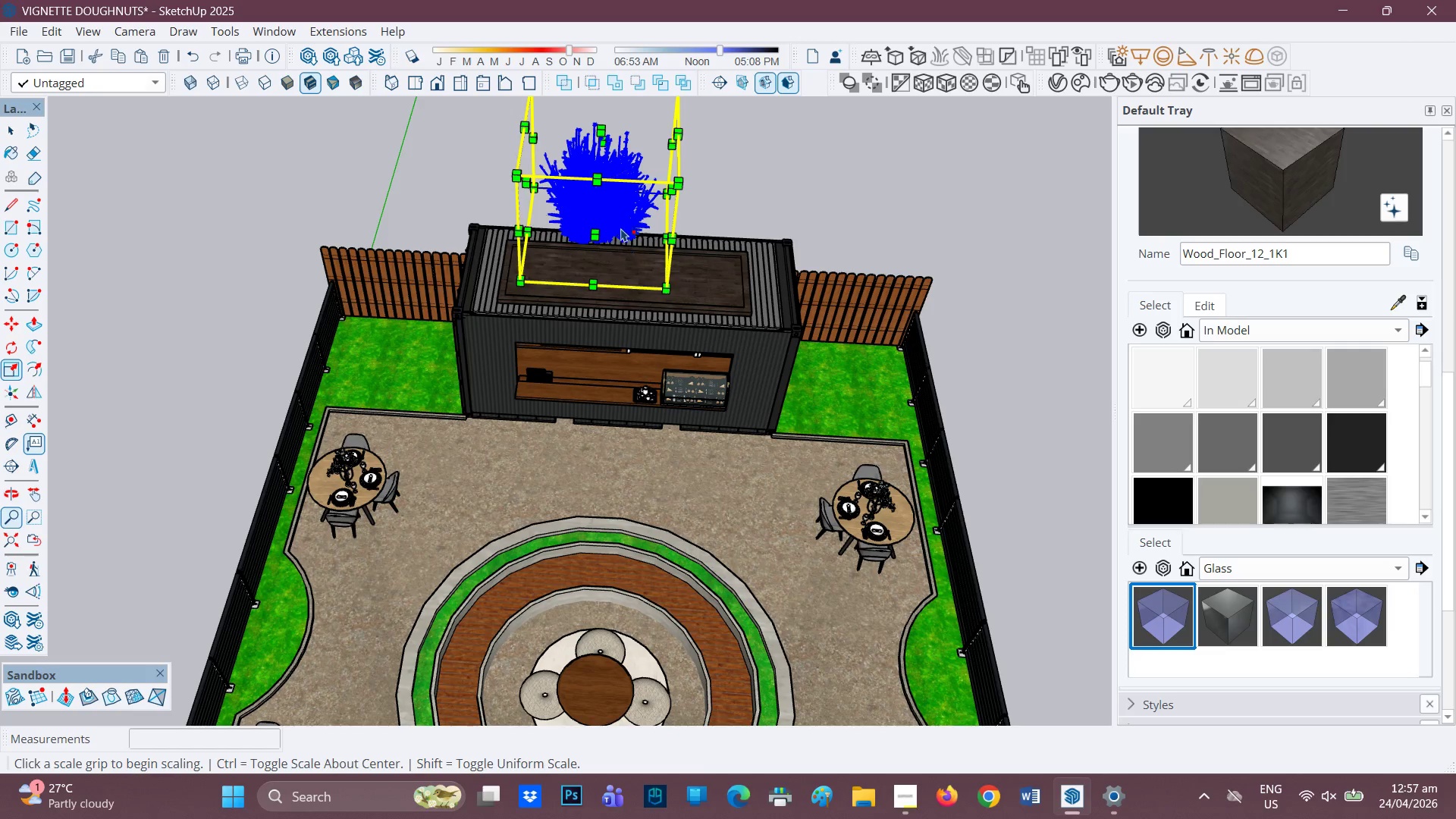 
scroll: coordinate [618, 190], scroll_direction: down, amount: 3.0
 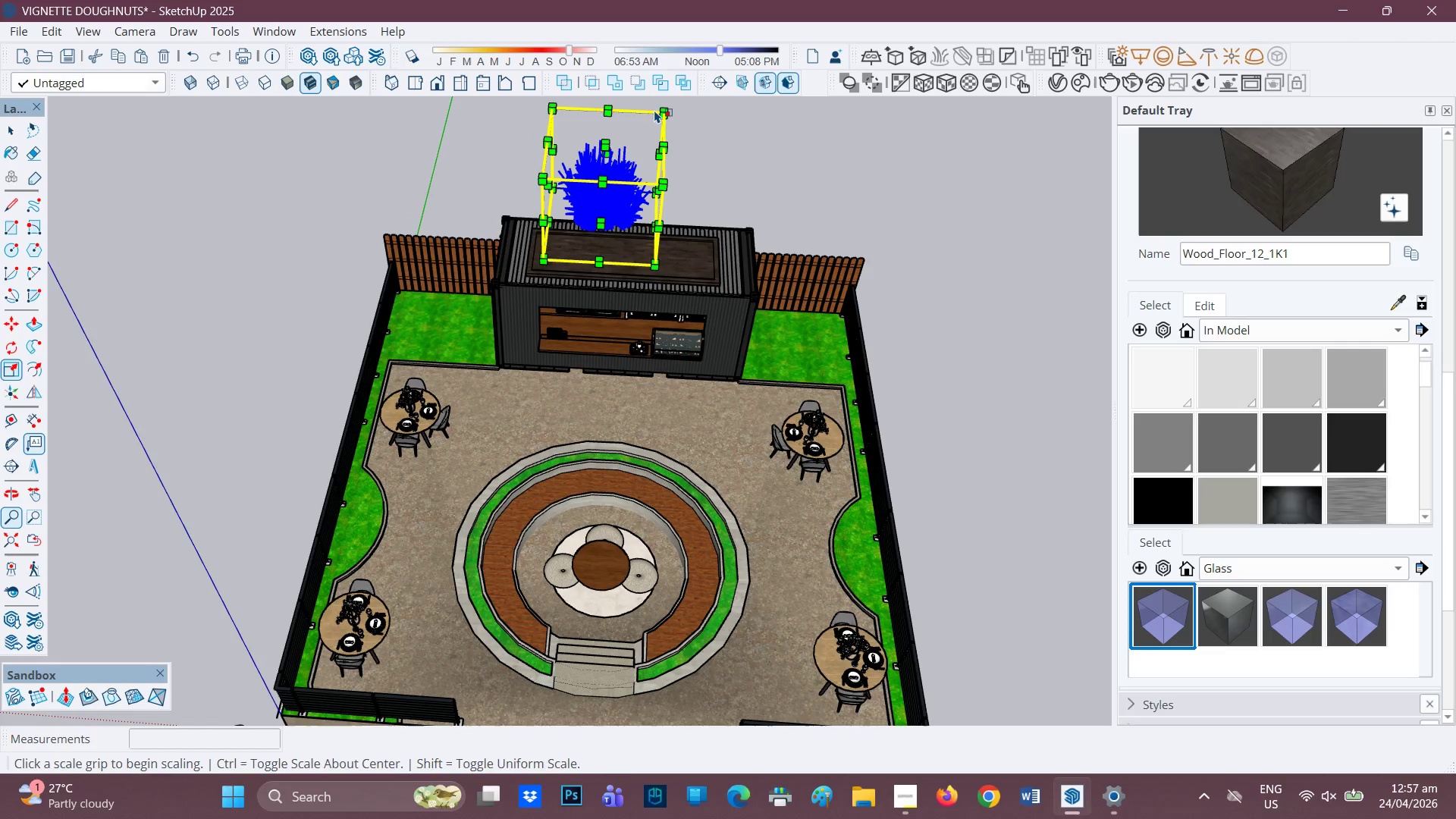 
left_click([663, 110])
 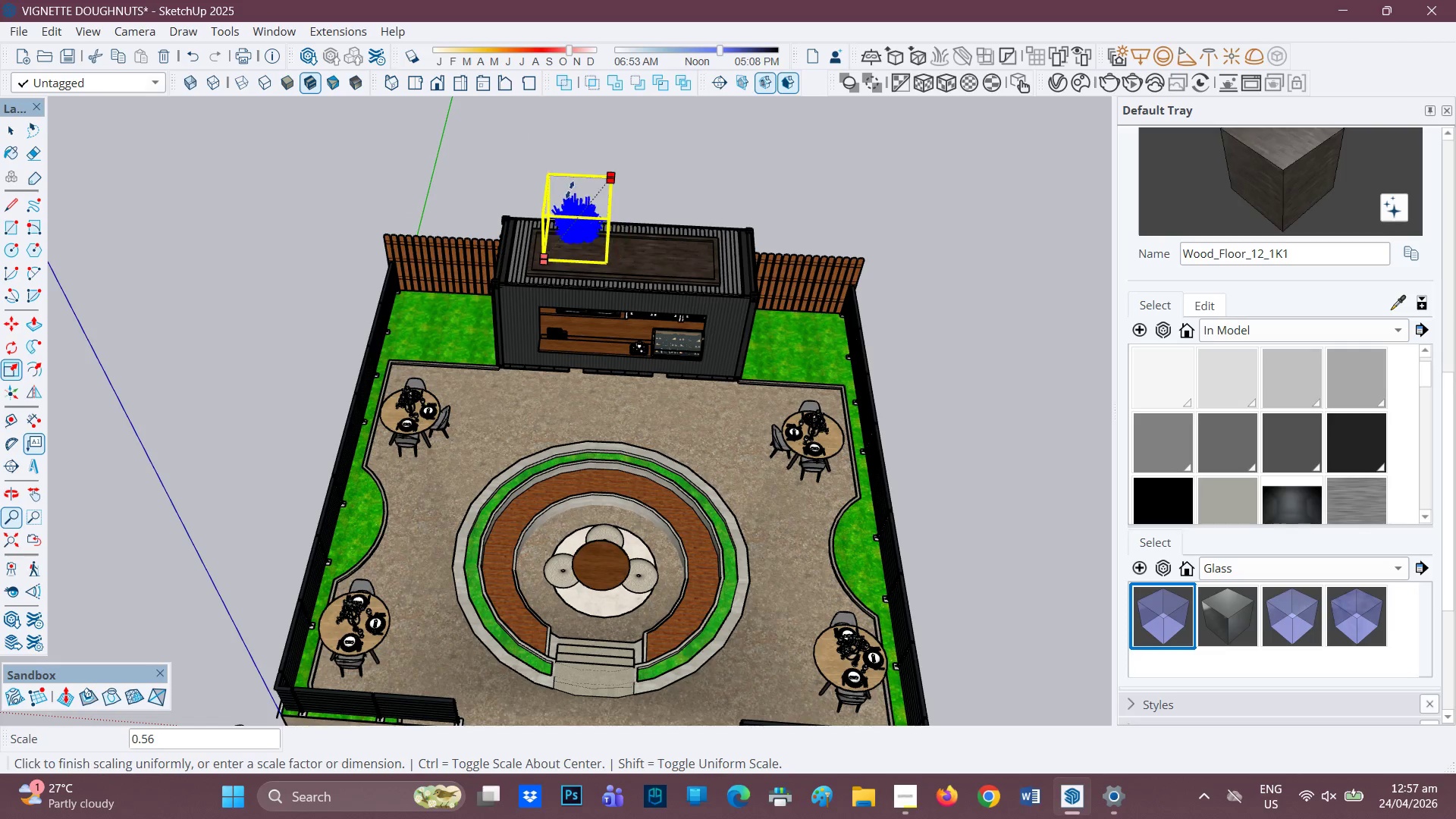 
left_click([572, 188])
 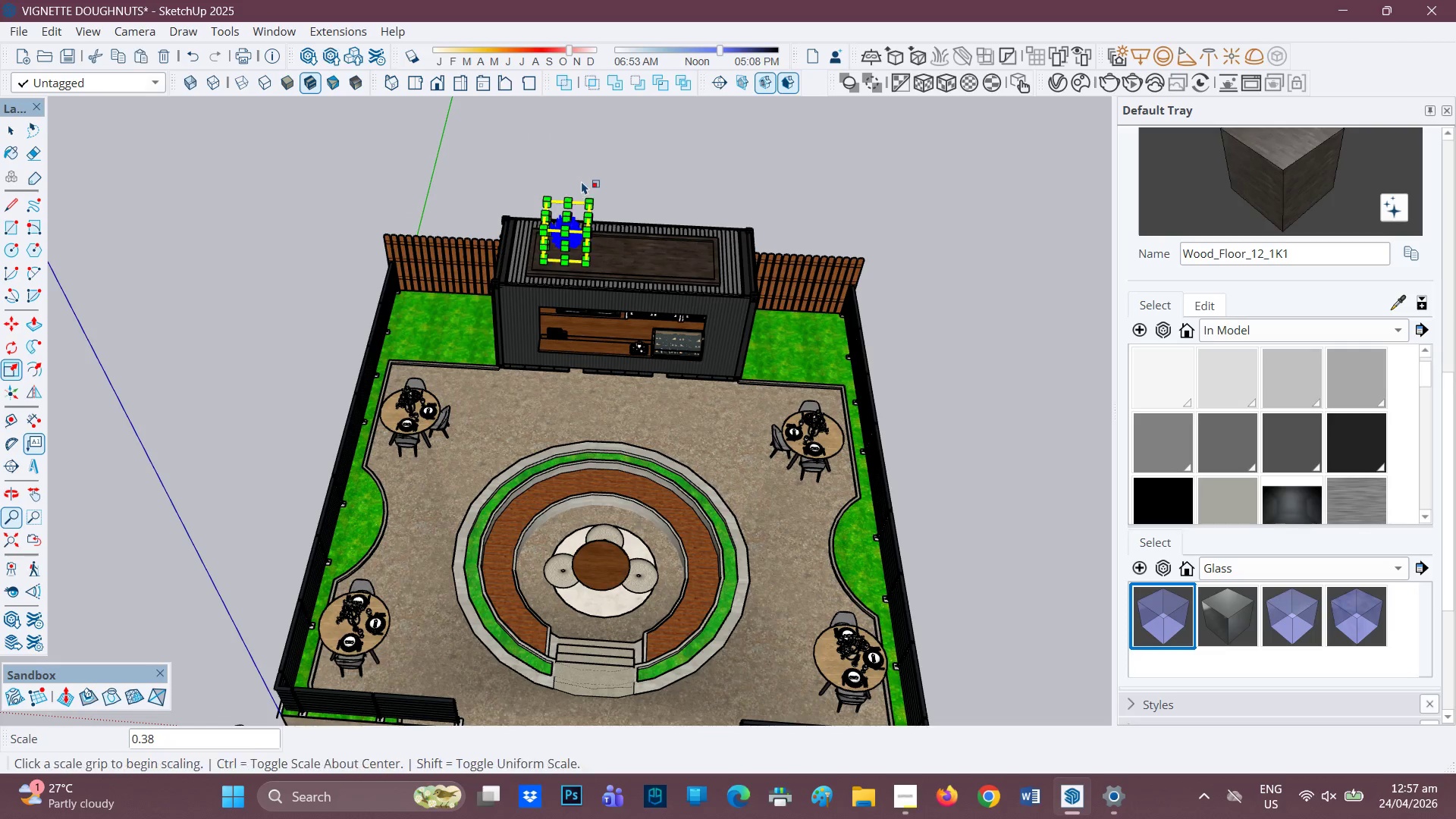 
scroll: coordinate [560, 243], scroll_direction: up, amount: 8.0
 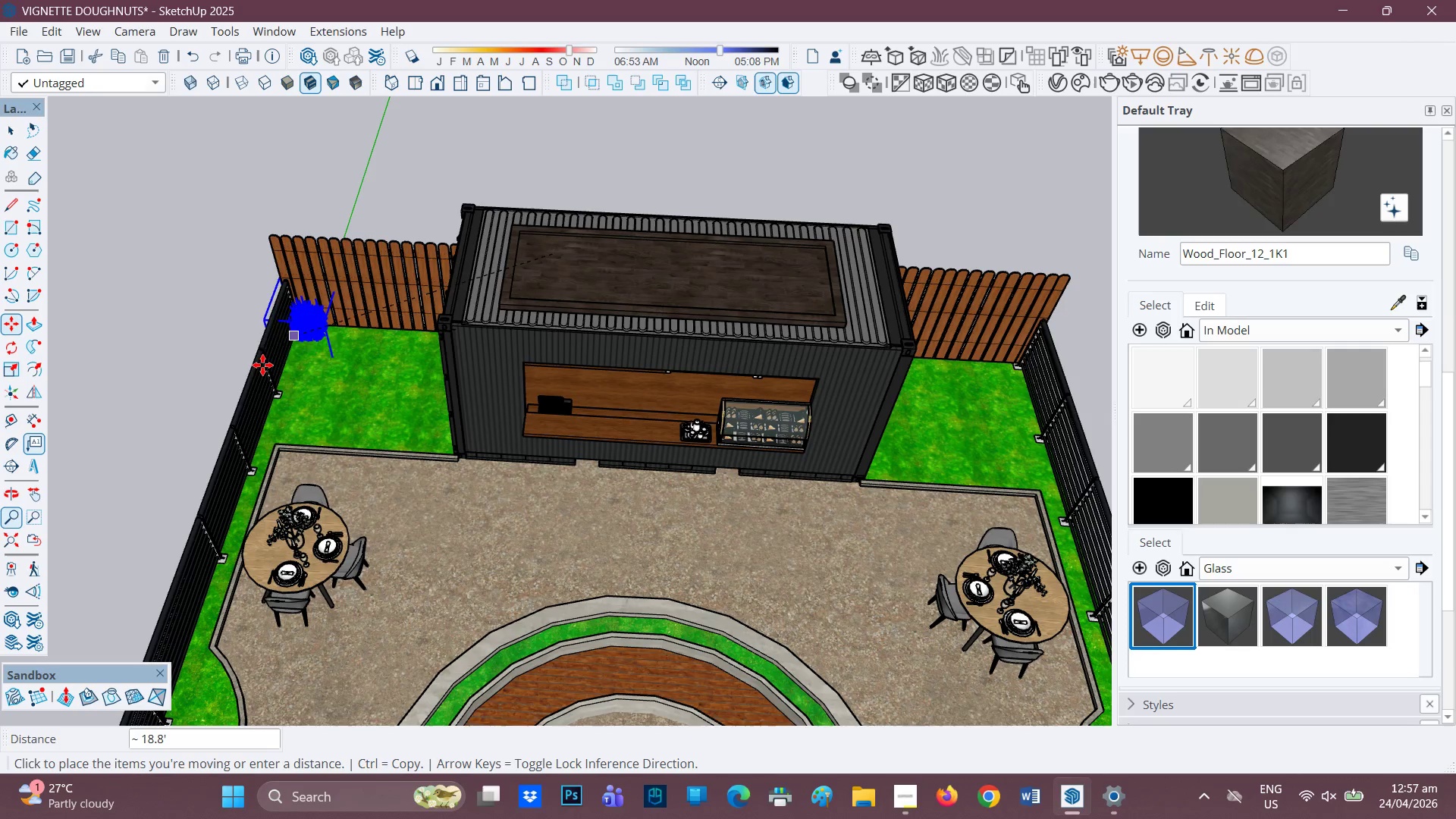 
wait(7.43)
 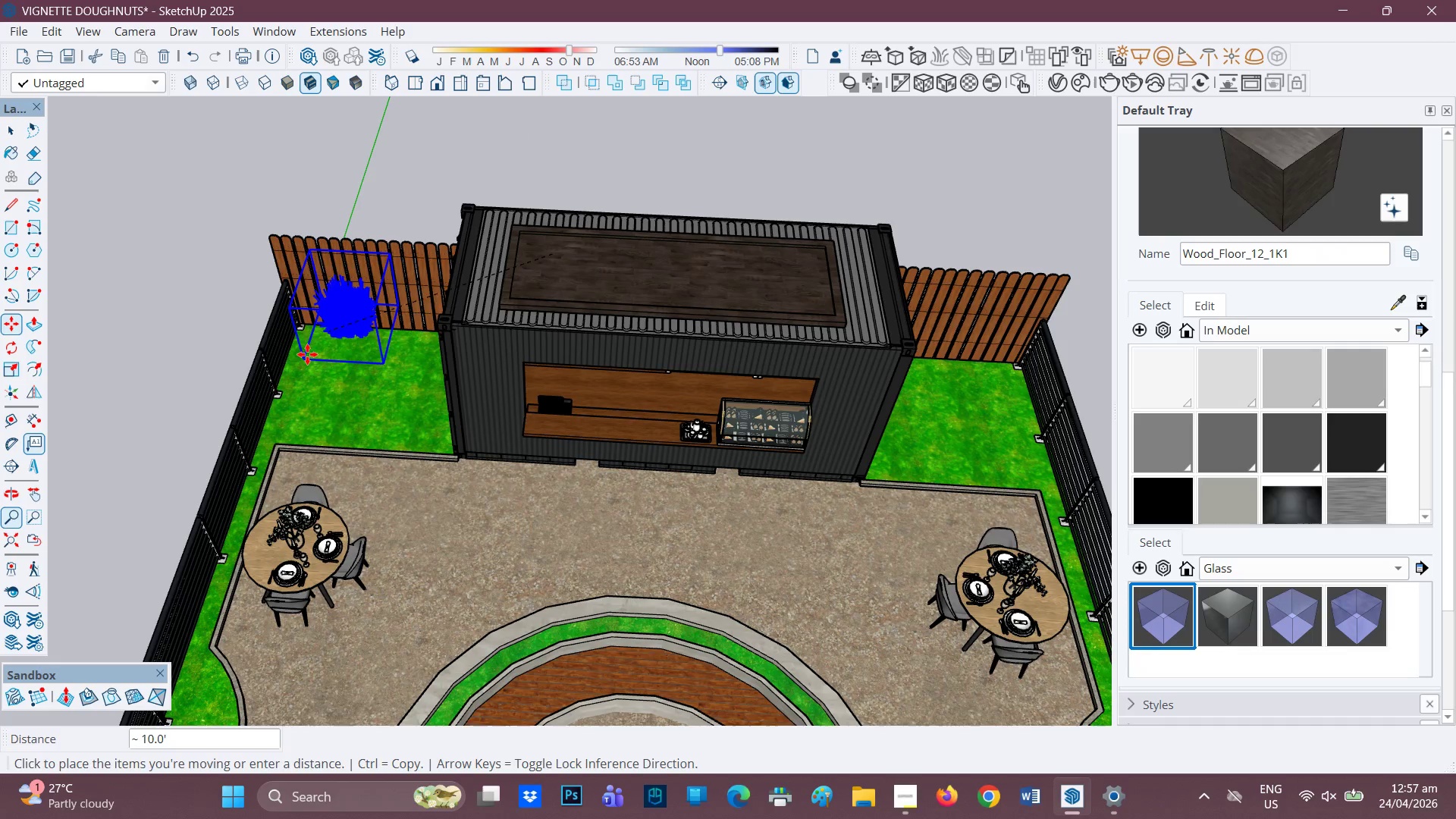 
left_click([307, 351])
 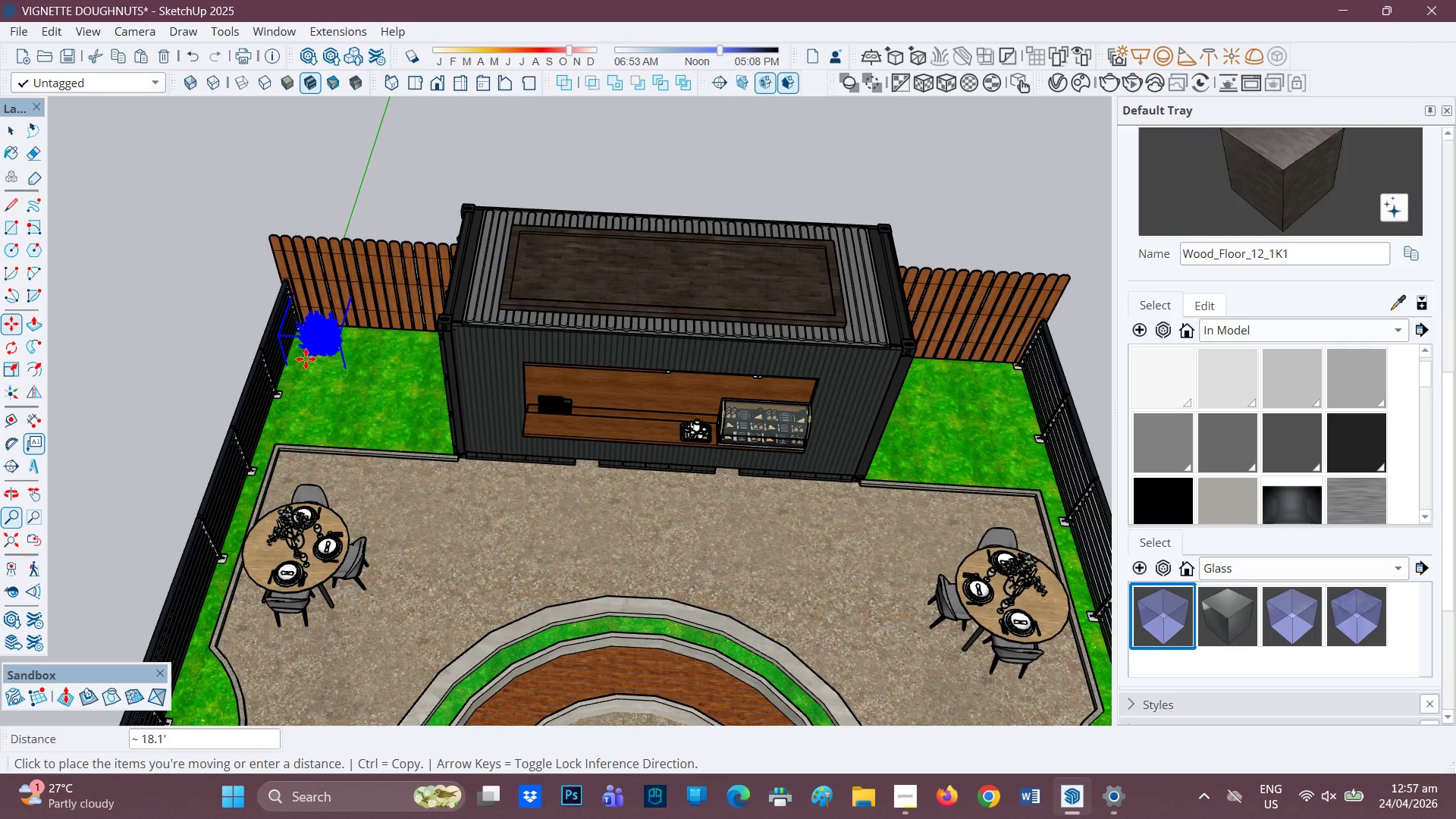 
scroll: coordinate [328, 339], scroll_direction: up, amount: 22.0
 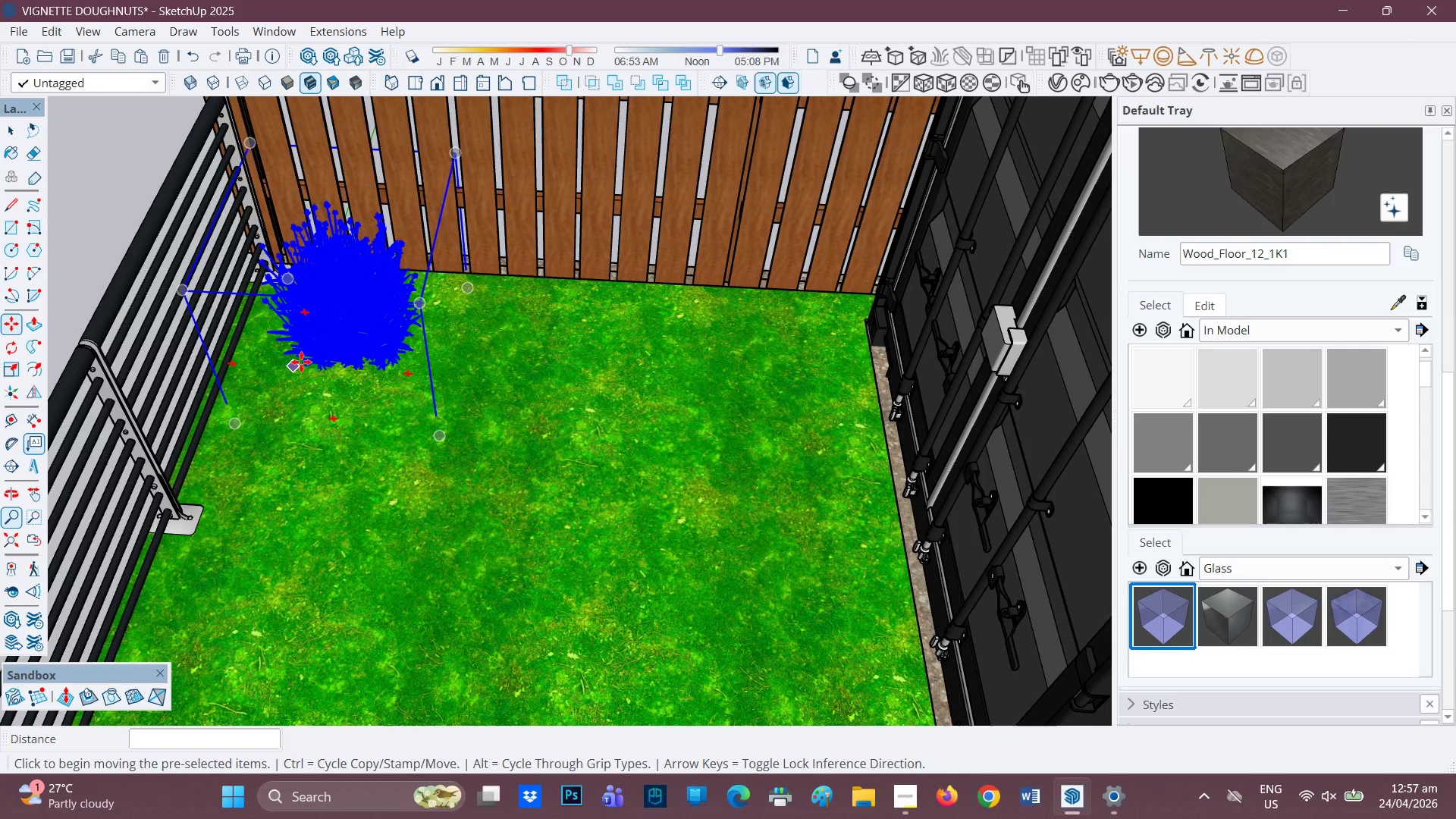 
left_click([307, 359])
 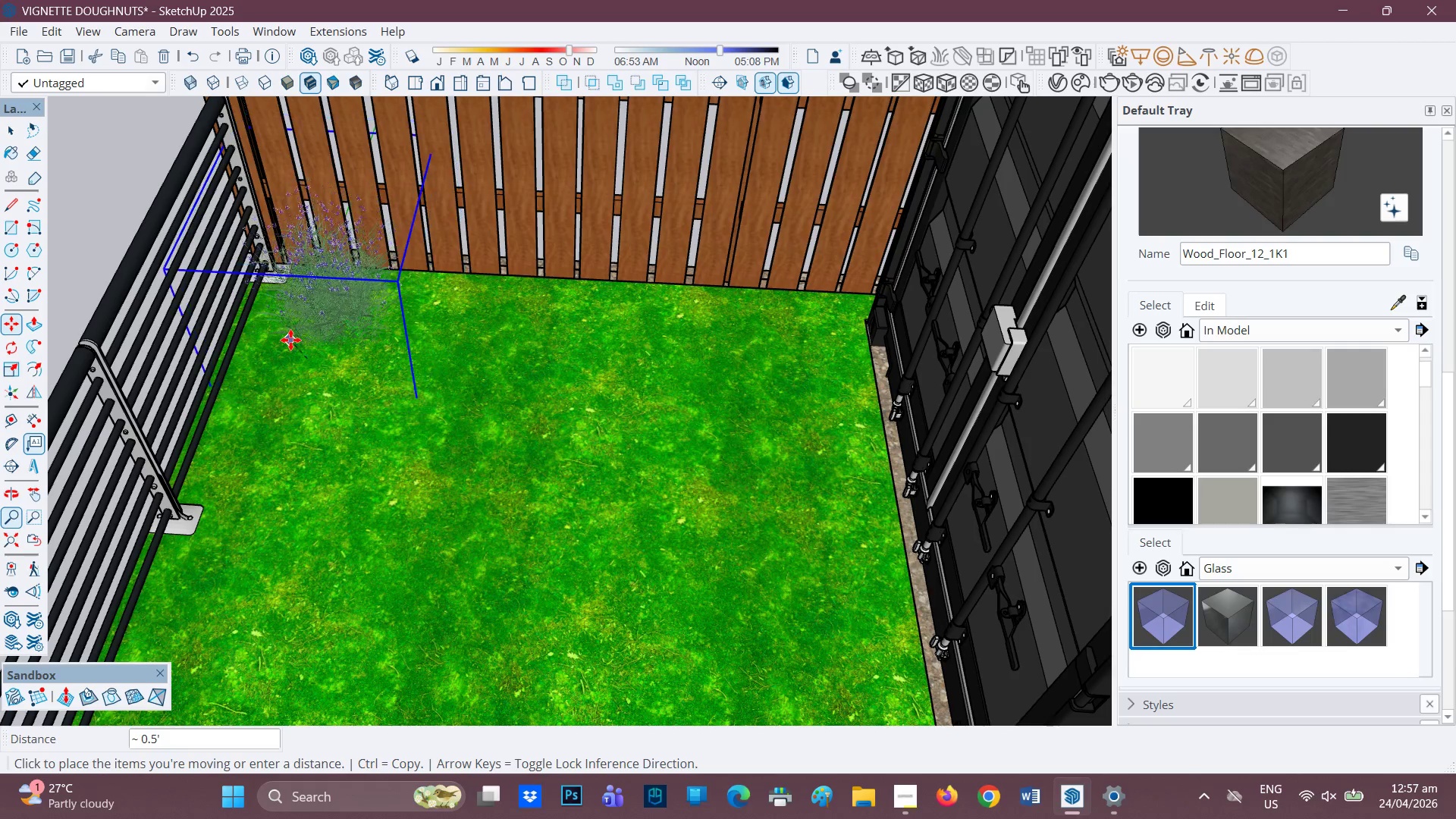 
left_click([290, 340])
 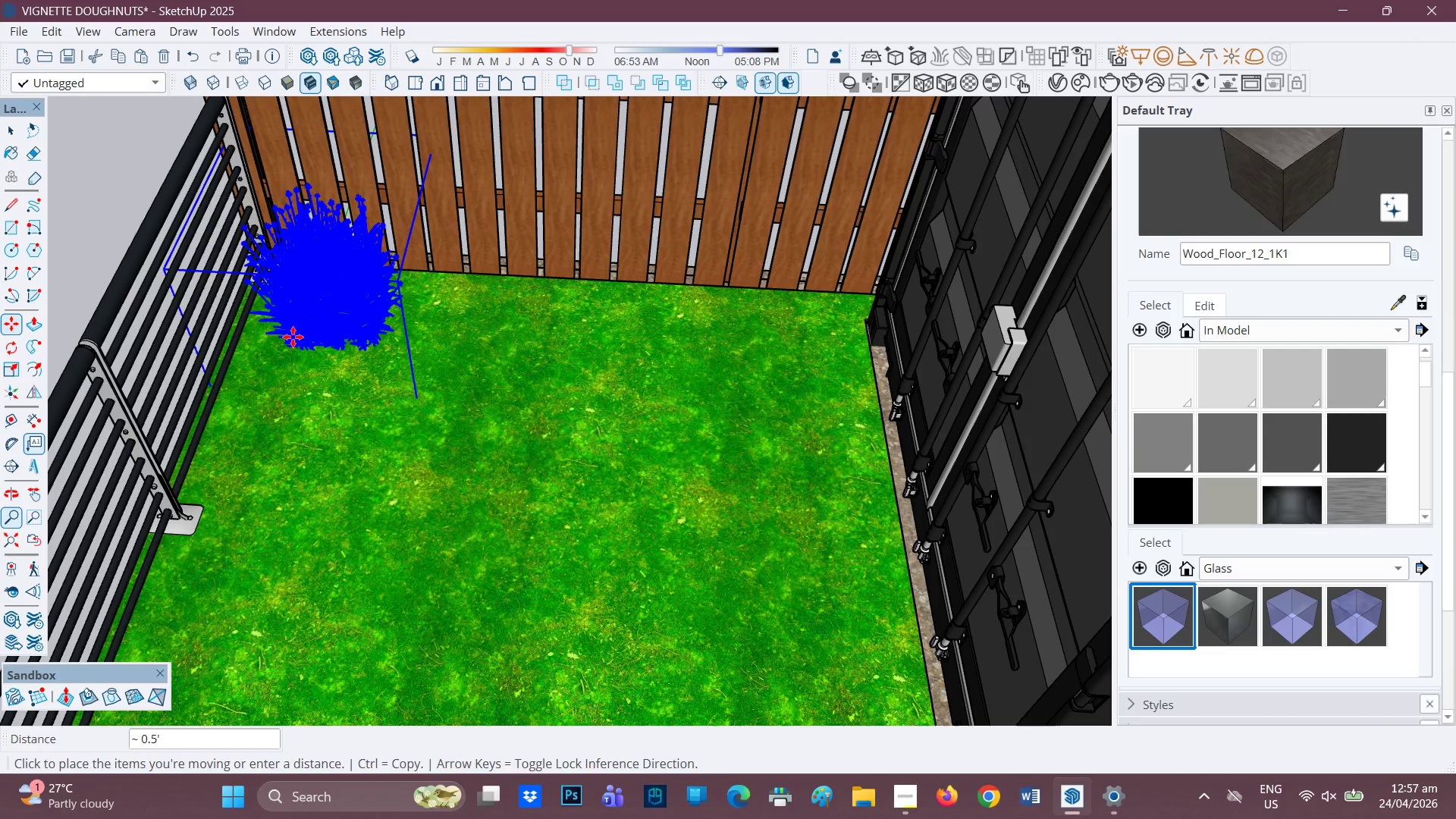 
scroll: coordinate [146, 235], scroll_direction: down, amount: 8.0
 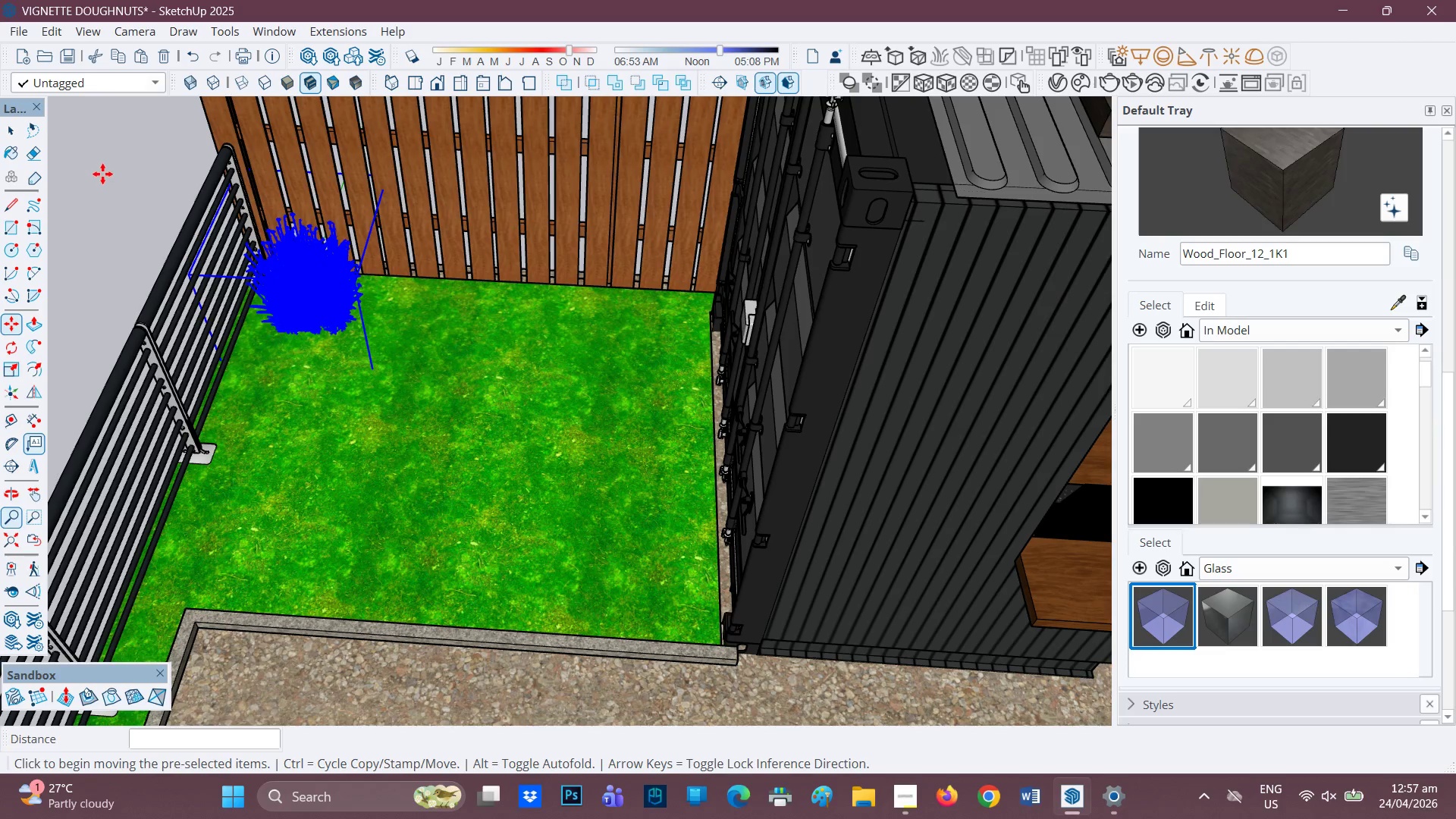 
key(Space)
 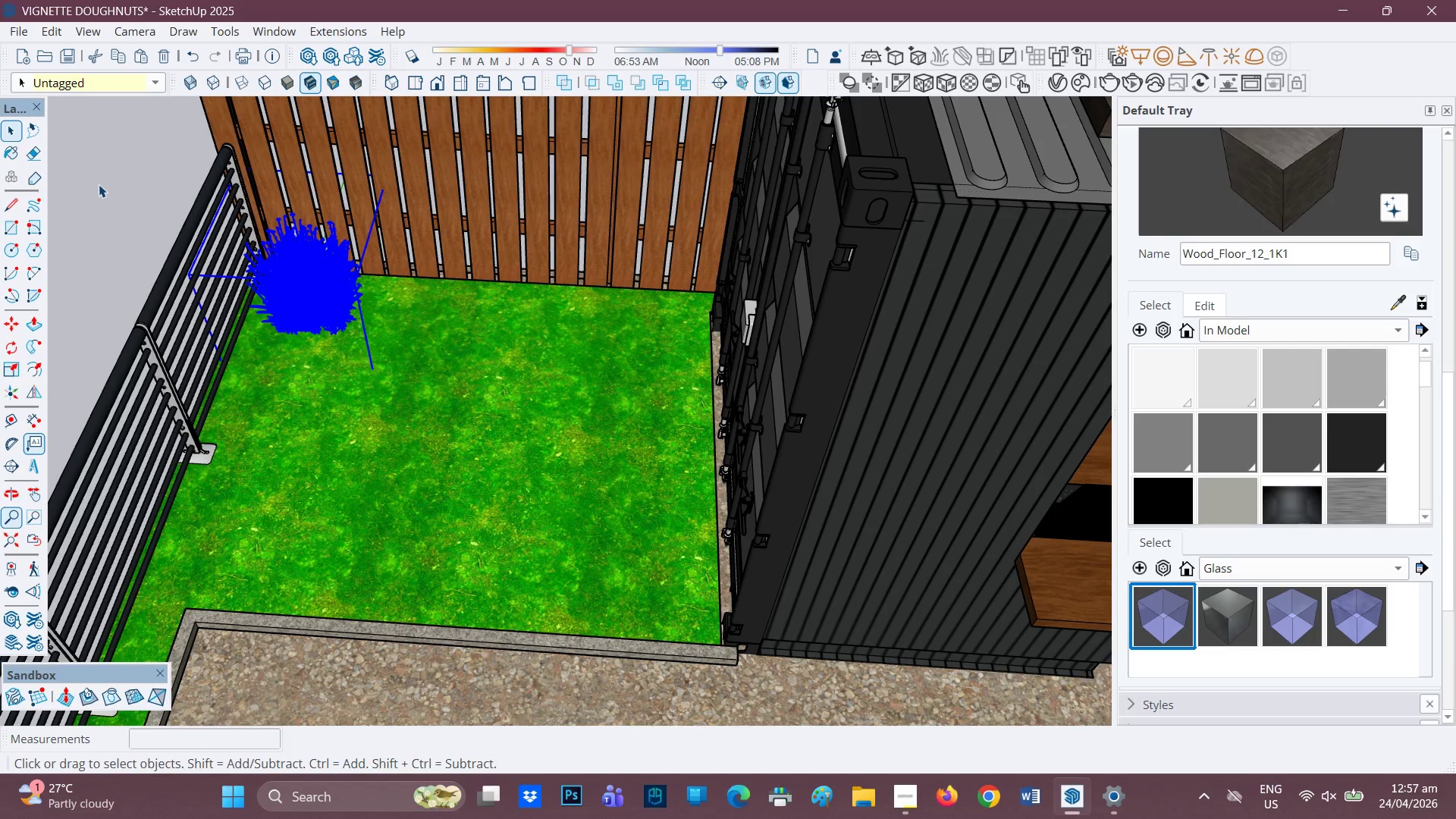 
left_click([99, 184])
 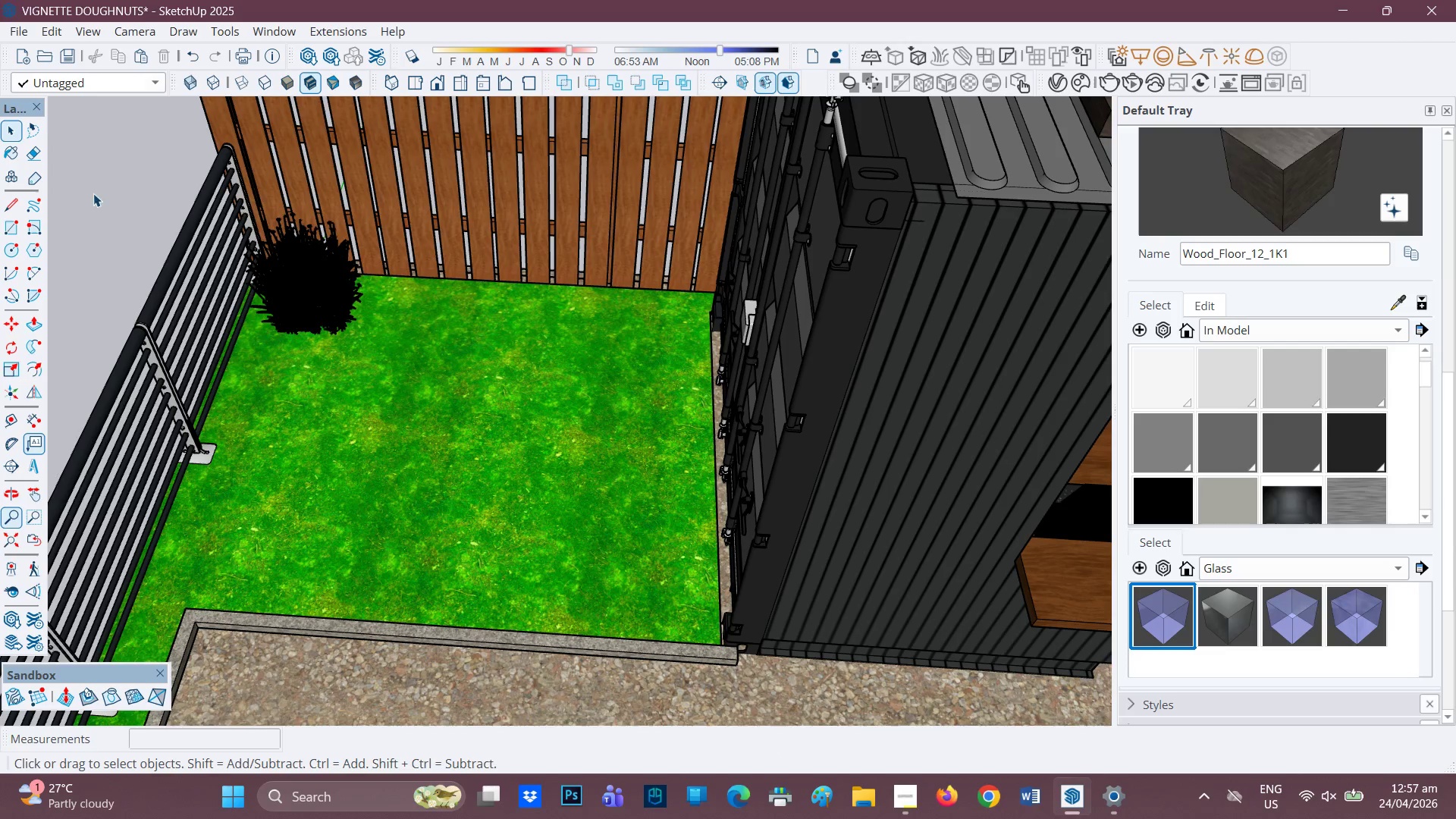 
scroll: coordinate [136, 220], scroll_direction: down, amount: 3.0
 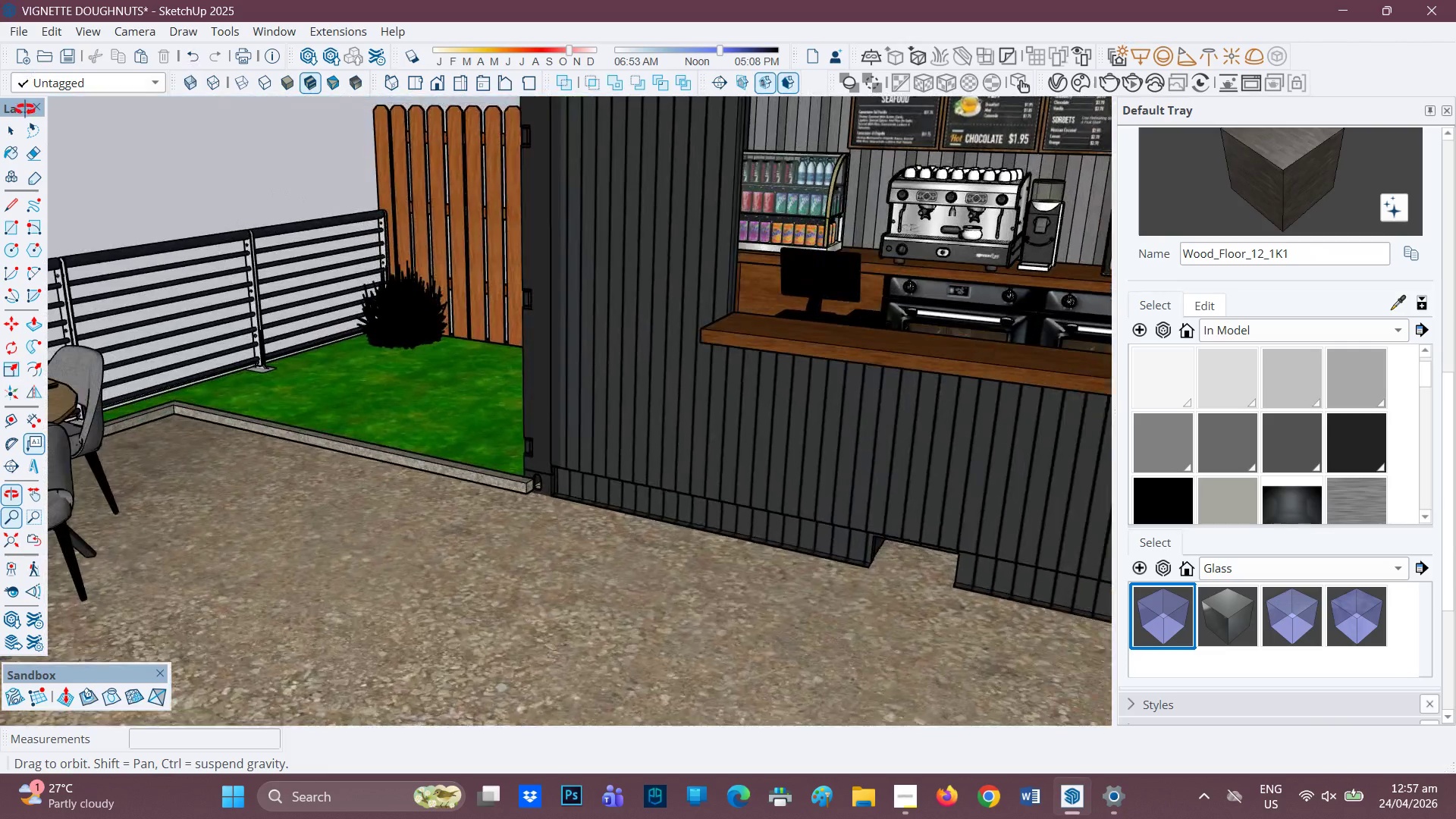 
scroll: coordinate [165, 381], scroll_direction: up, amount: 12.0
 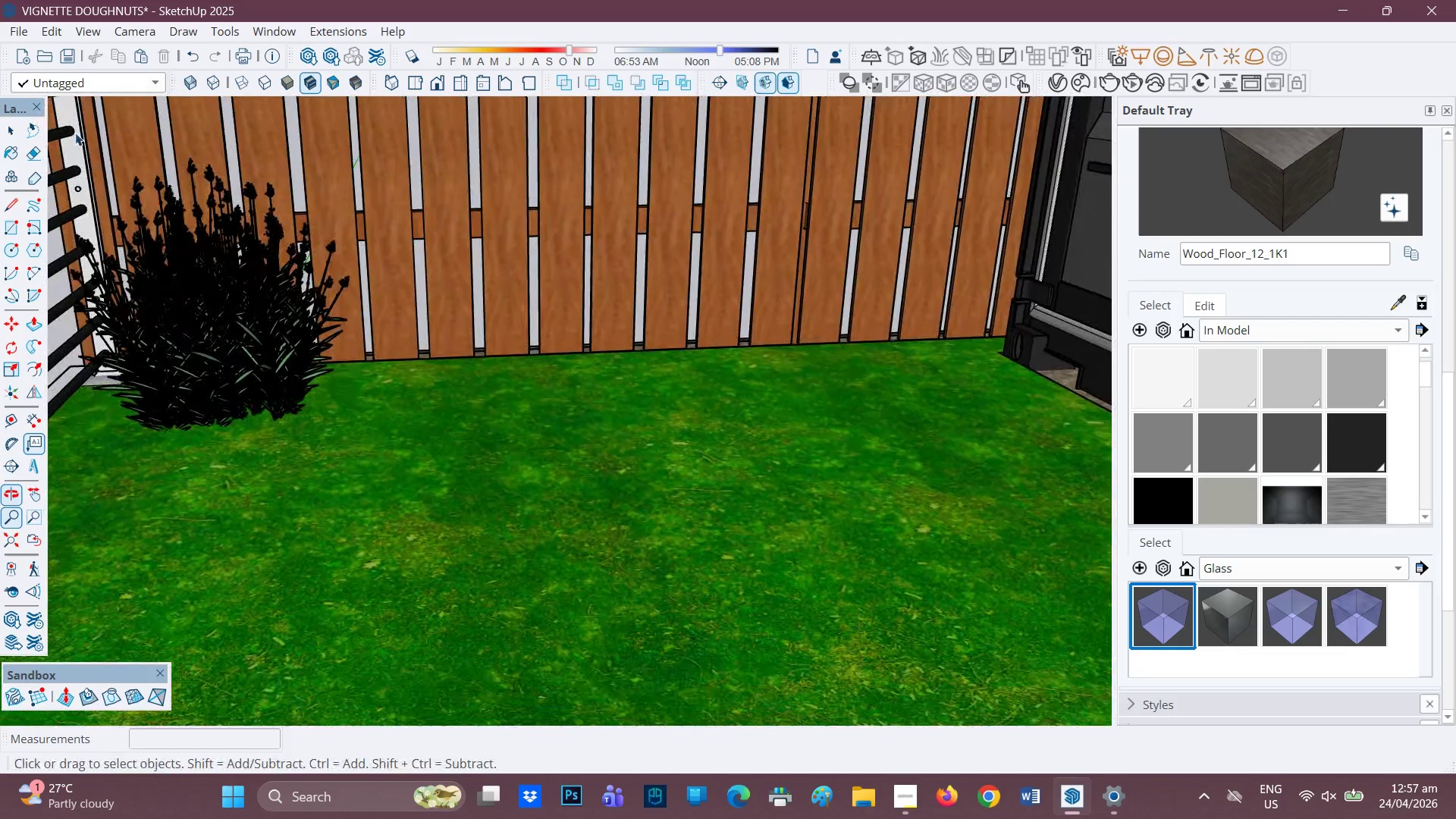 
key(Space)
 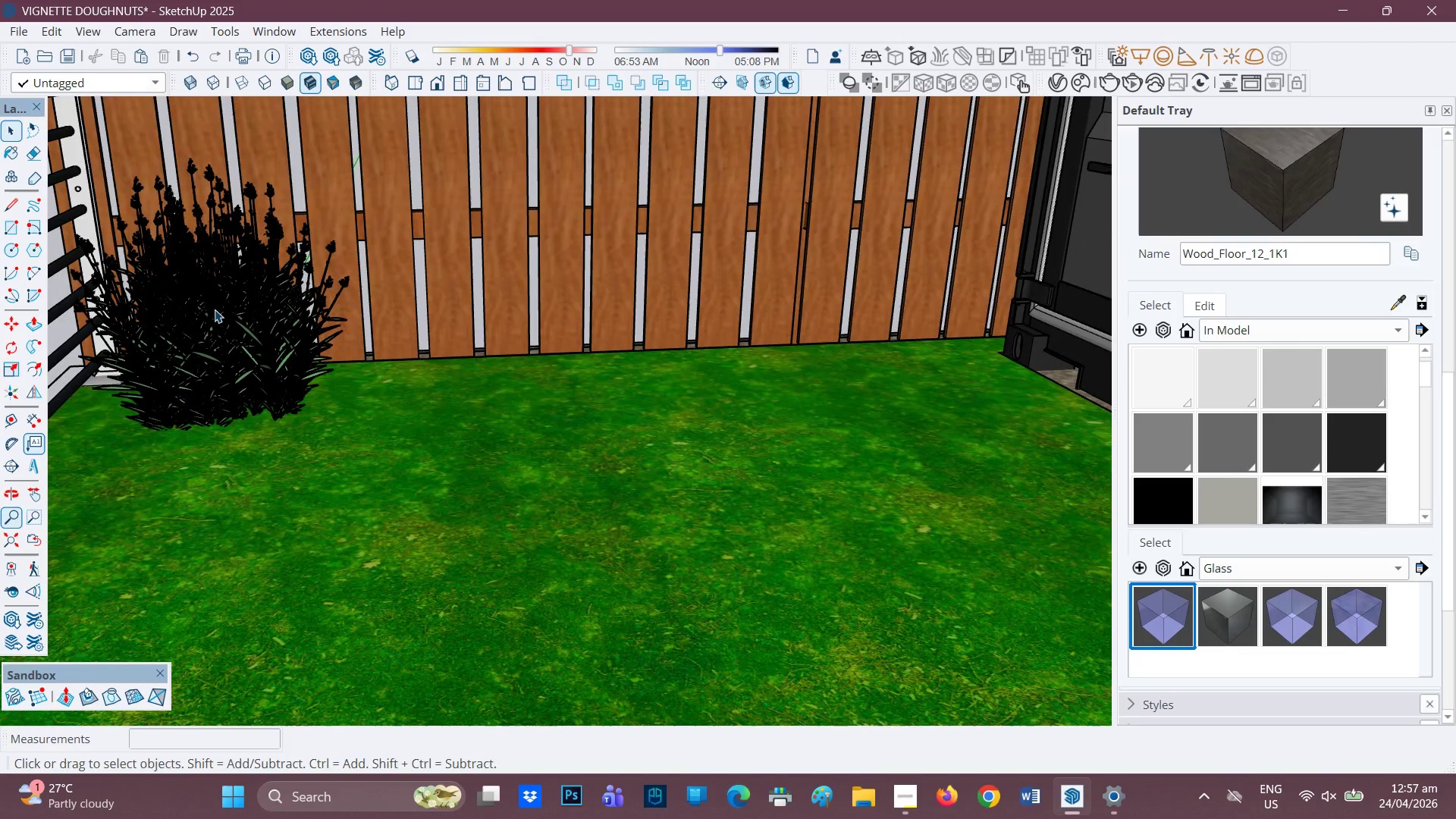 
left_click([215, 309])
 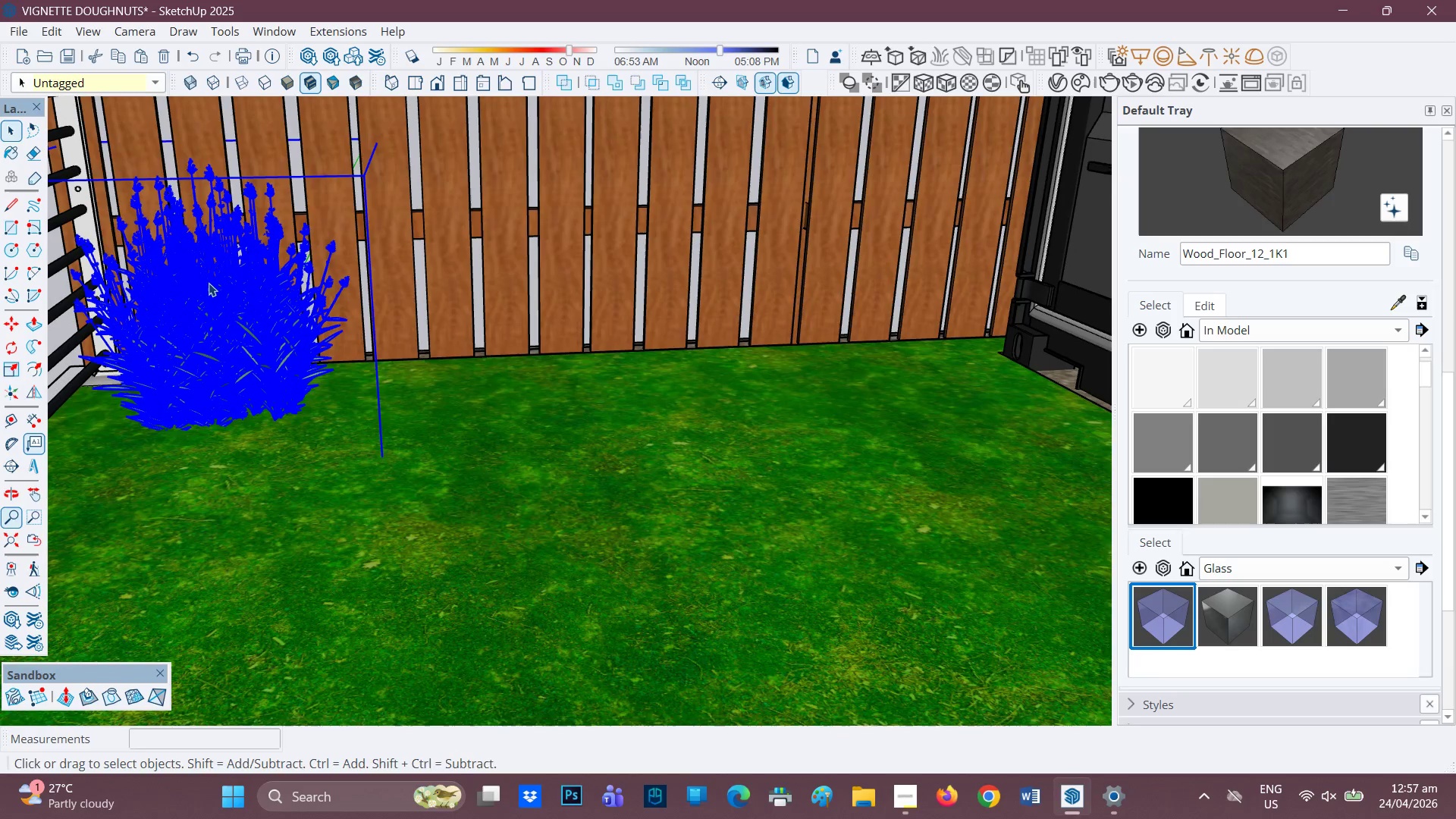 
scroll: coordinate [207, 268], scroll_direction: up, amount: 2.0
 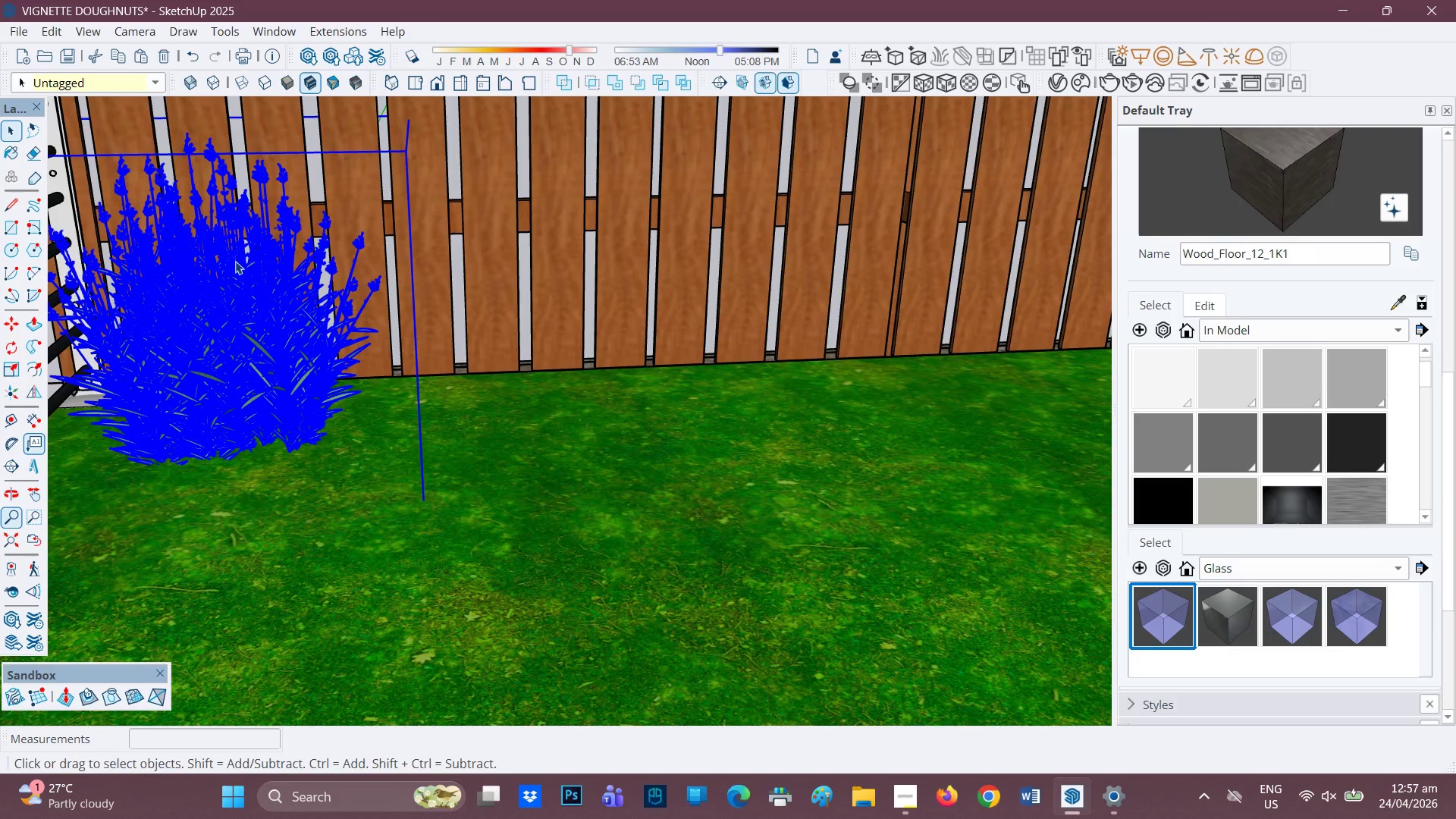 
scroll: coordinate [258, 362], scroll_direction: down, amount: 5.0
 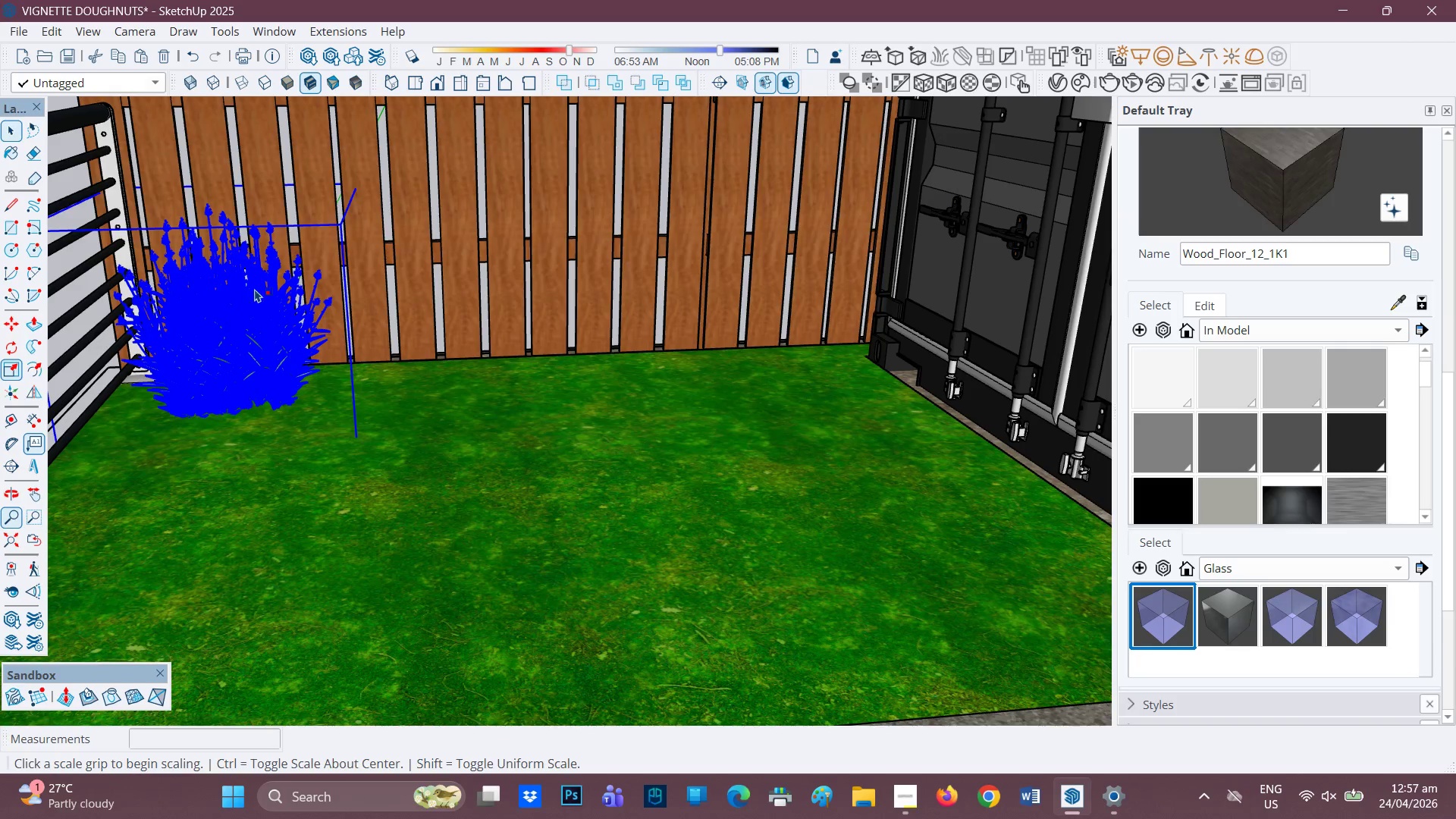 
left_click([343, 228])
 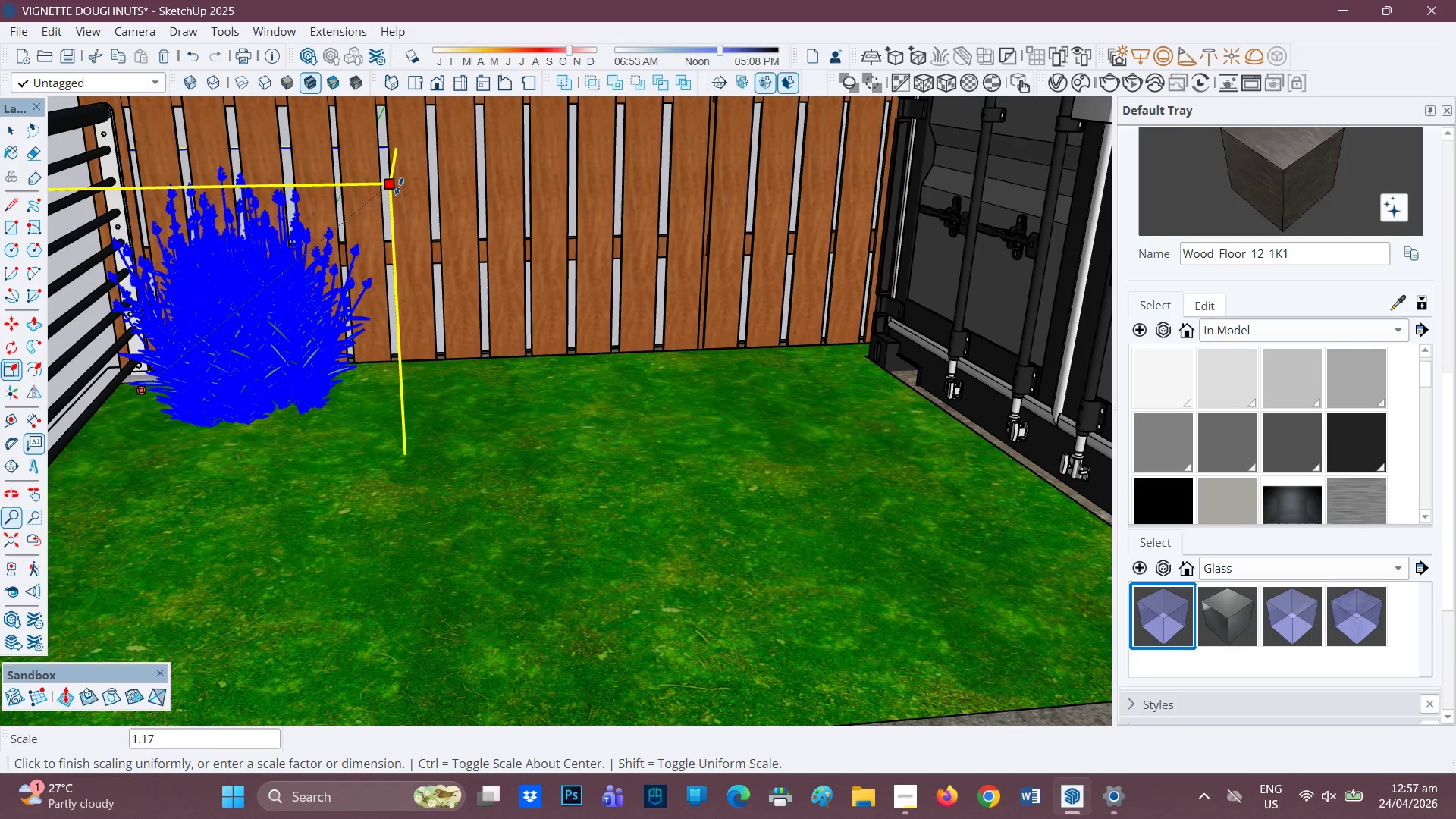 
scroll: coordinate [409, 228], scroll_direction: down, amount: 11.0
 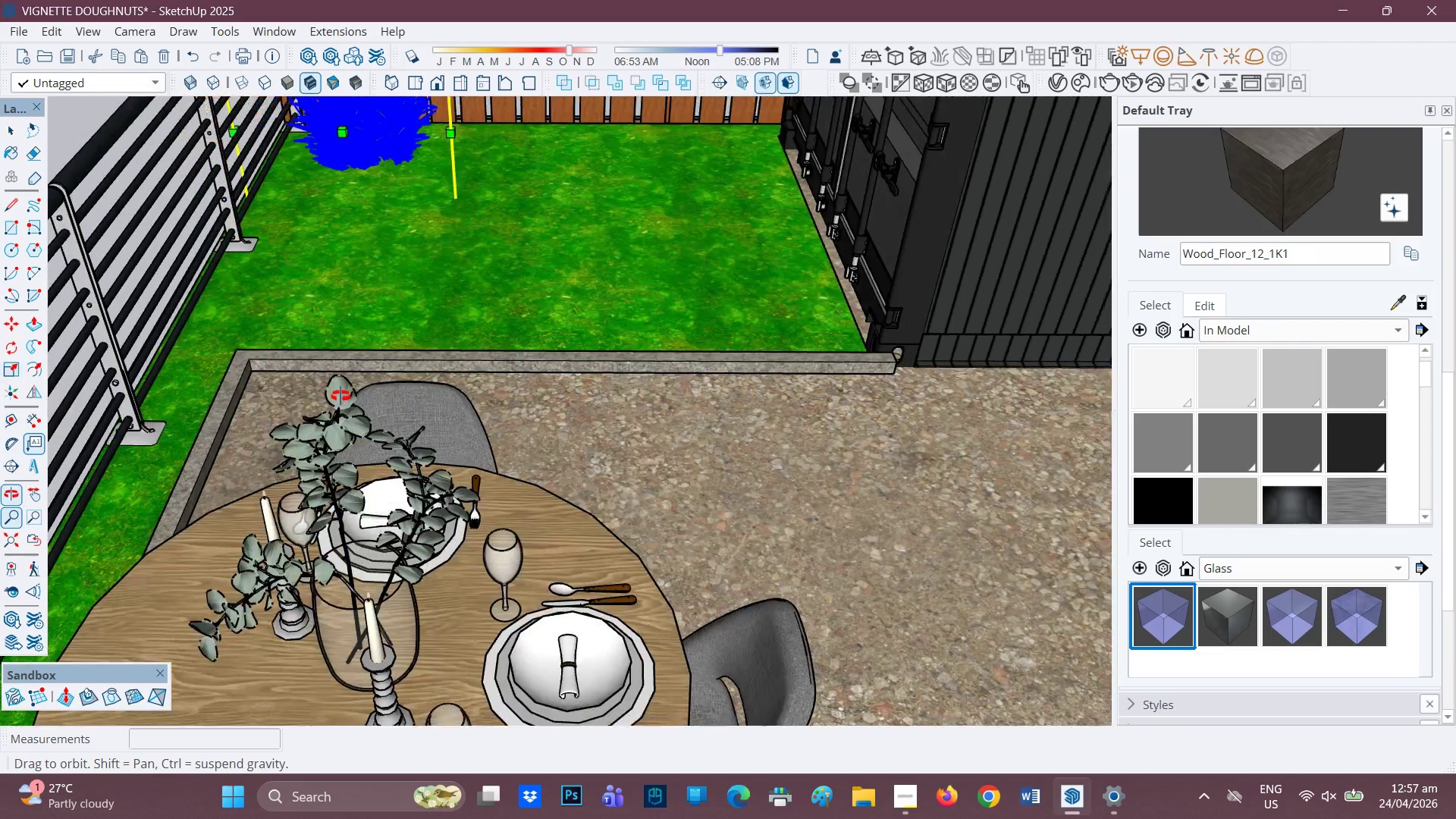 
key(Space)
 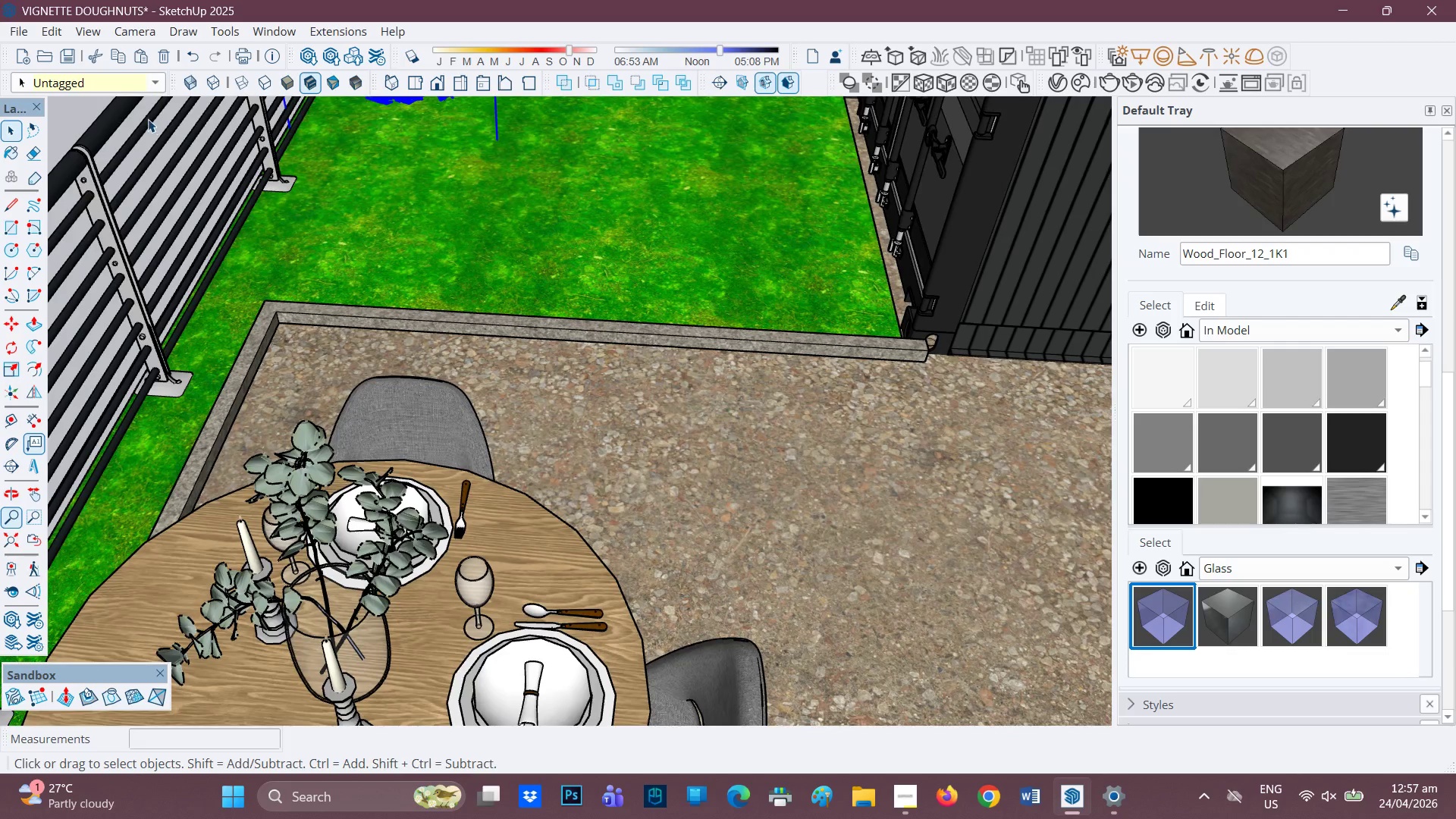 
left_click([263, 173])
 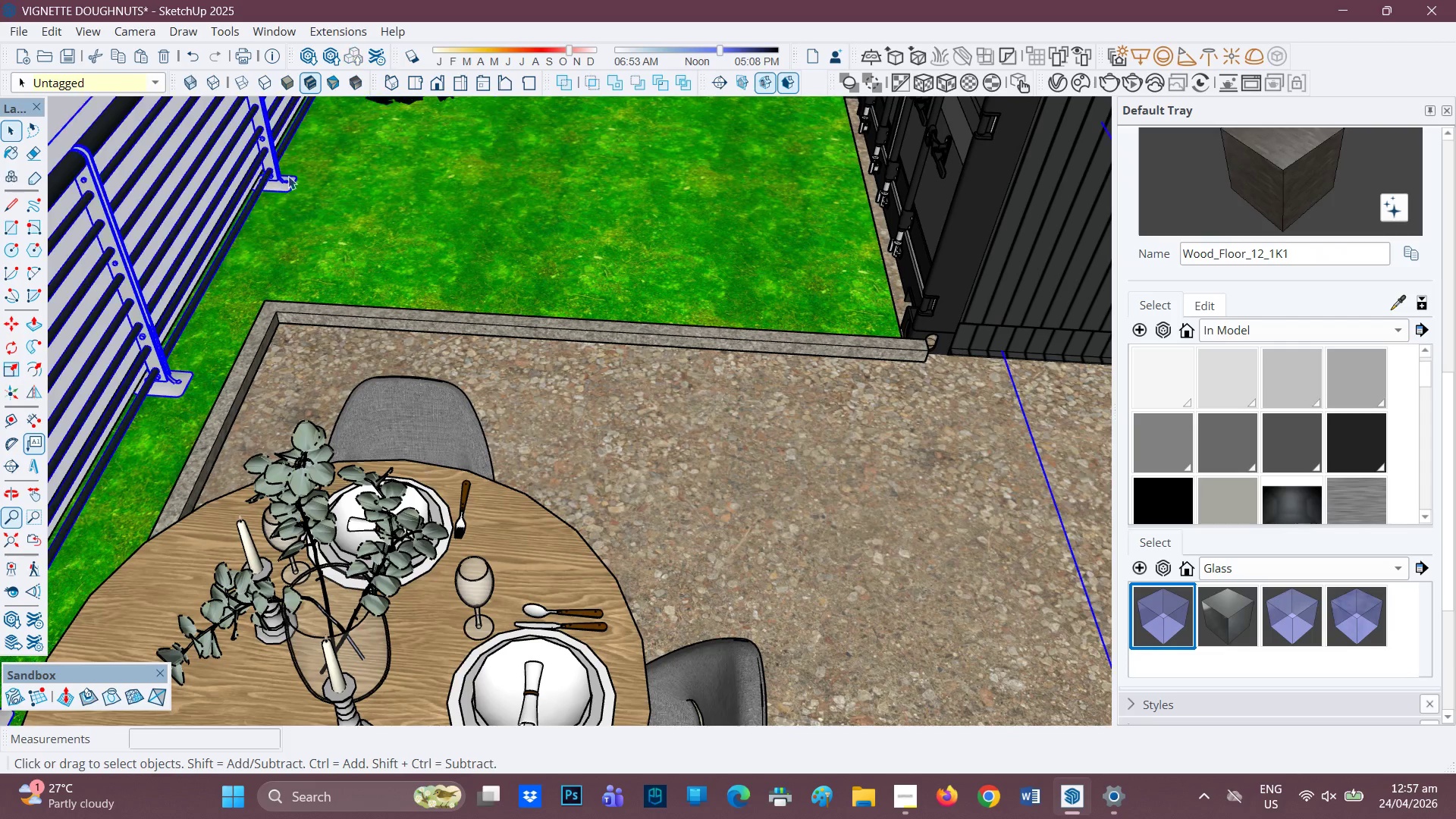 
key(H)
 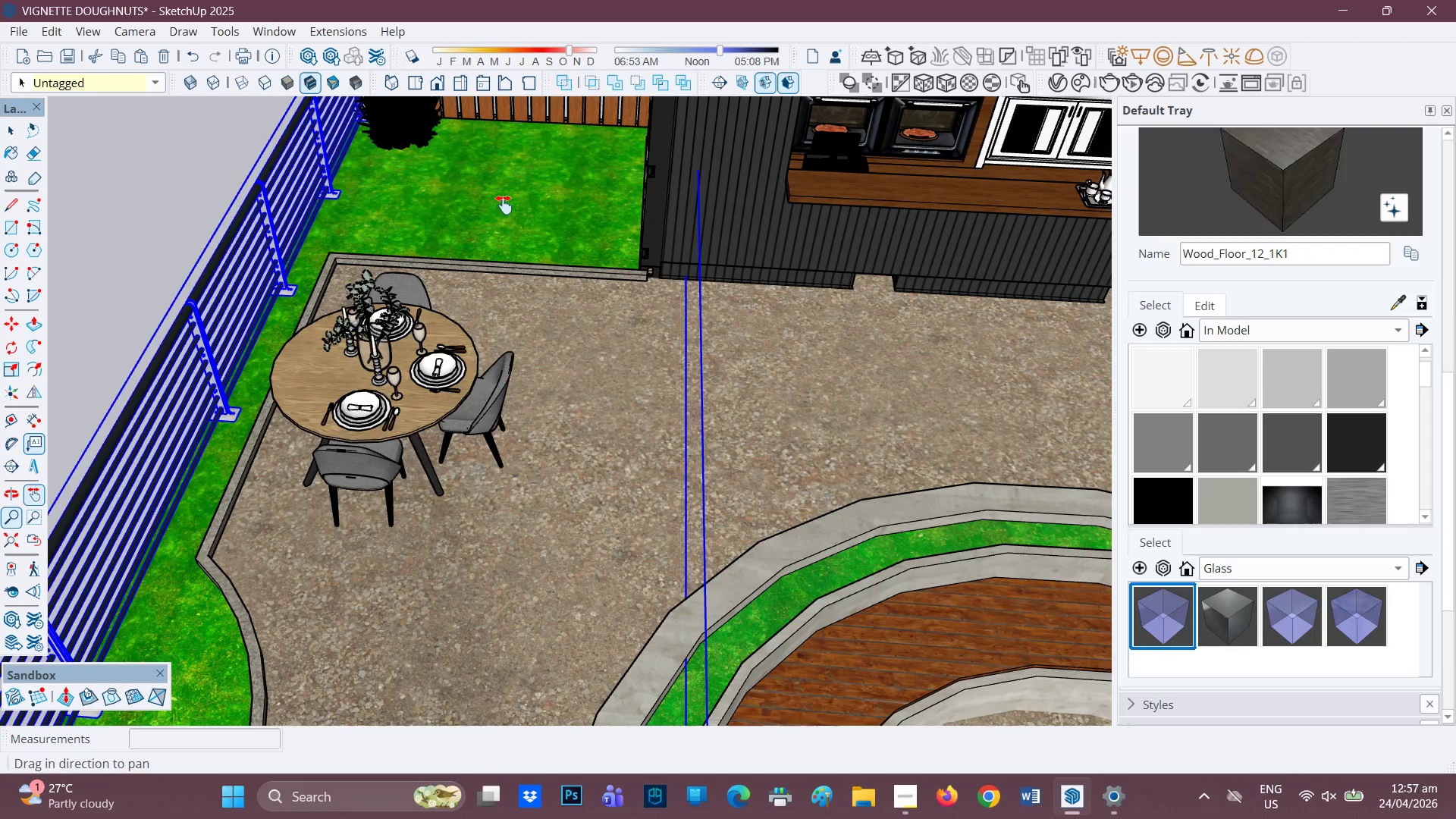 
scroll: coordinate [430, 216], scroll_direction: down, amount: 10.0
 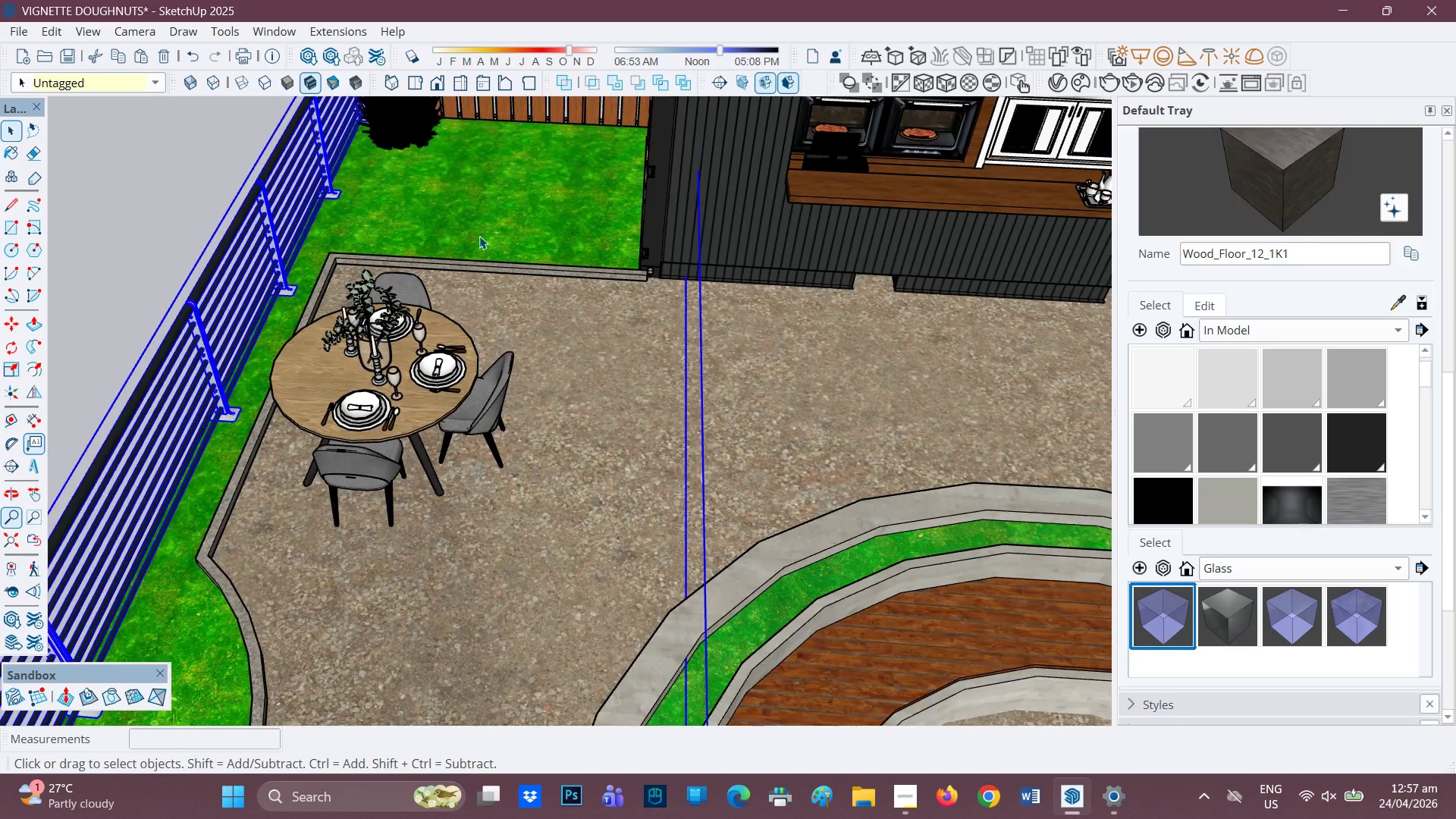 
left_click_drag(start_coordinate=[505, 223], to_coordinate=[462, 422])
 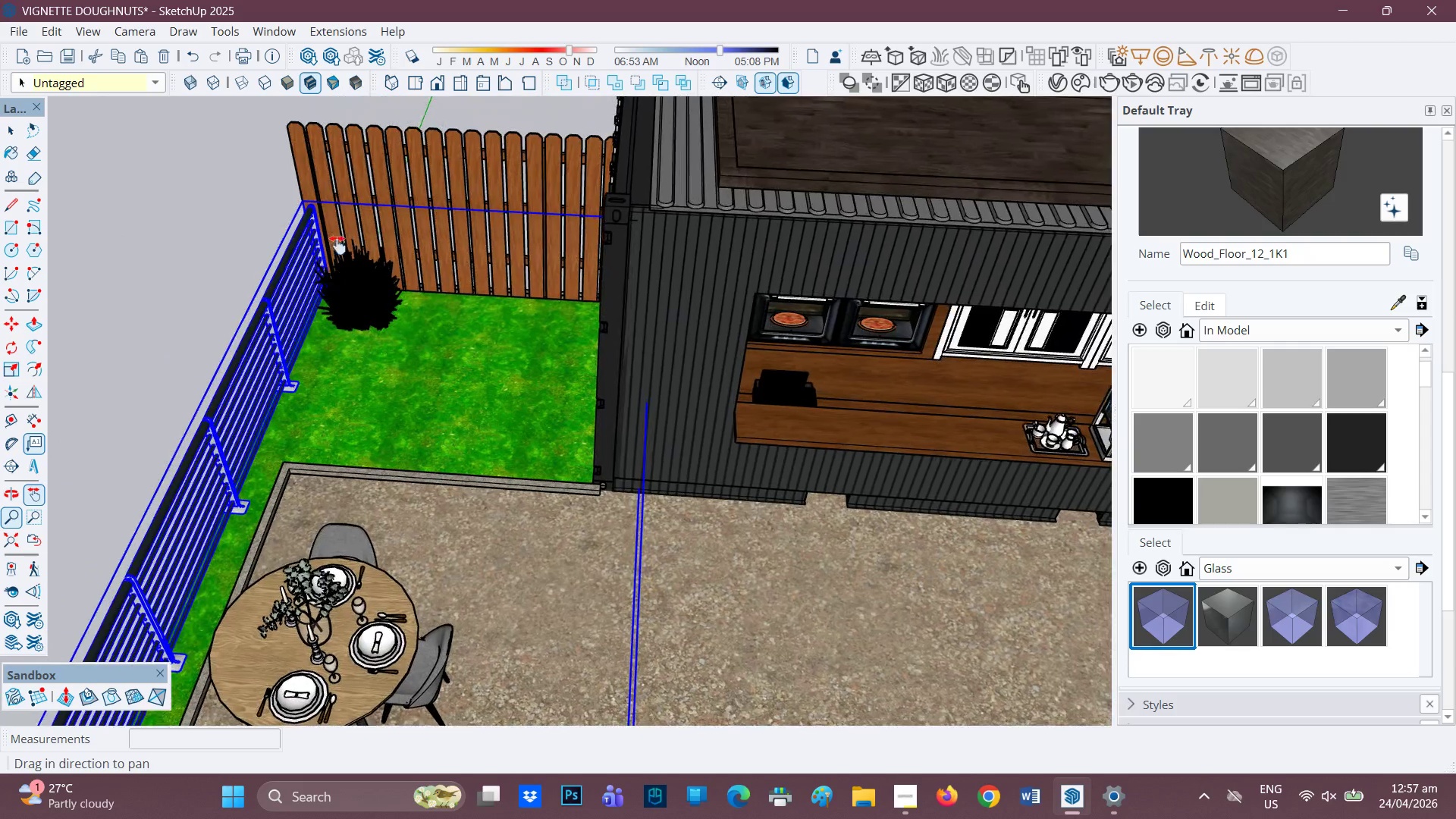 
scroll: coordinate [353, 228], scroll_direction: up, amount: 6.0
 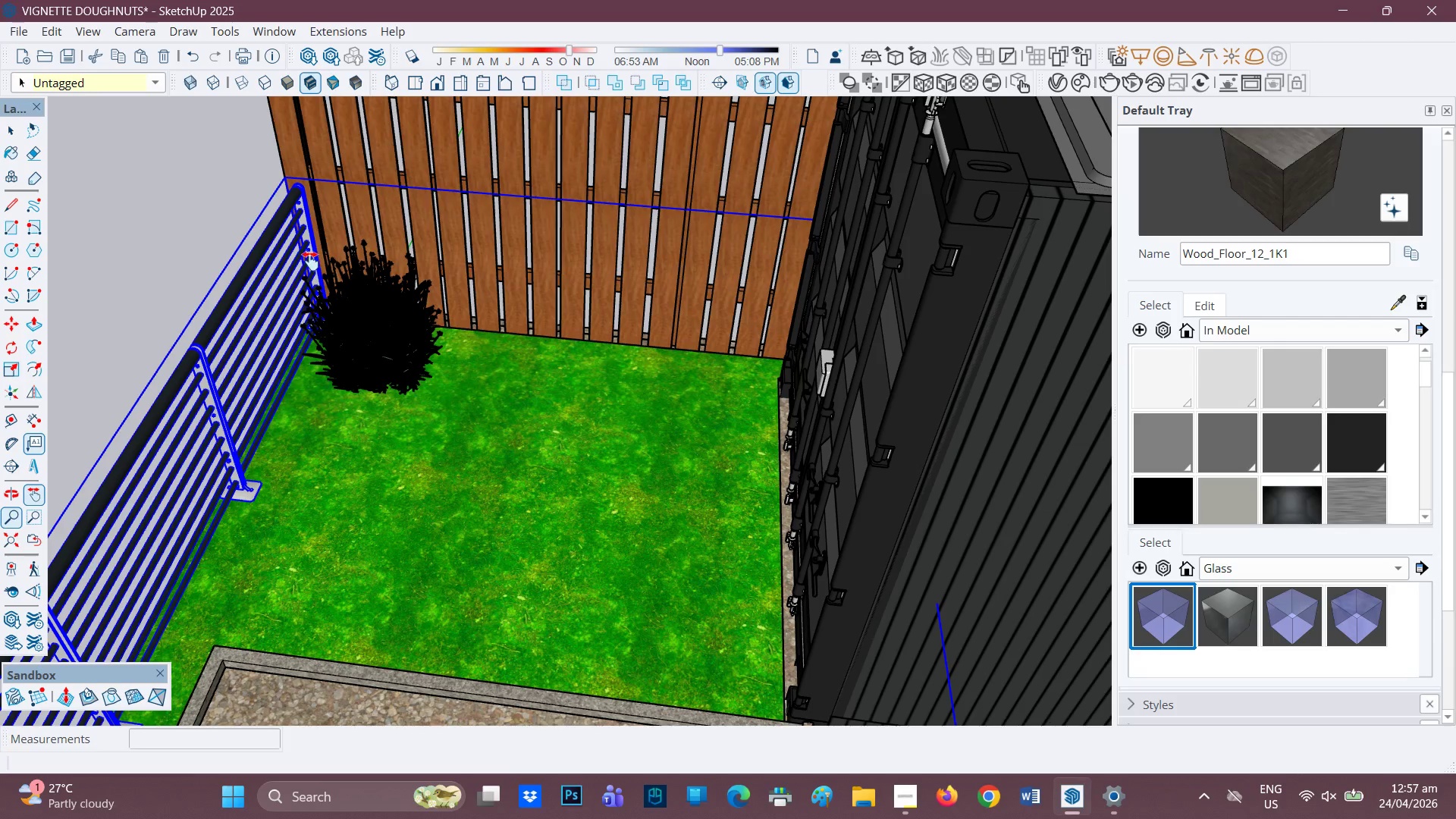 
wait(7.35)
 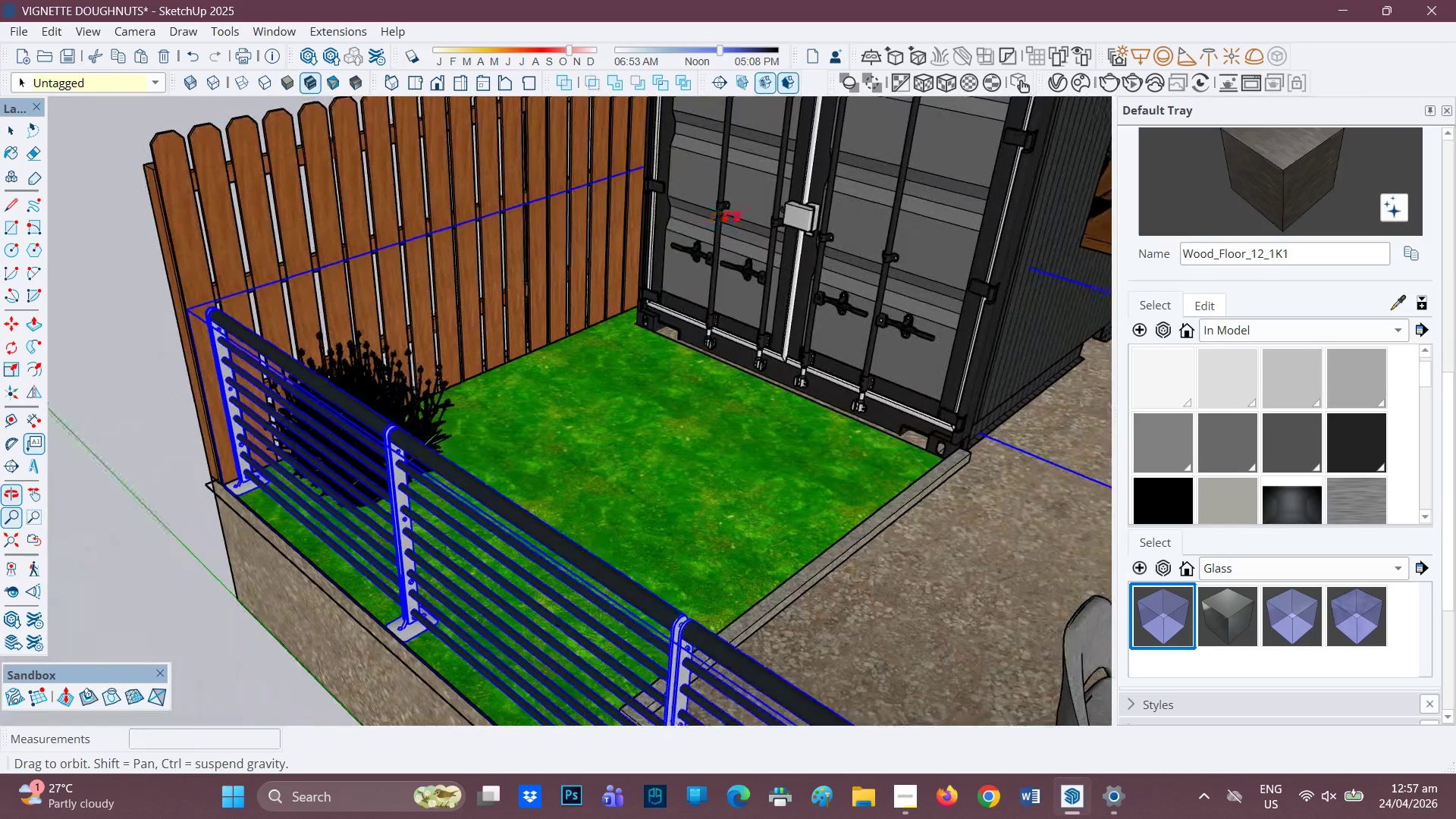 
left_click([309, 58])
 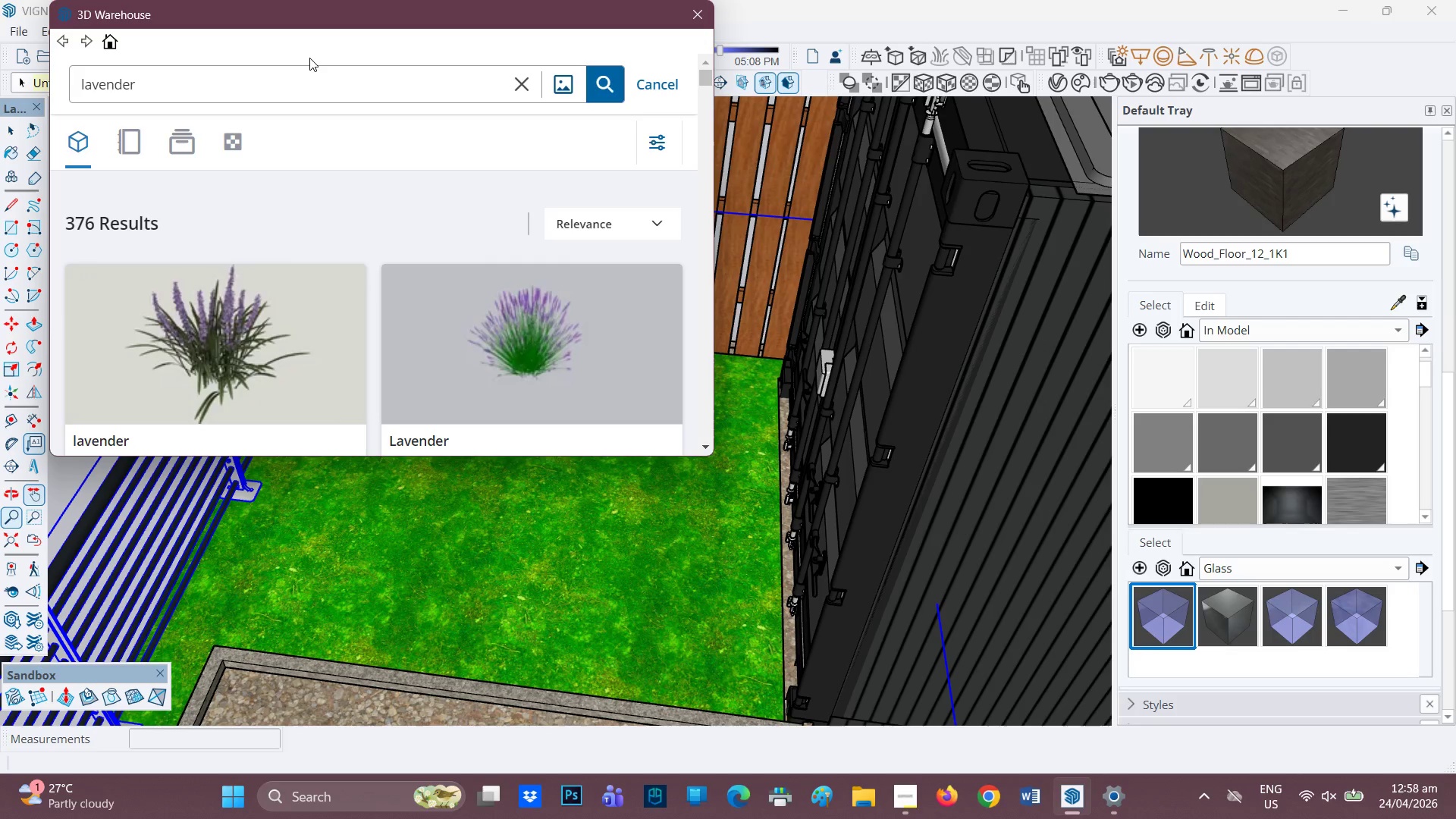 
wait(25.14)
 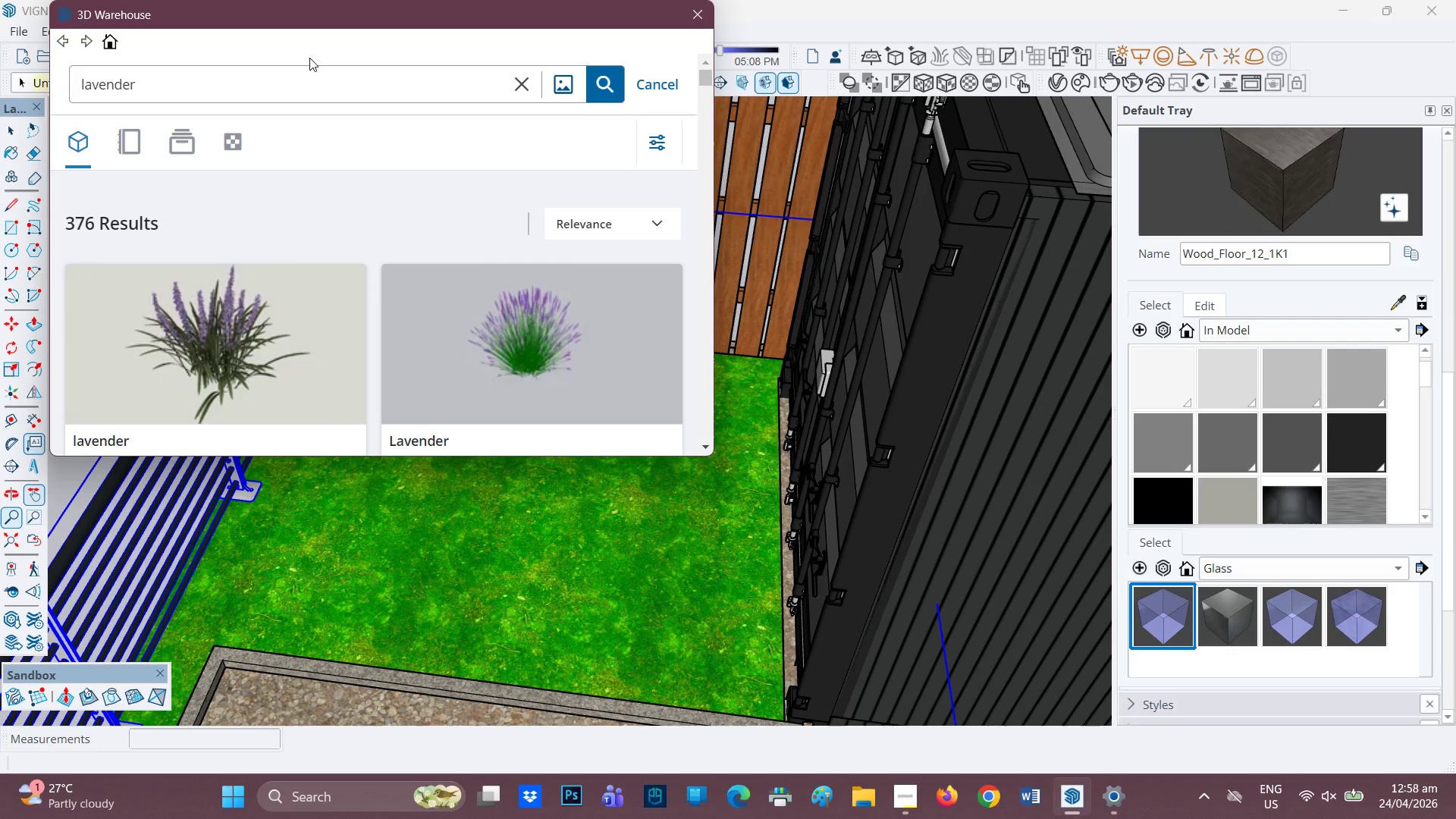 
scroll: coordinate [242, 293], scroll_direction: down, amount: 3.0
 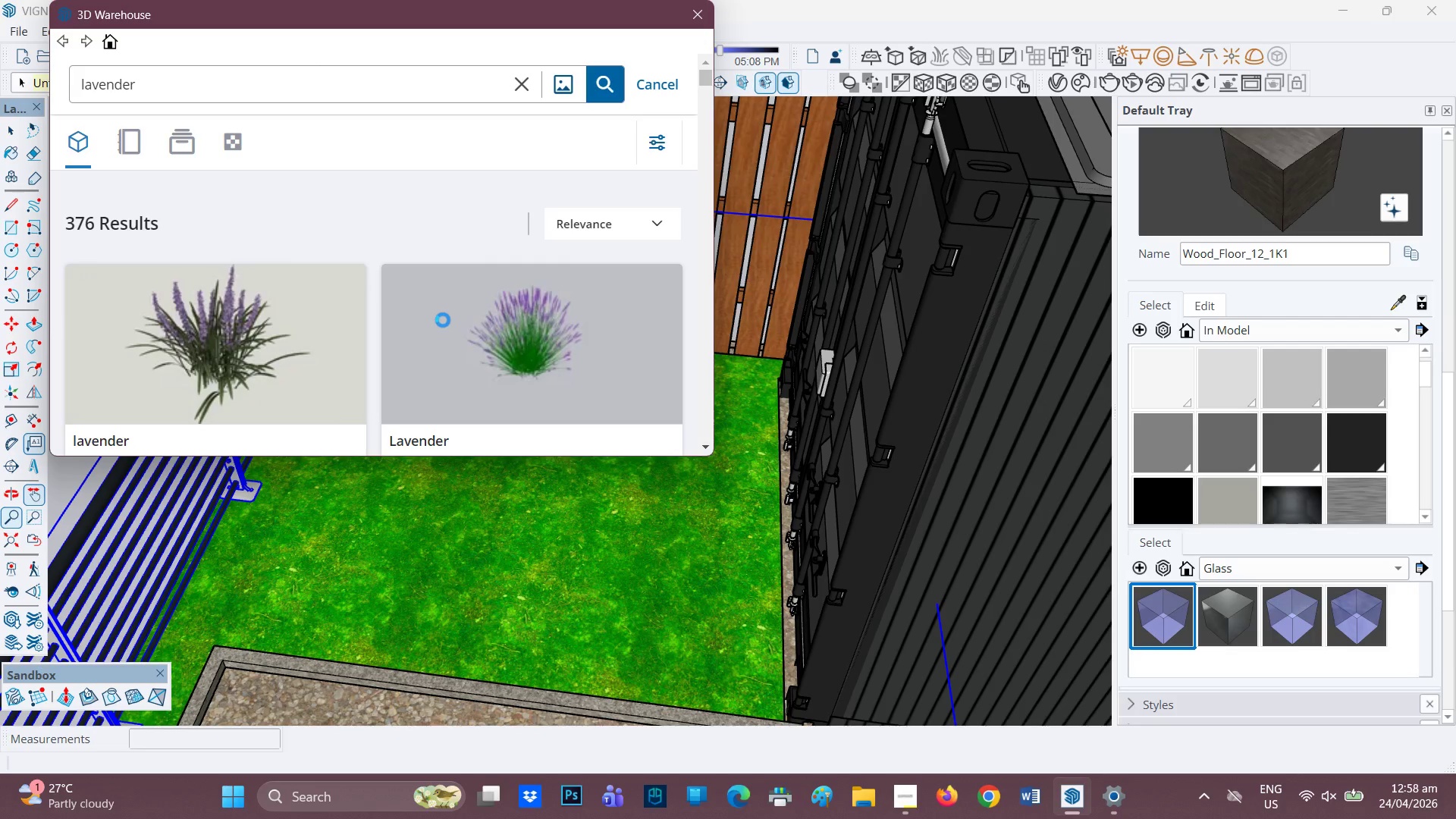 
scroll: coordinate [443, 320], scroll_direction: up, amount: 1.0
 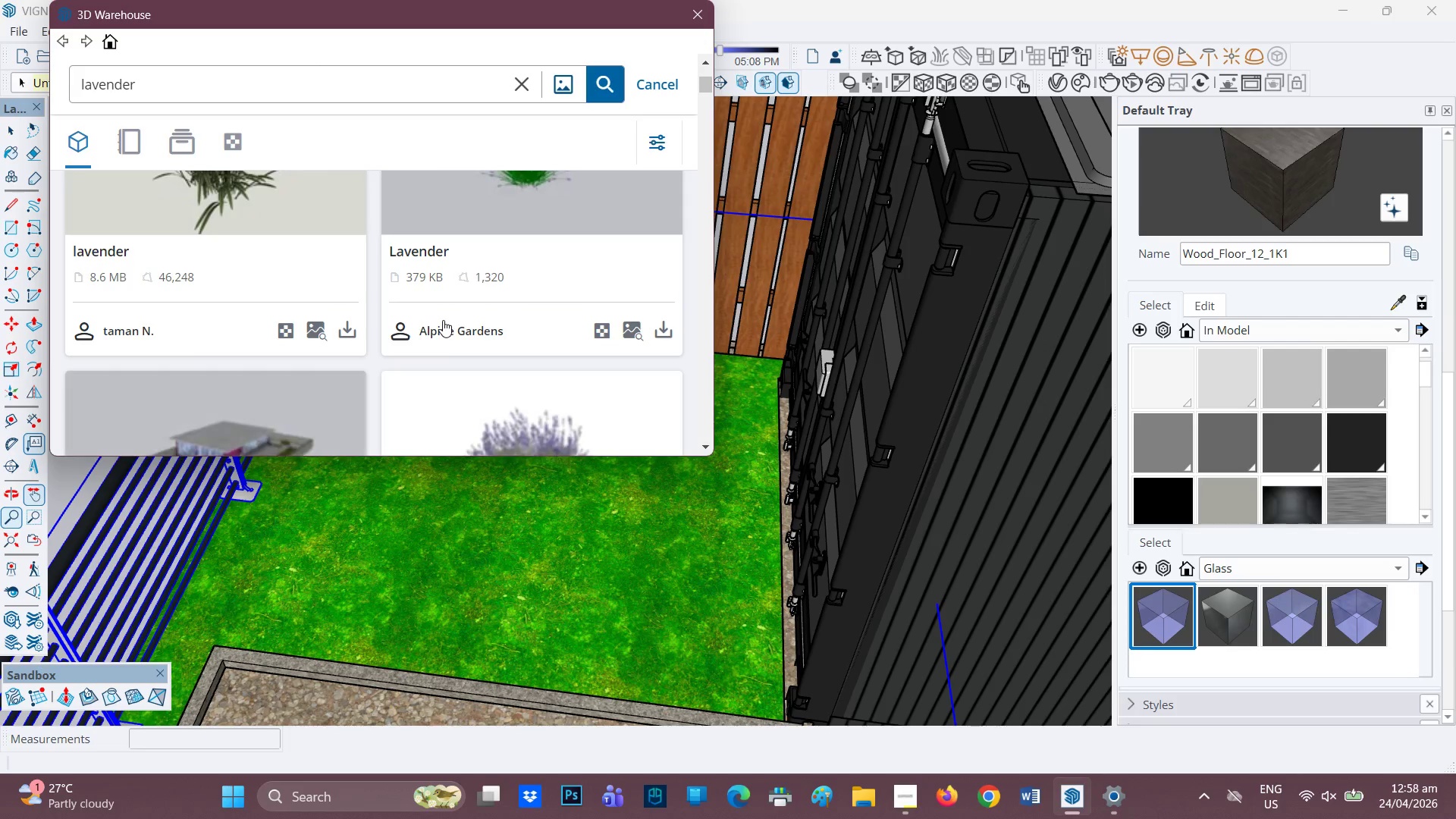 
scroll: coordinate [394, 300], scroll_direction: down, amount: 7.0
 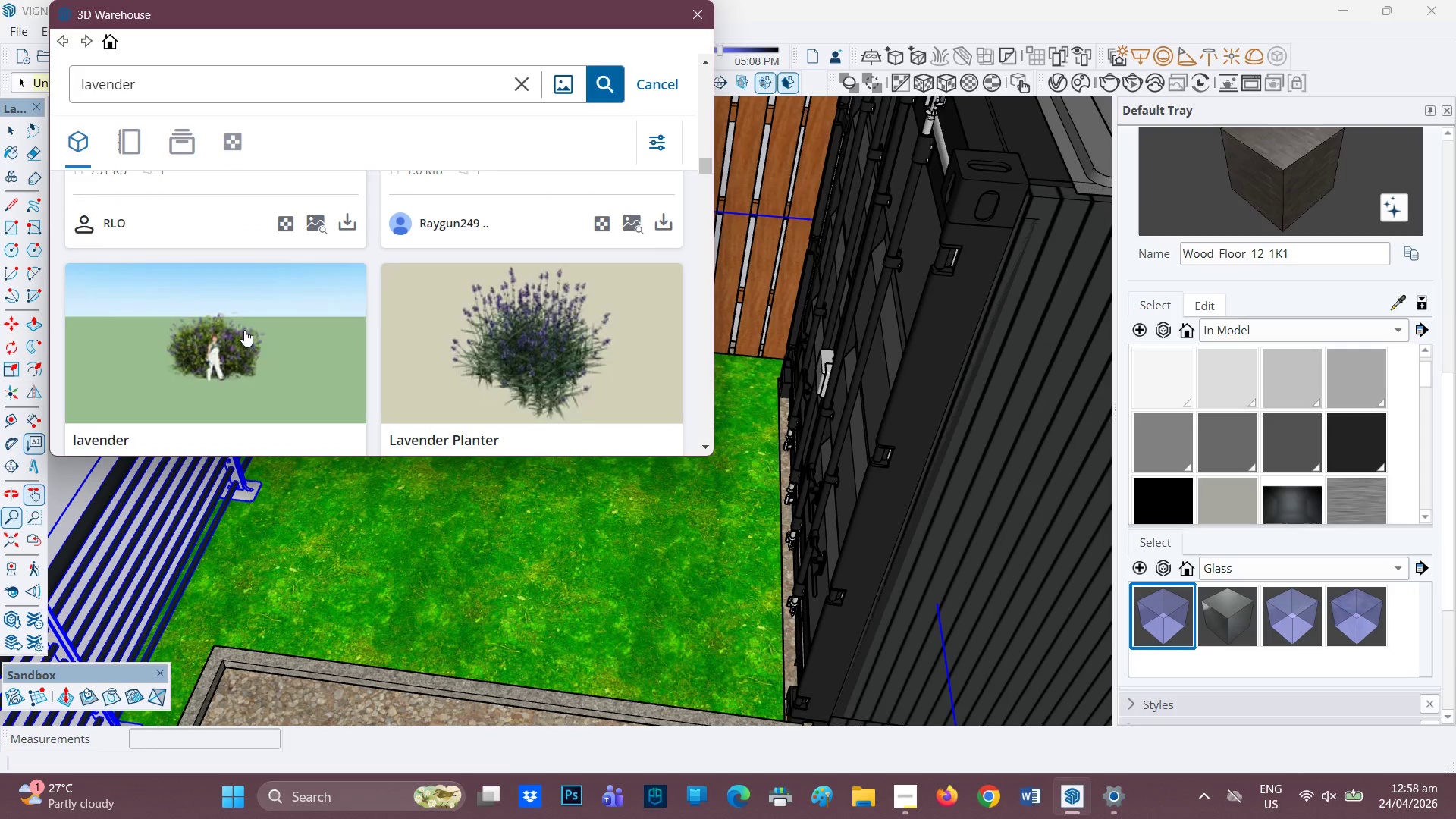 
scroll: coordinate [363, 322], scroll_direction: down, amount: 3.0
 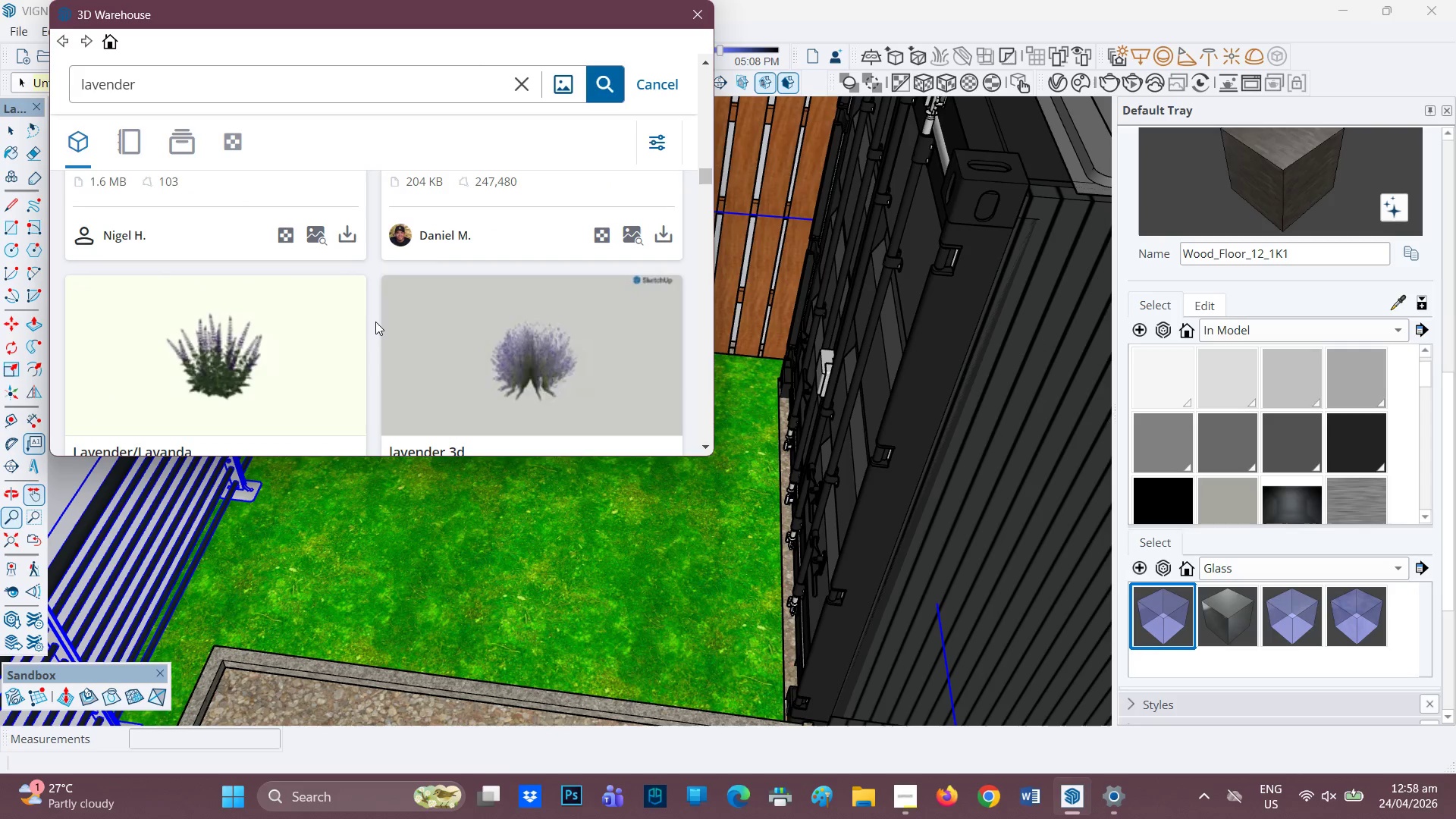 
scroll: coordinate [345, 300], scroll_direction: up, amount: 24.0
 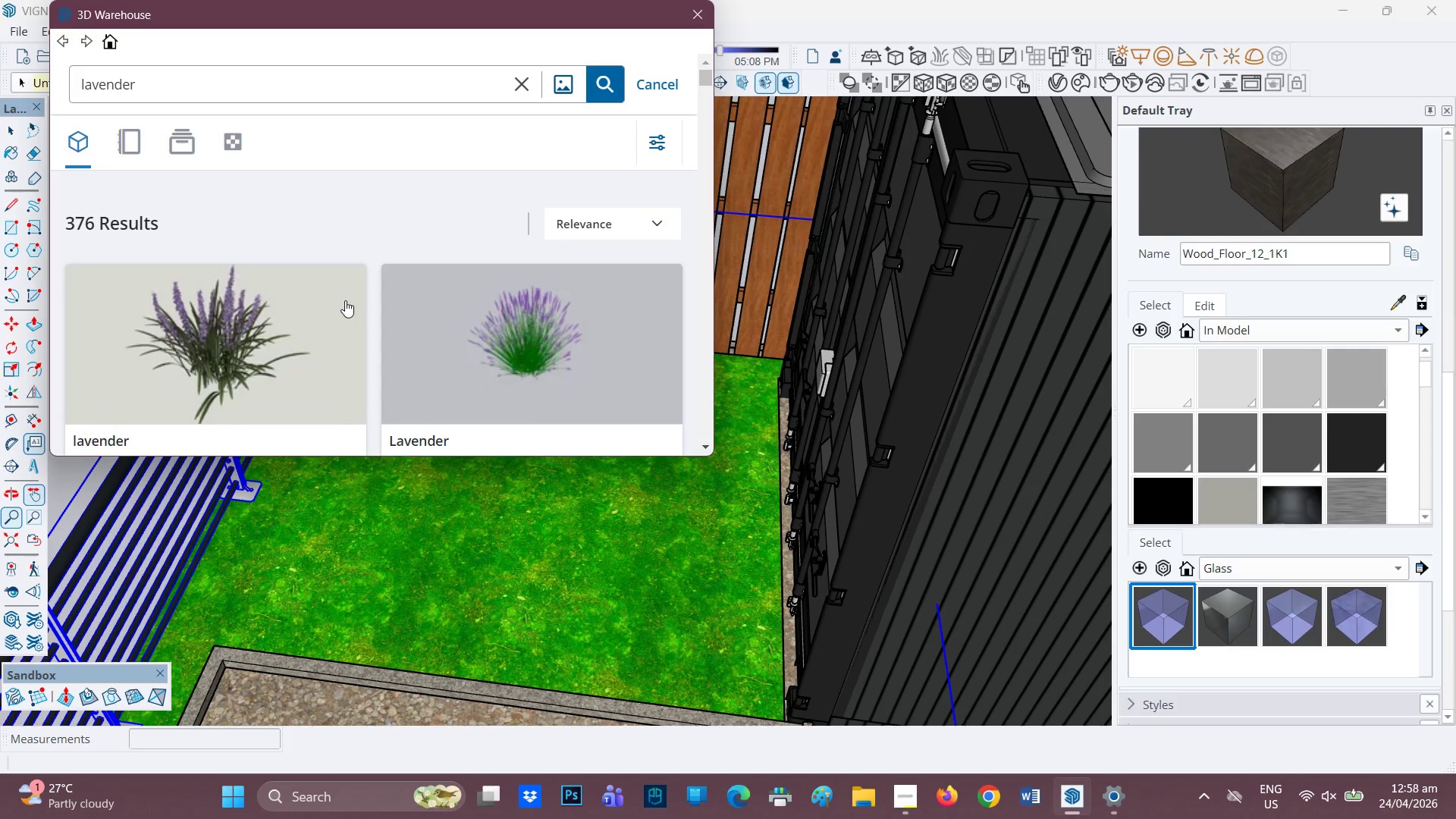 
scroll: coordinate [298, 370], scroll_direction: down, amount: 1.0
 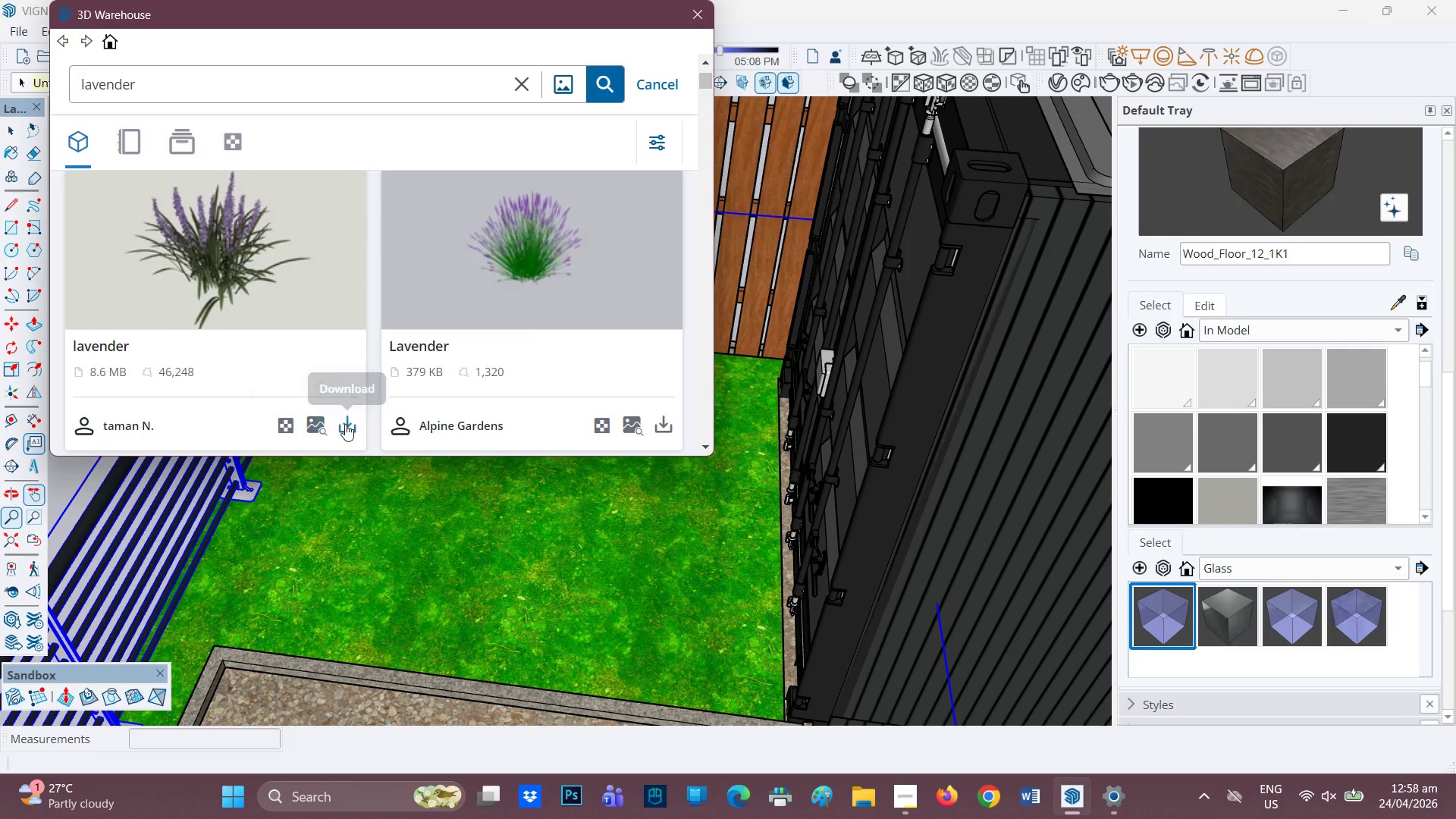 
left_click([345, 425])
 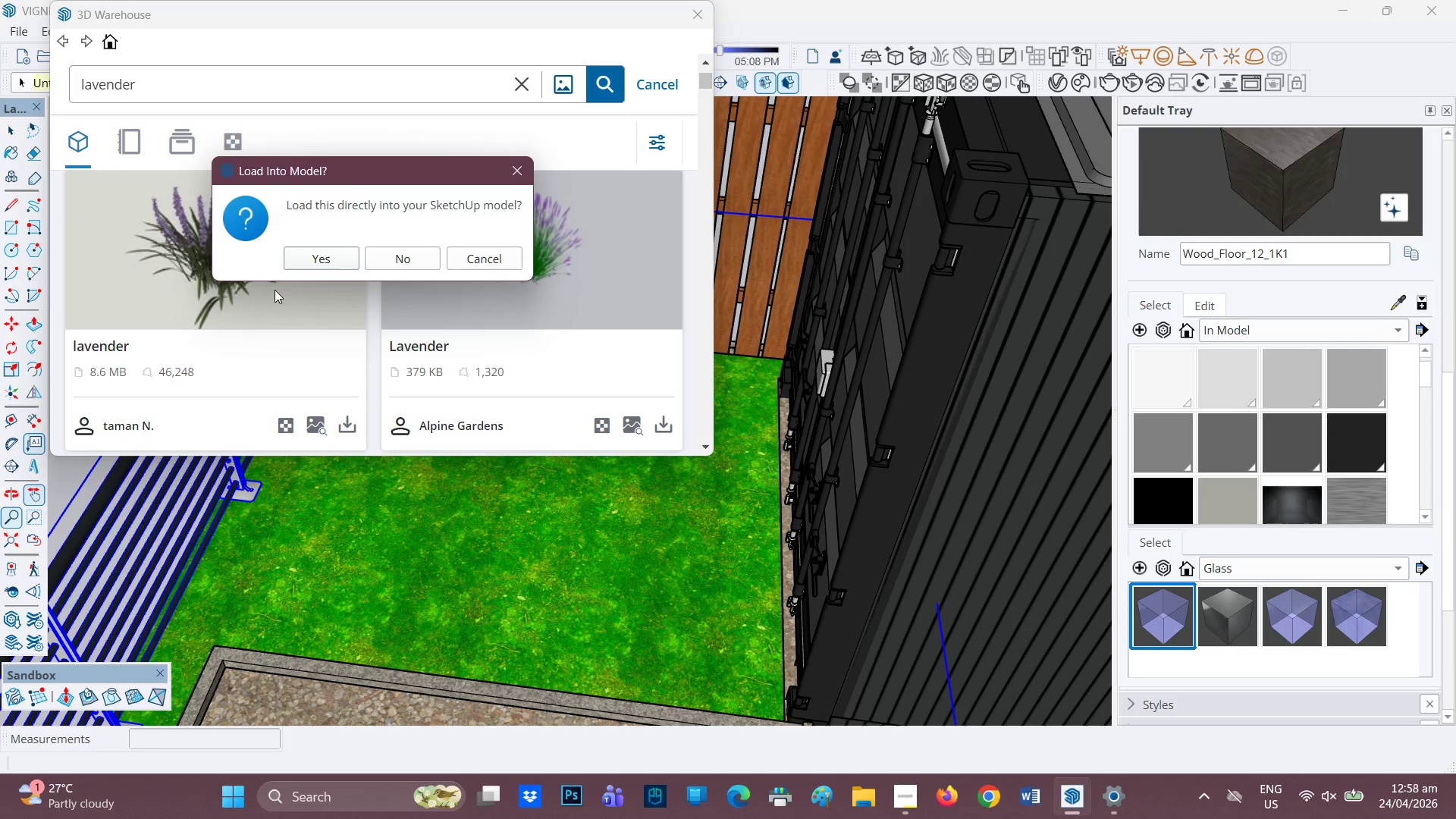 
left_click([310, 264])
 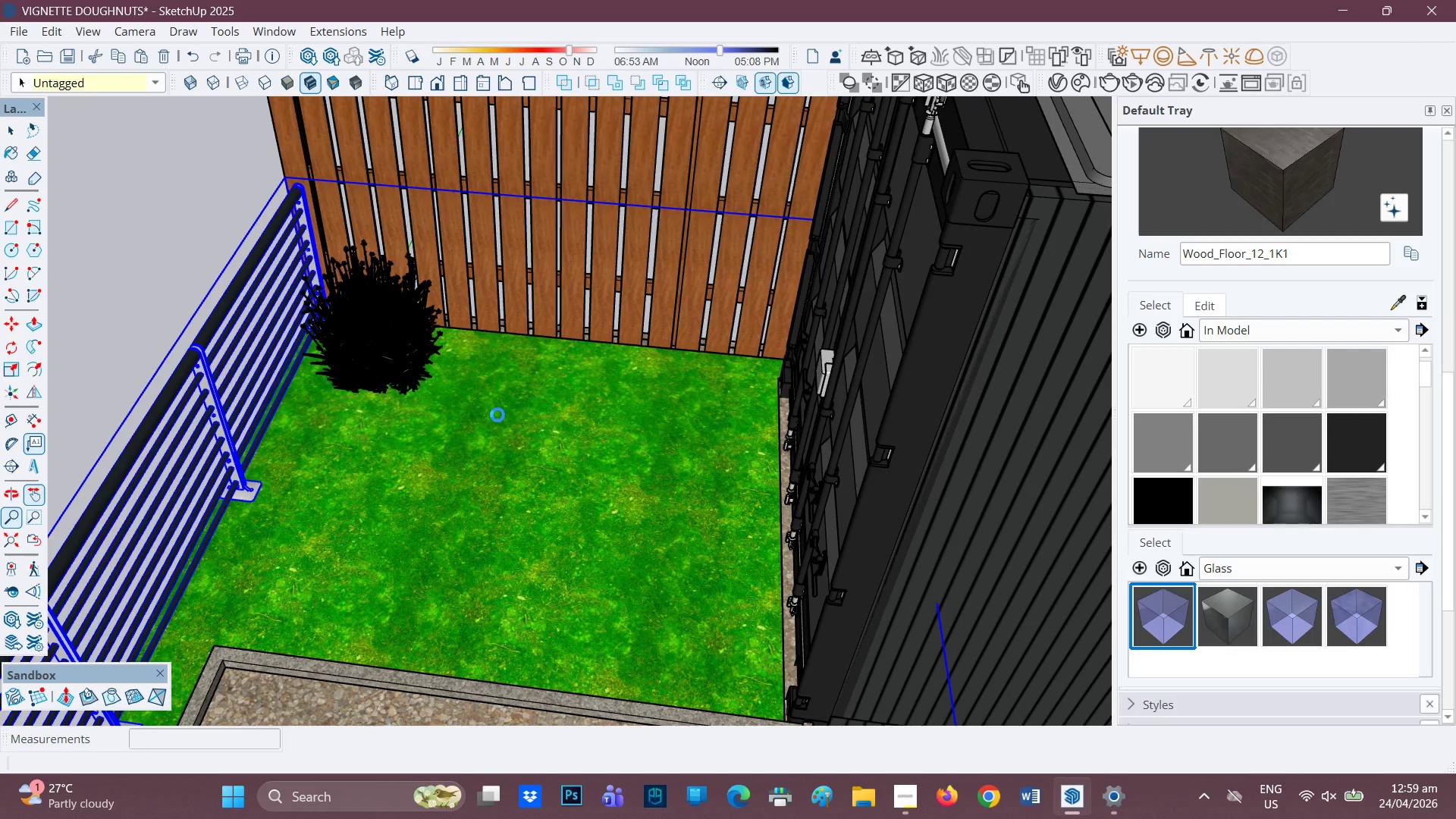 
wait(19.7)
 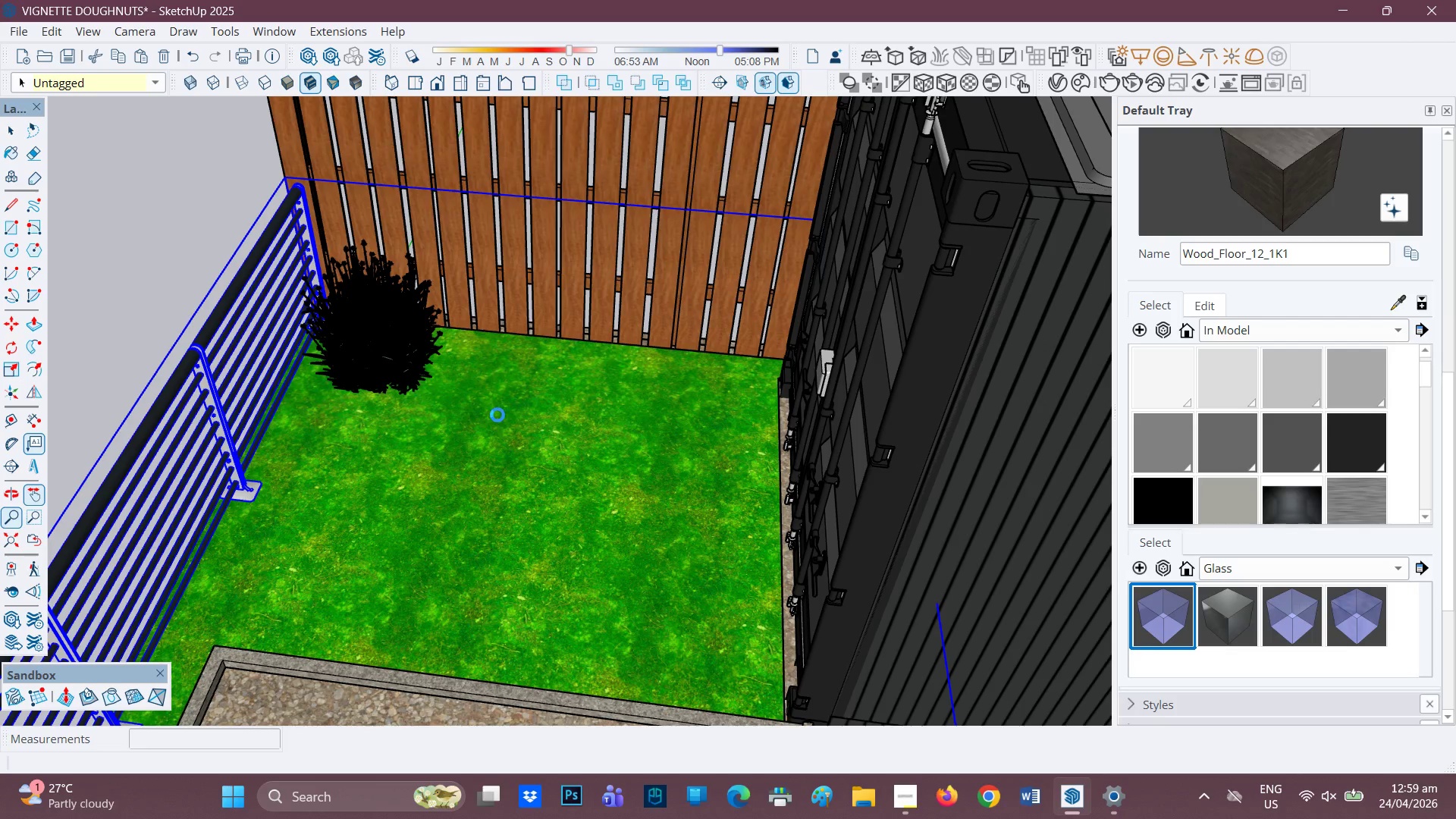 
left_click([453, 367])
 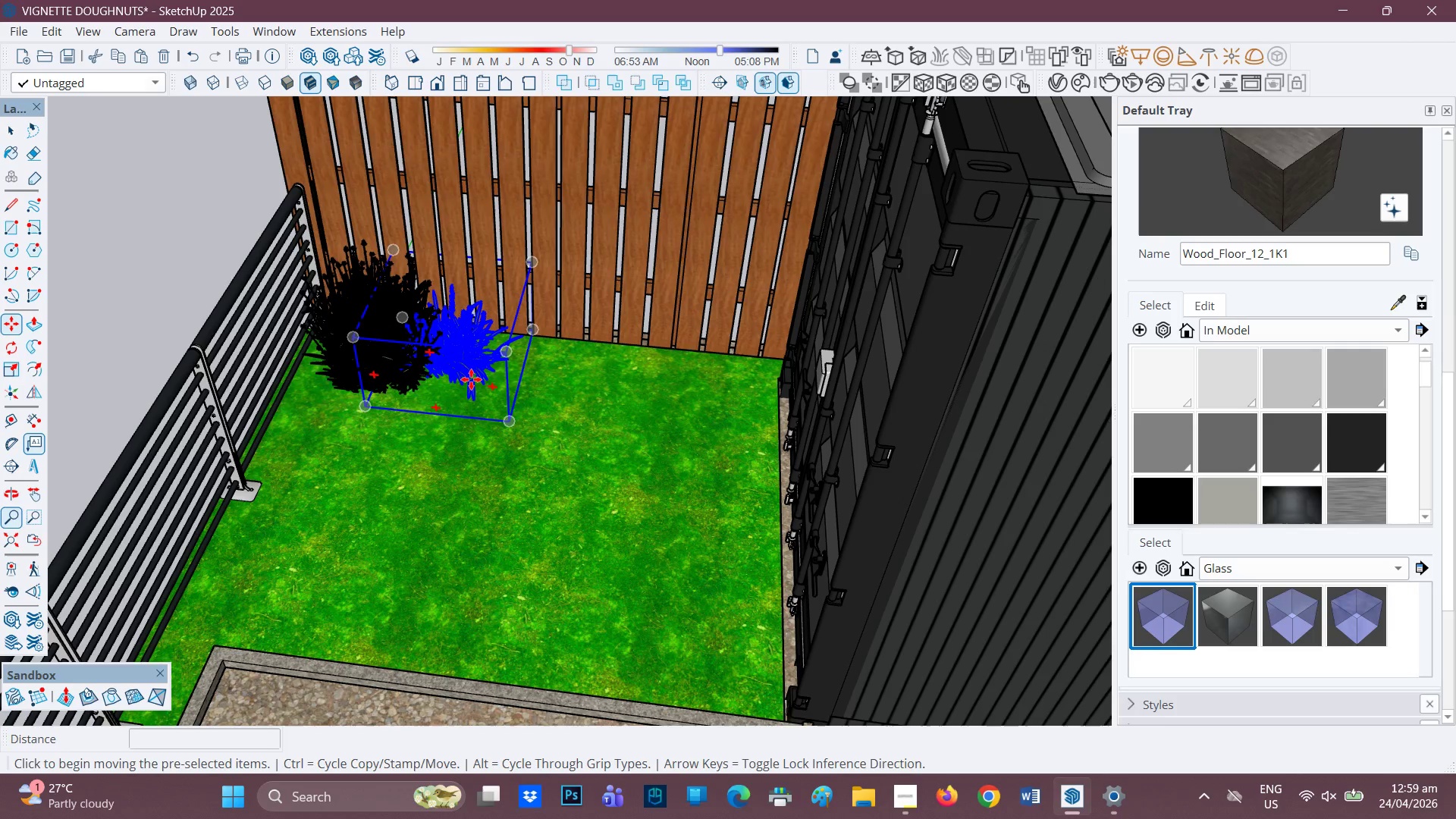 
key(M)
 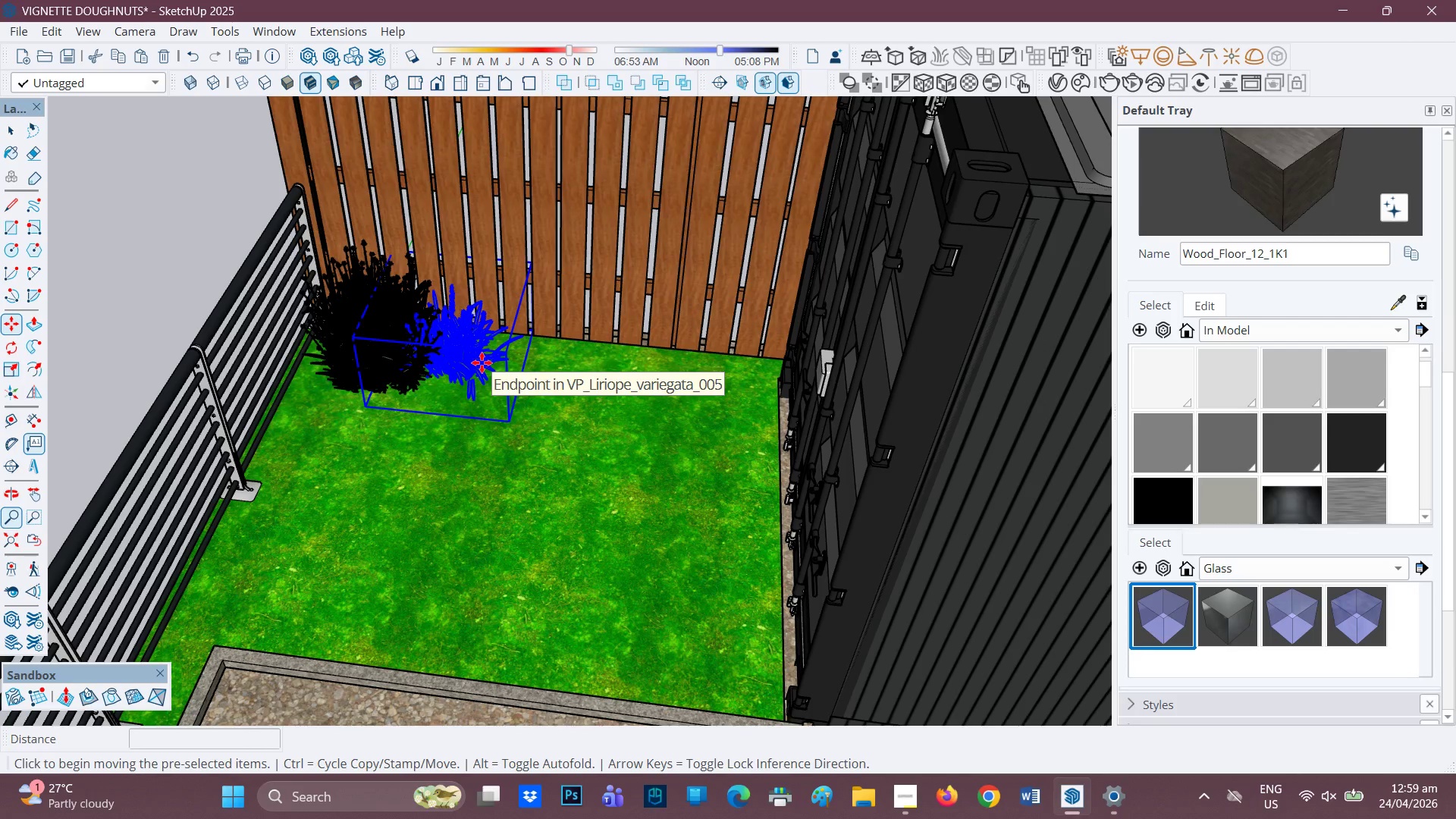 
key(Control+ControlRight)
 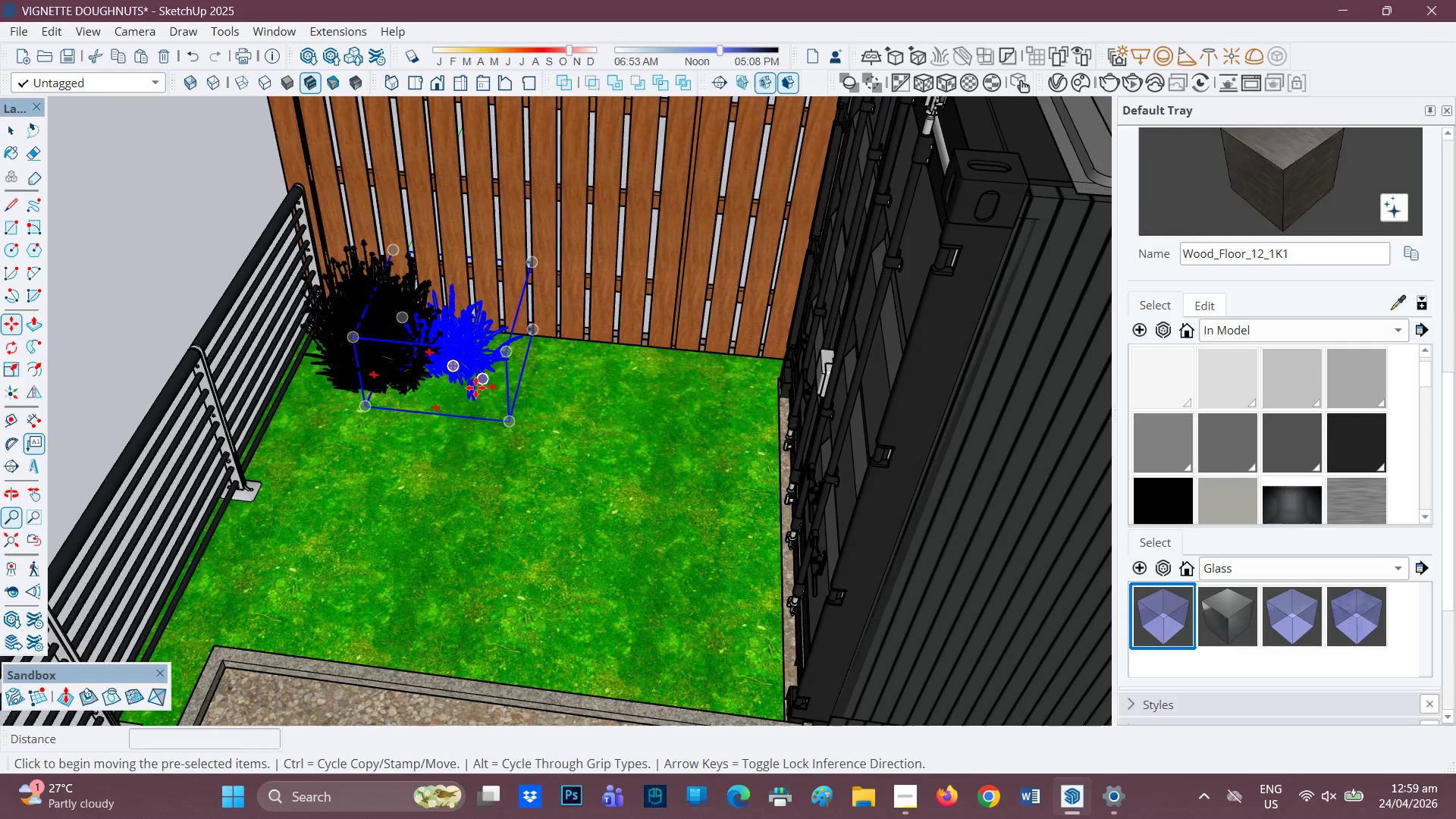 
left_click_drag(start_coordinate=[475, 388], to_coordinate=[334, 419])
 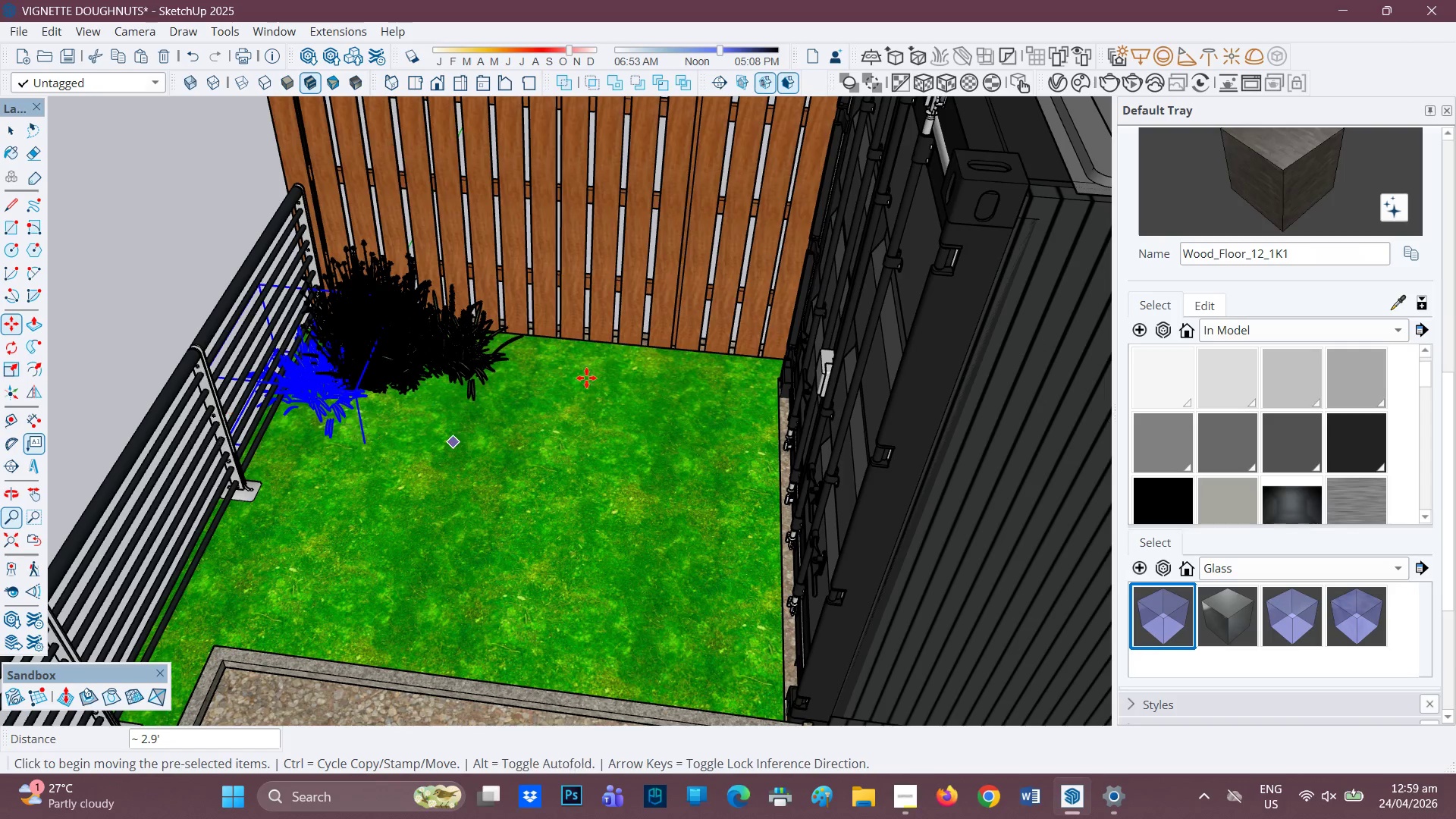 
scroll: coordinate [595, 449], scroll_direction: down, amount: 7.0
 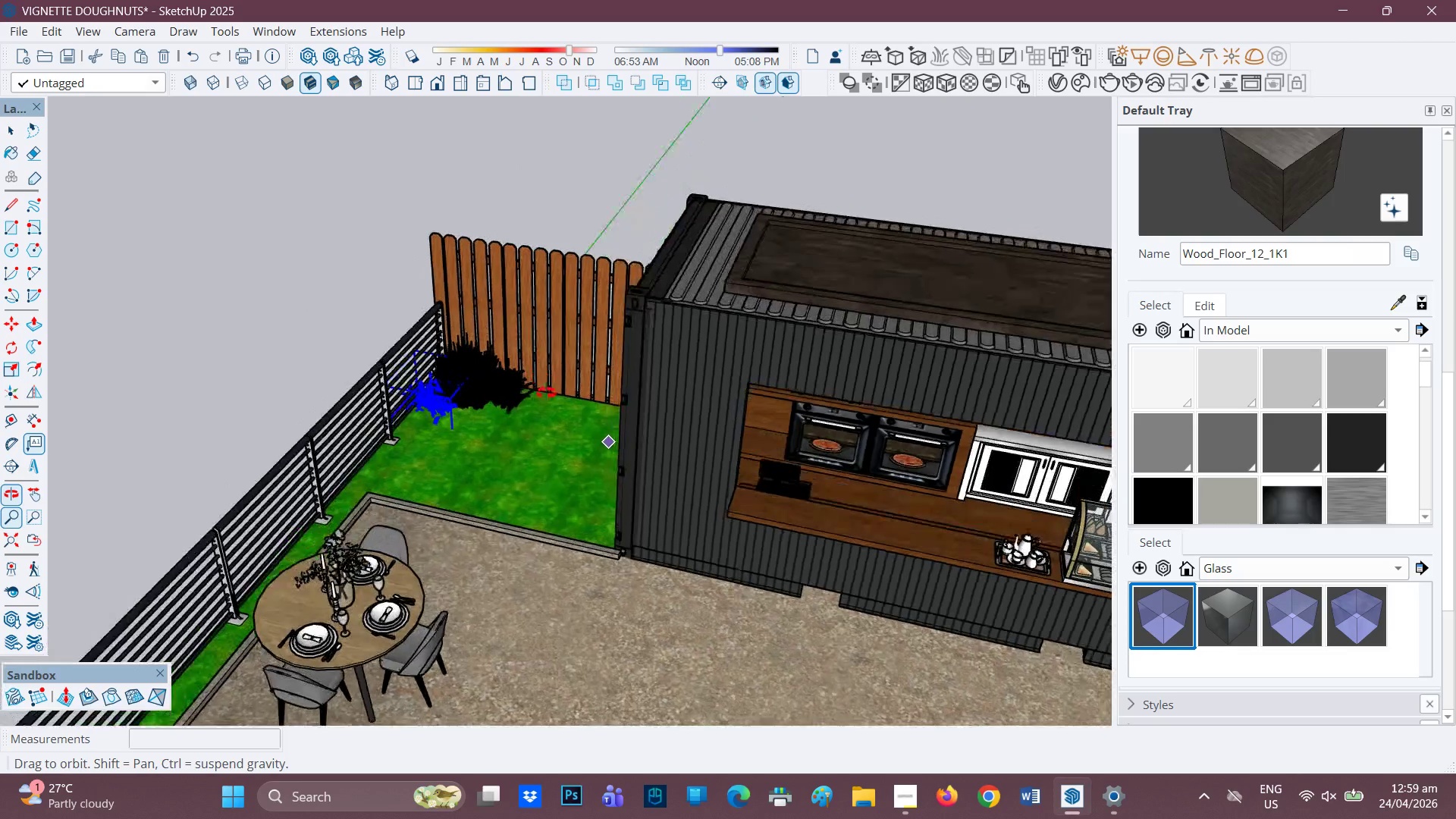 
scroll: coordinate [380, 402], scroll_direction: up, amount: 4.0
 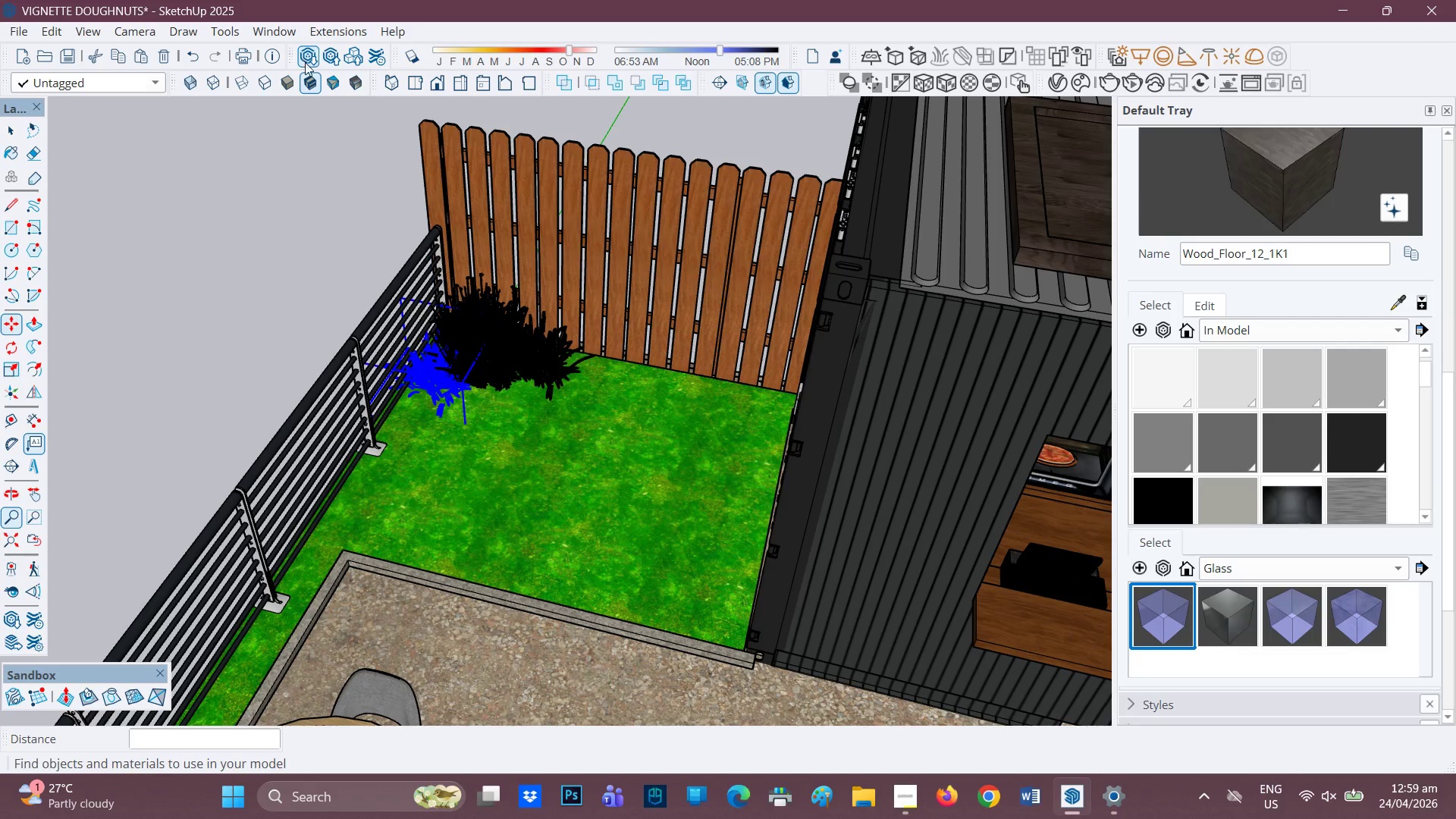 
left_click([311, 57])
 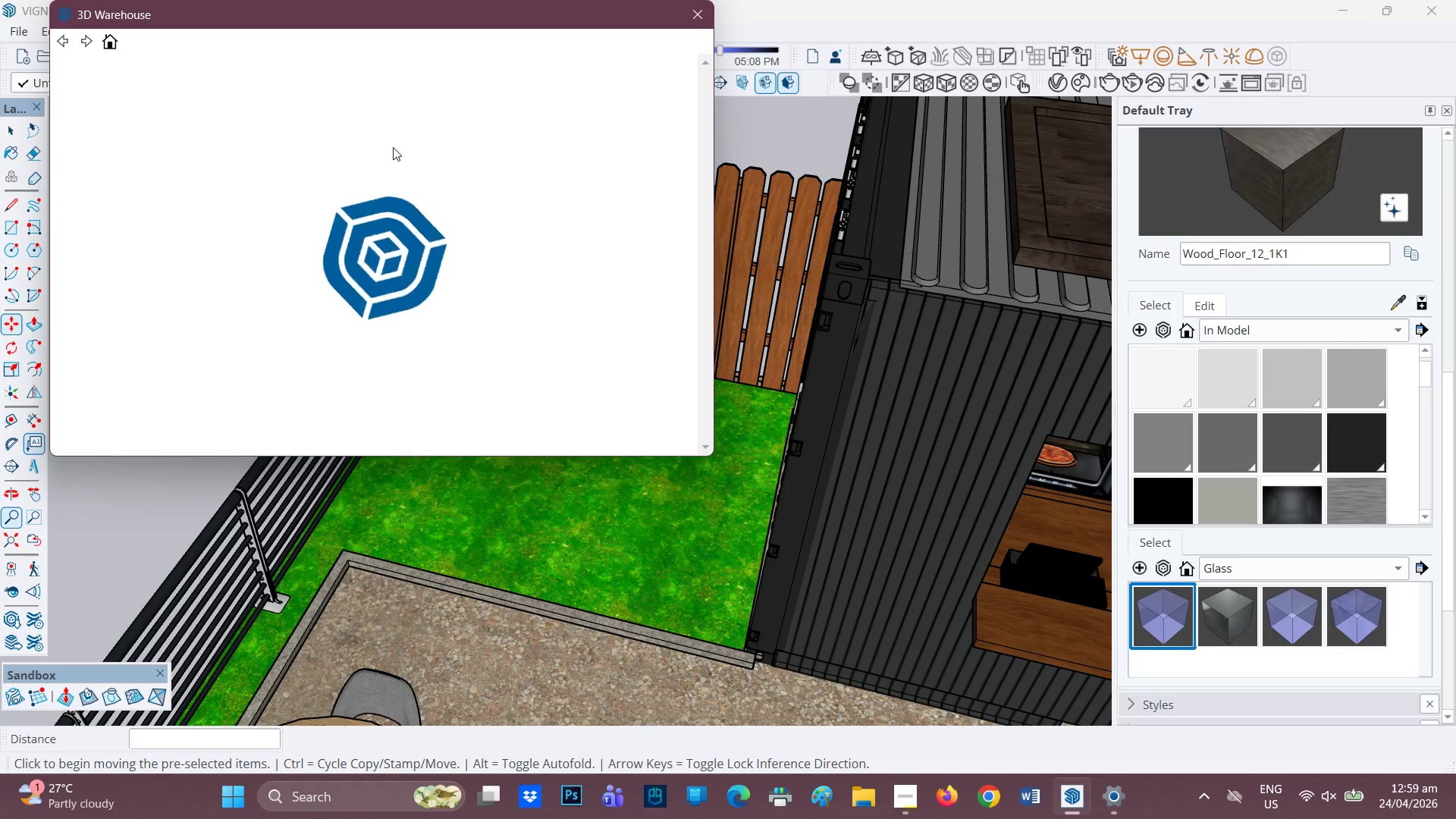 
wait(9.94)
 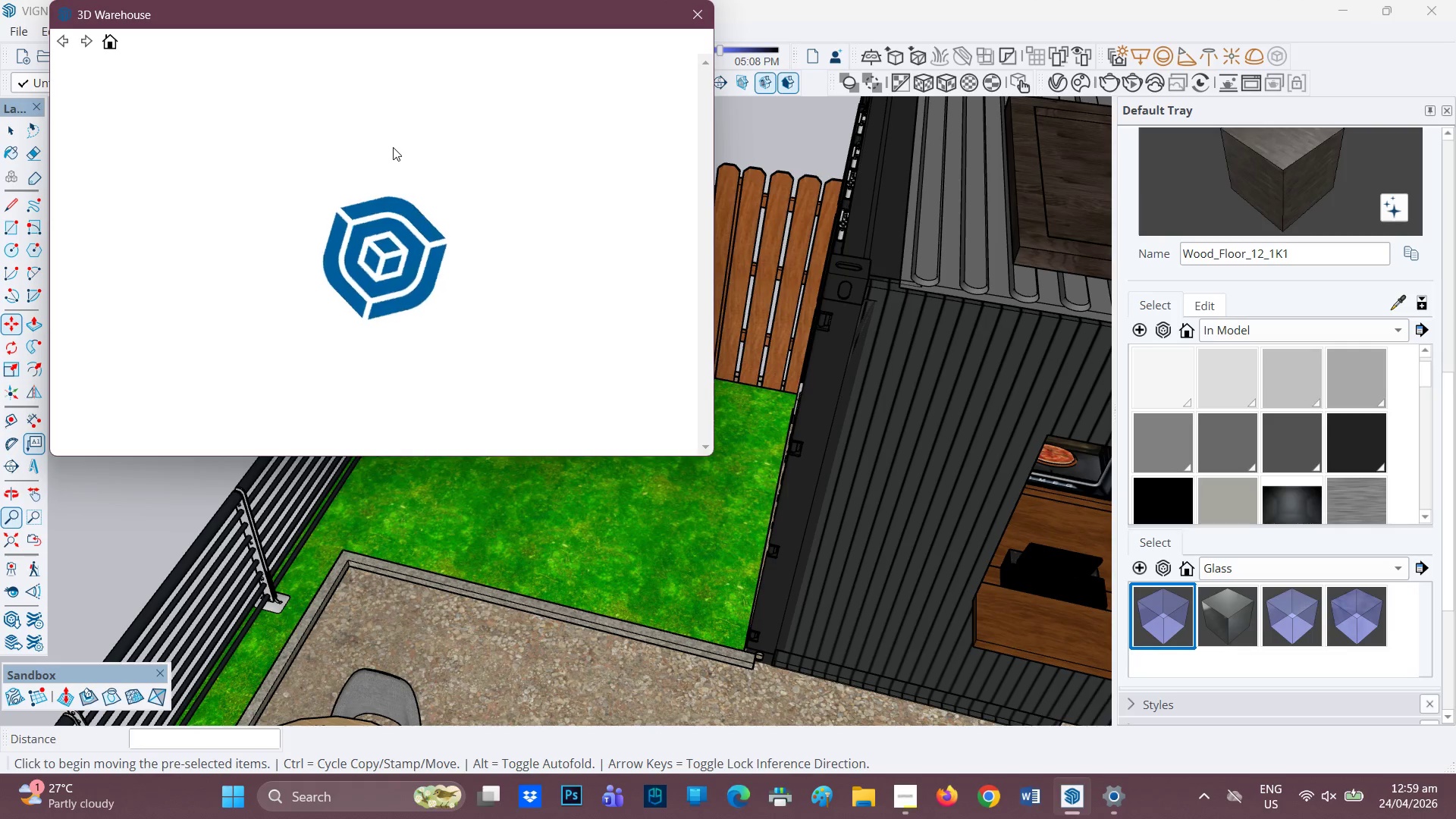 
left_click_drag(start_coordinate=[234, 88], to_coordinate=[31, 83])
 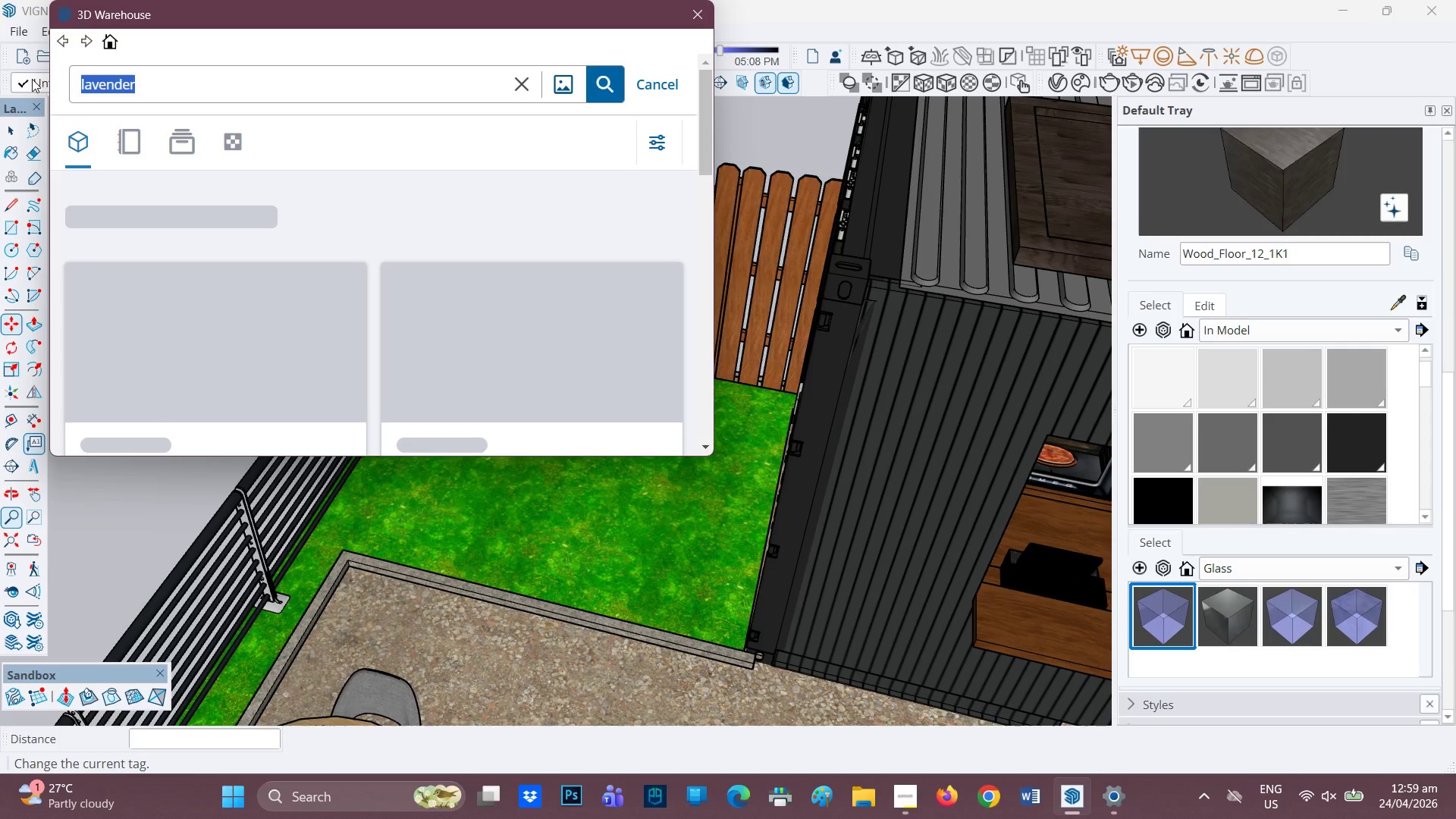 
type(BIRCH)
 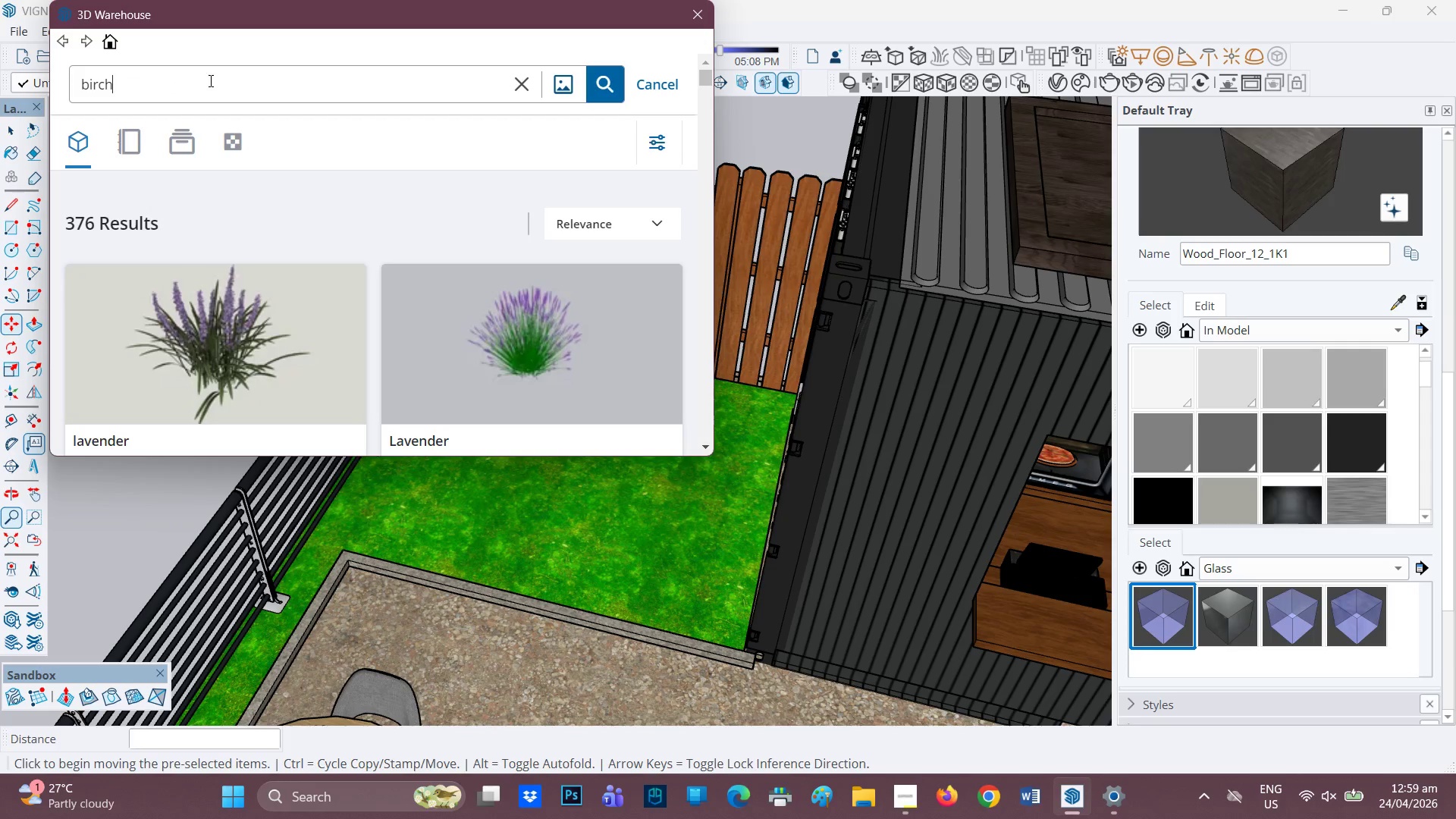 
type( TREE)
 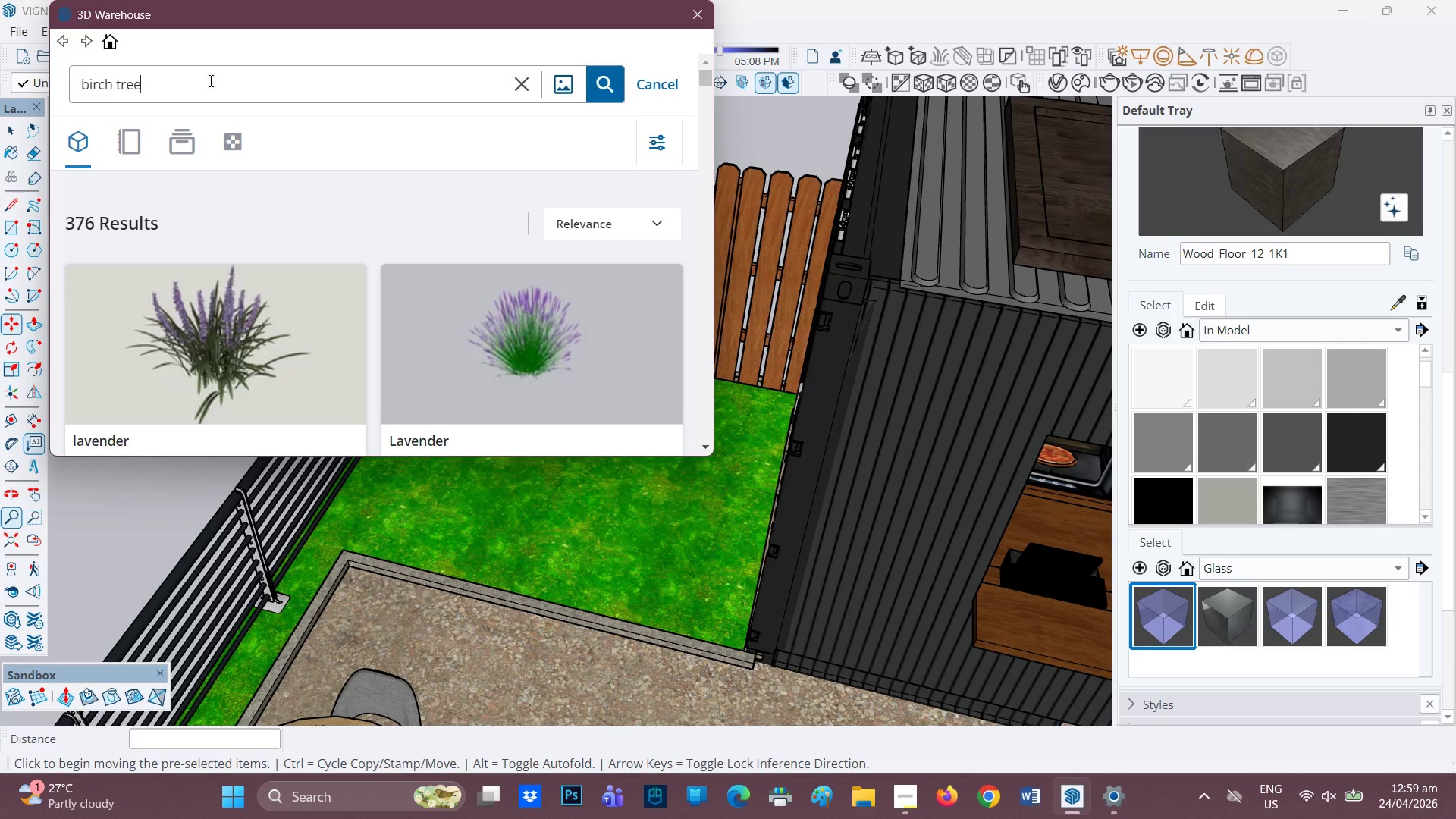 
key(Enter)
 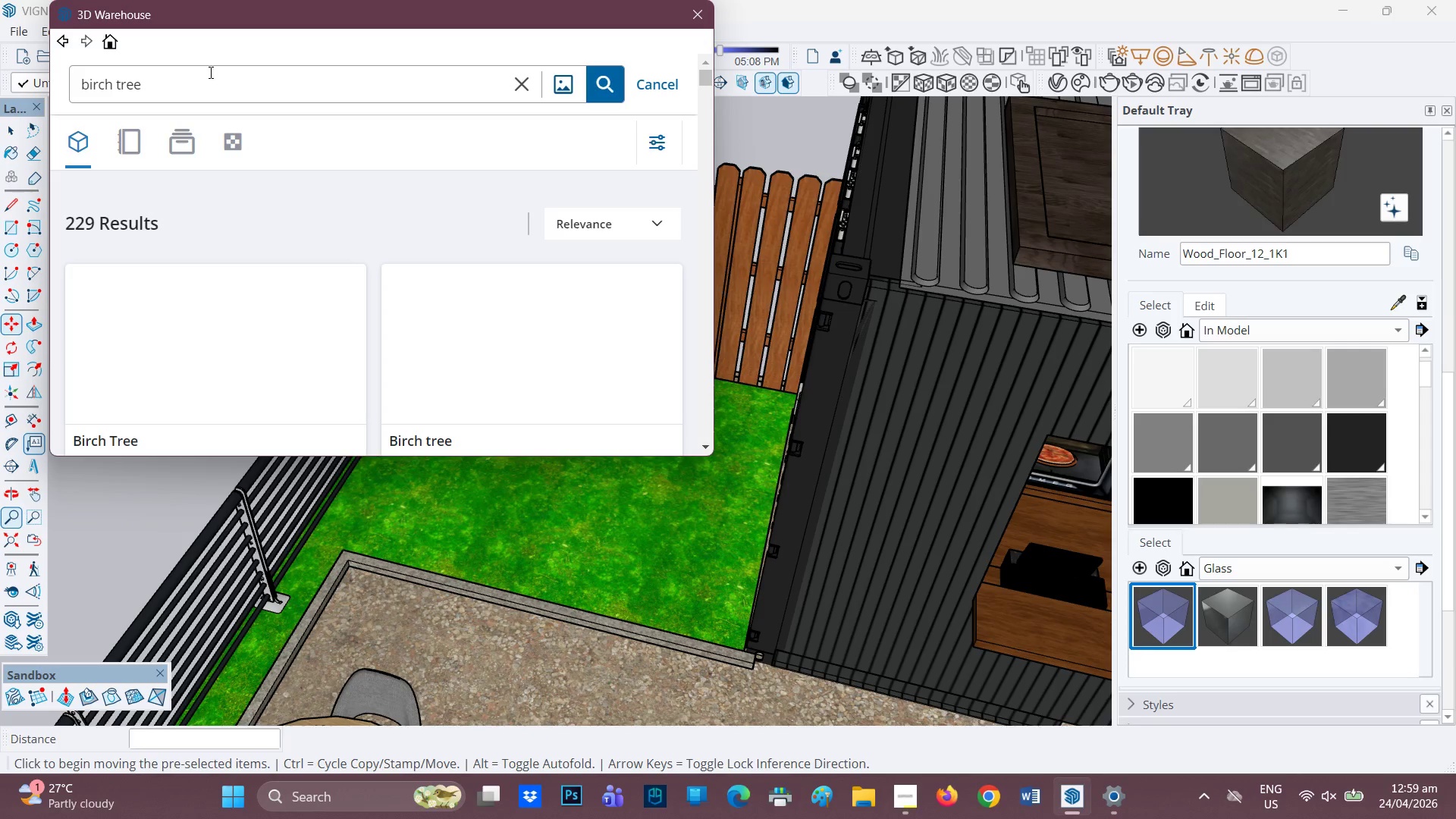 
wait(6.16)
 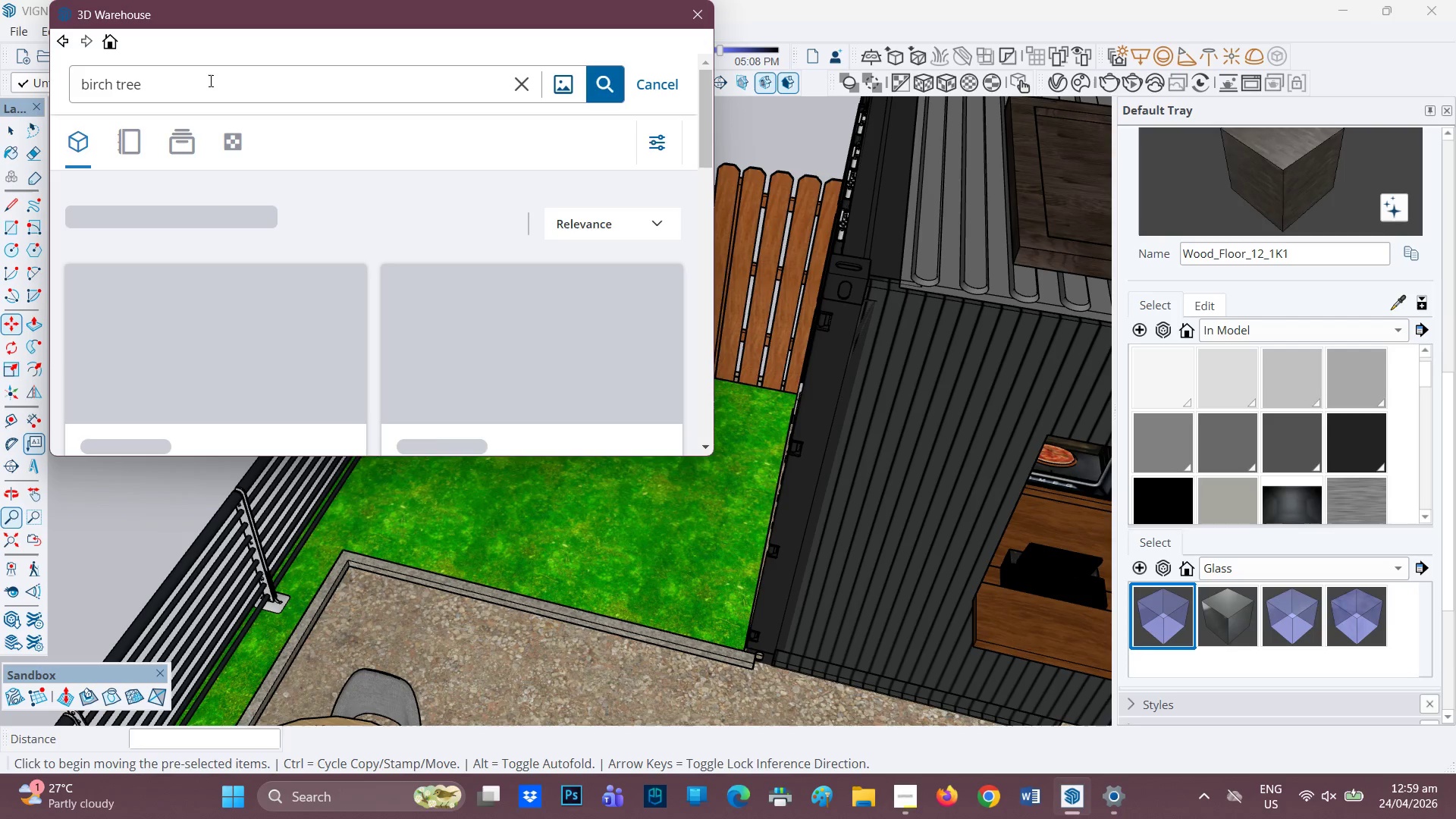 
scroll: coordinate [372, 230], scroll_direction: down, amount: 4.0
 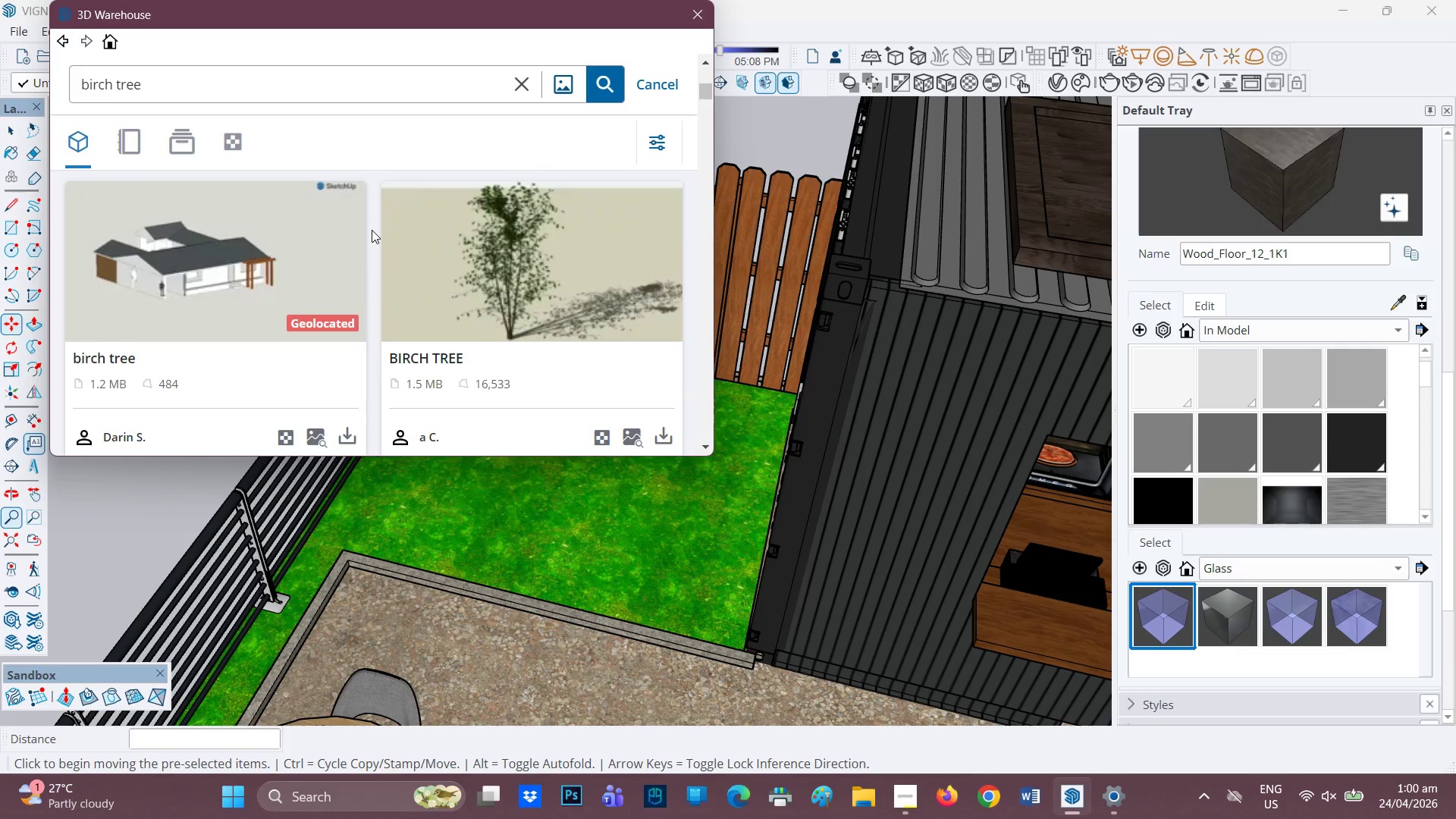 
scroll: coordinate [372, 230], scroll_direction: none, amount: 0.0
 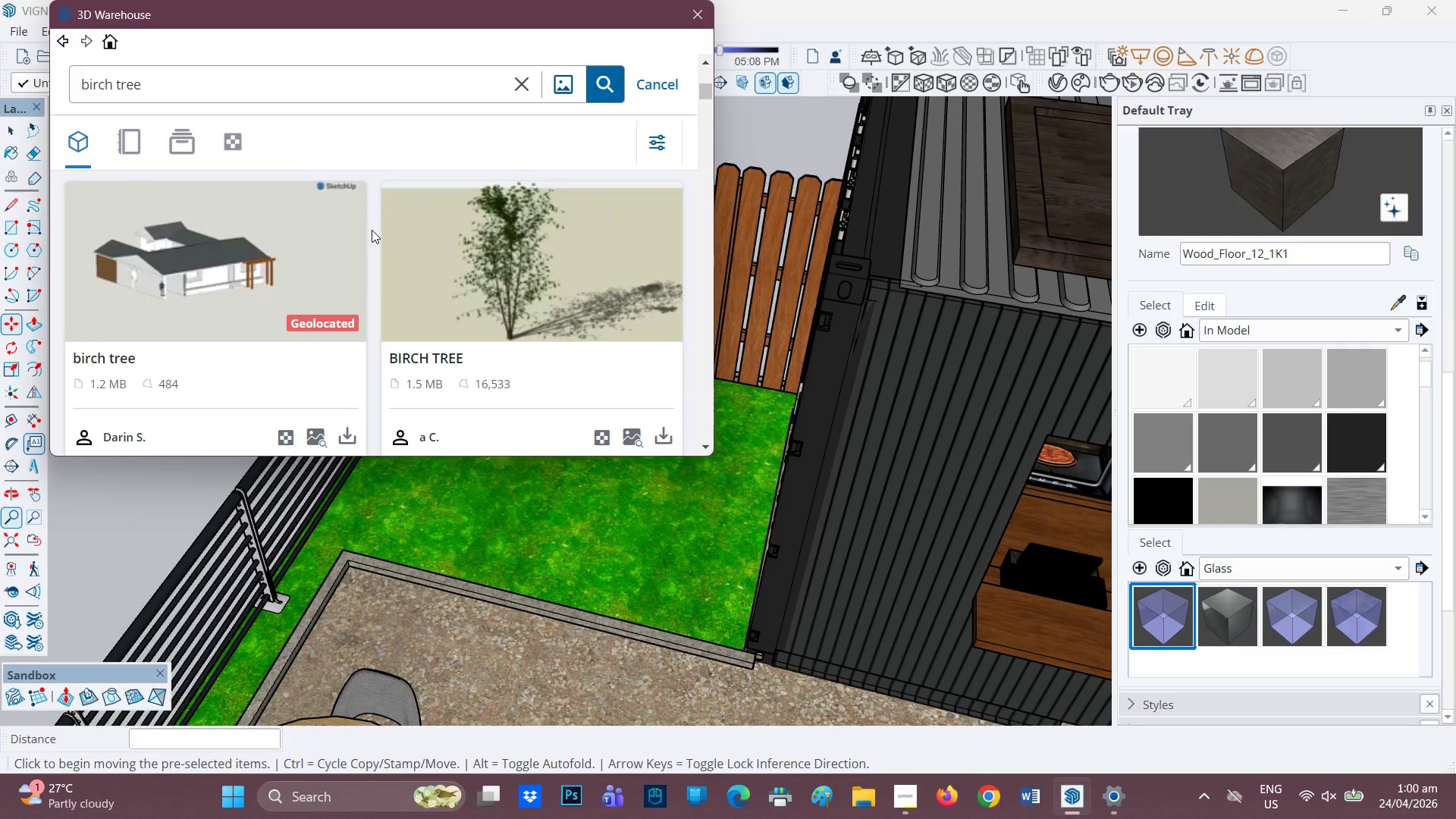 
scroll: coordinate [372, 230], scroll_direction: down, amount: 6.0
 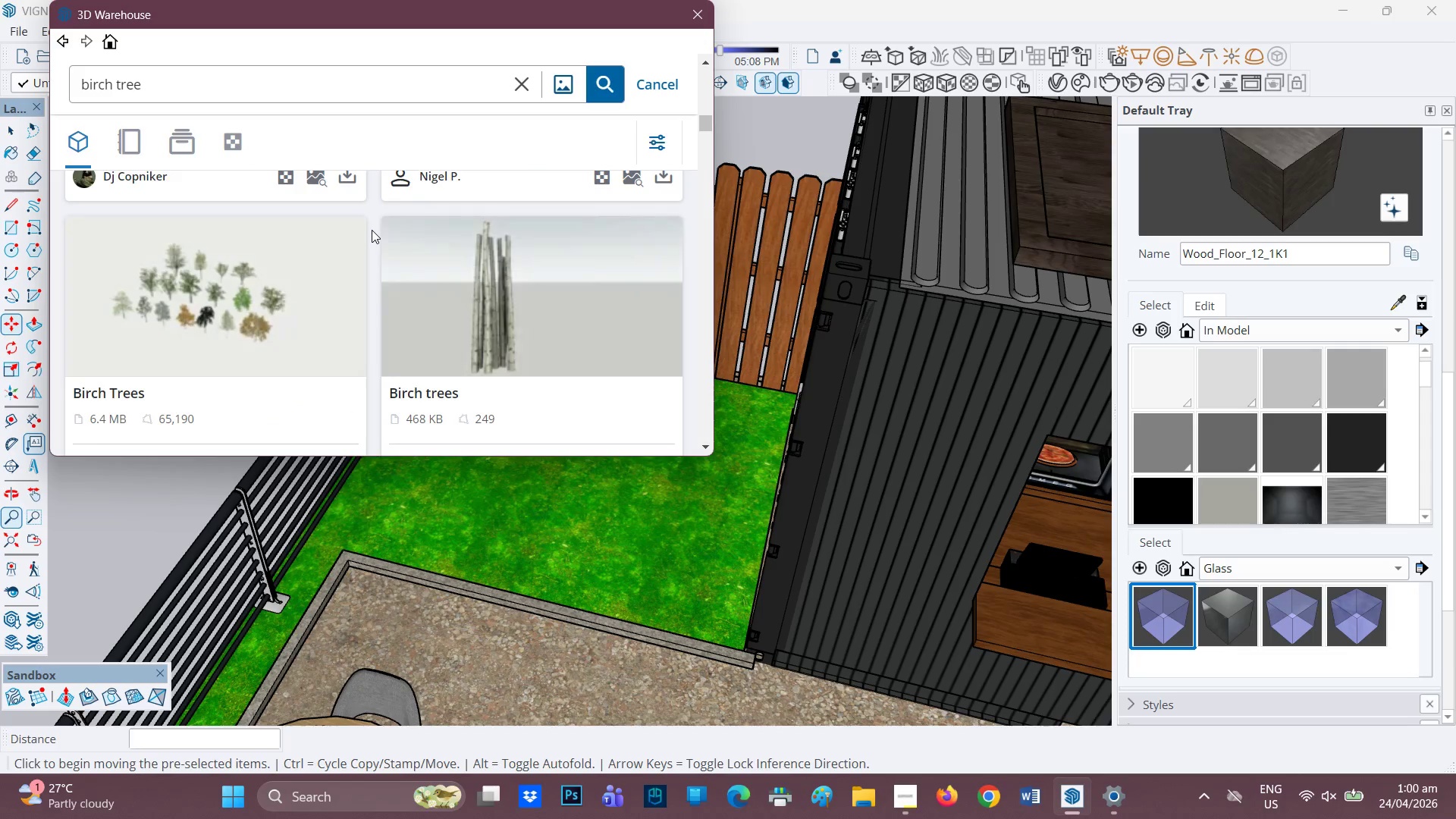 
scroll: coordinate [490, 226], scroll_direction: up, amount: 9.0
 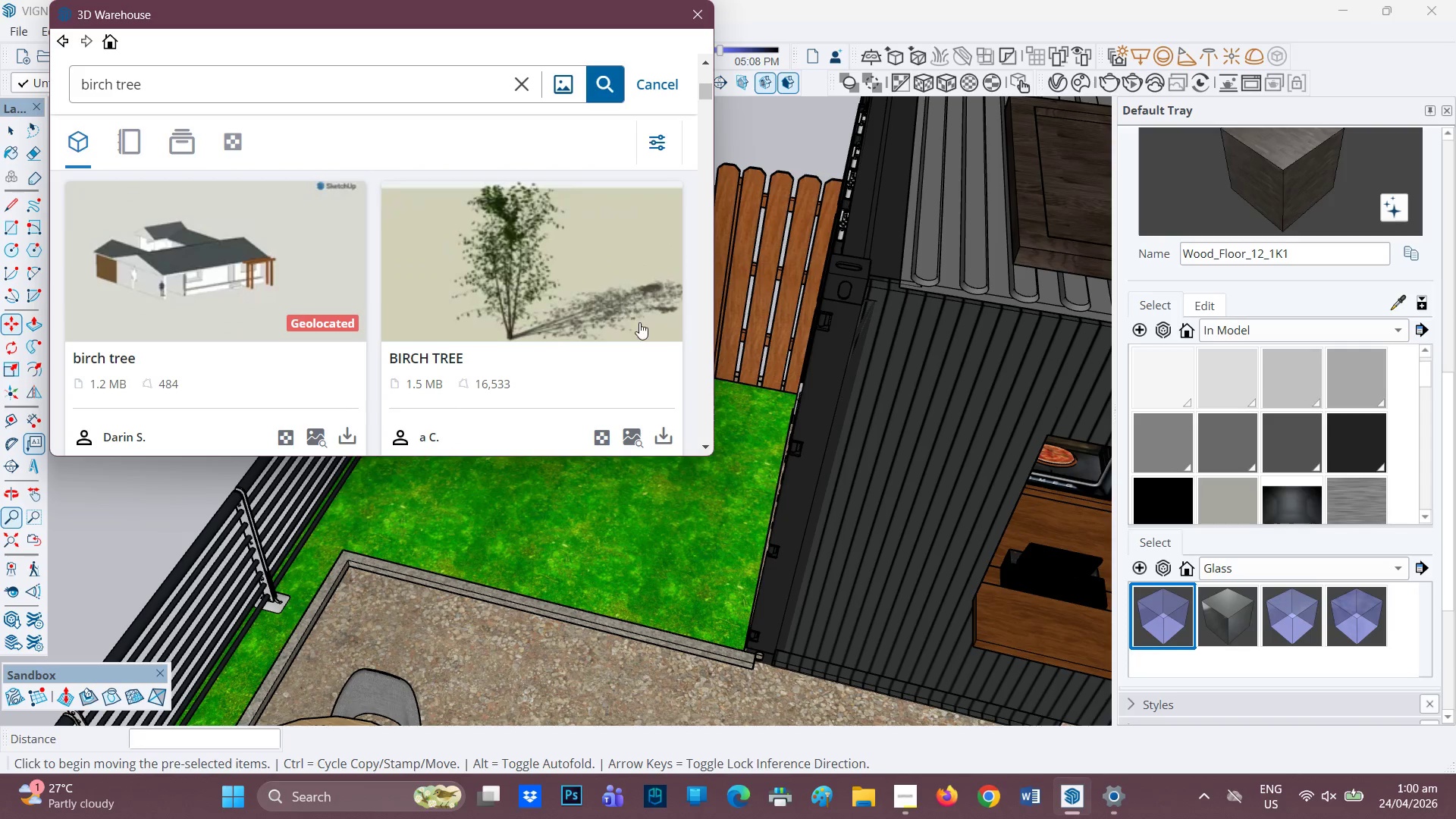 
scroll: coordinate [640, 325], scroll_direction: down, amount: 1.0
 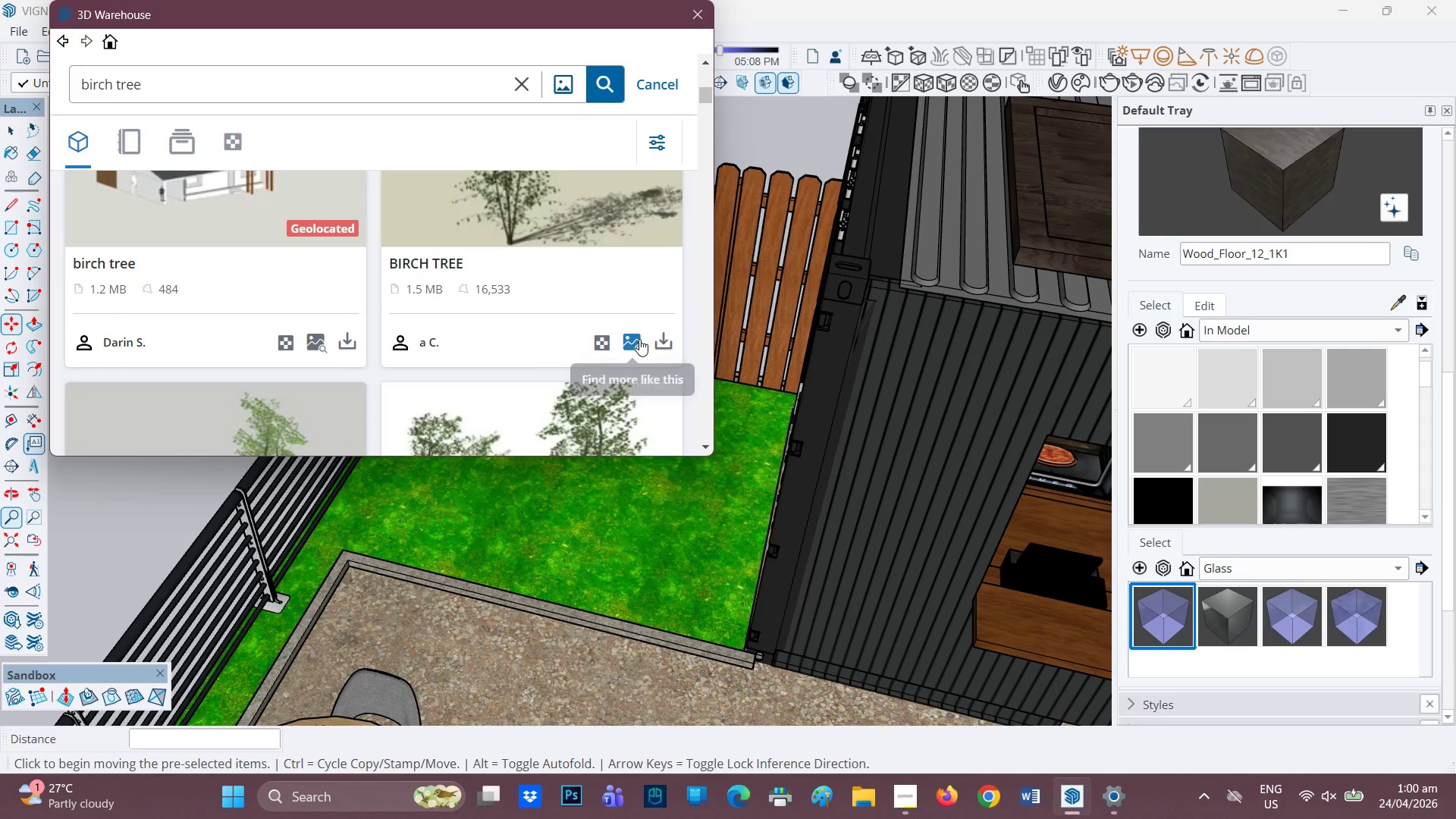 
left_click([662, 339])
 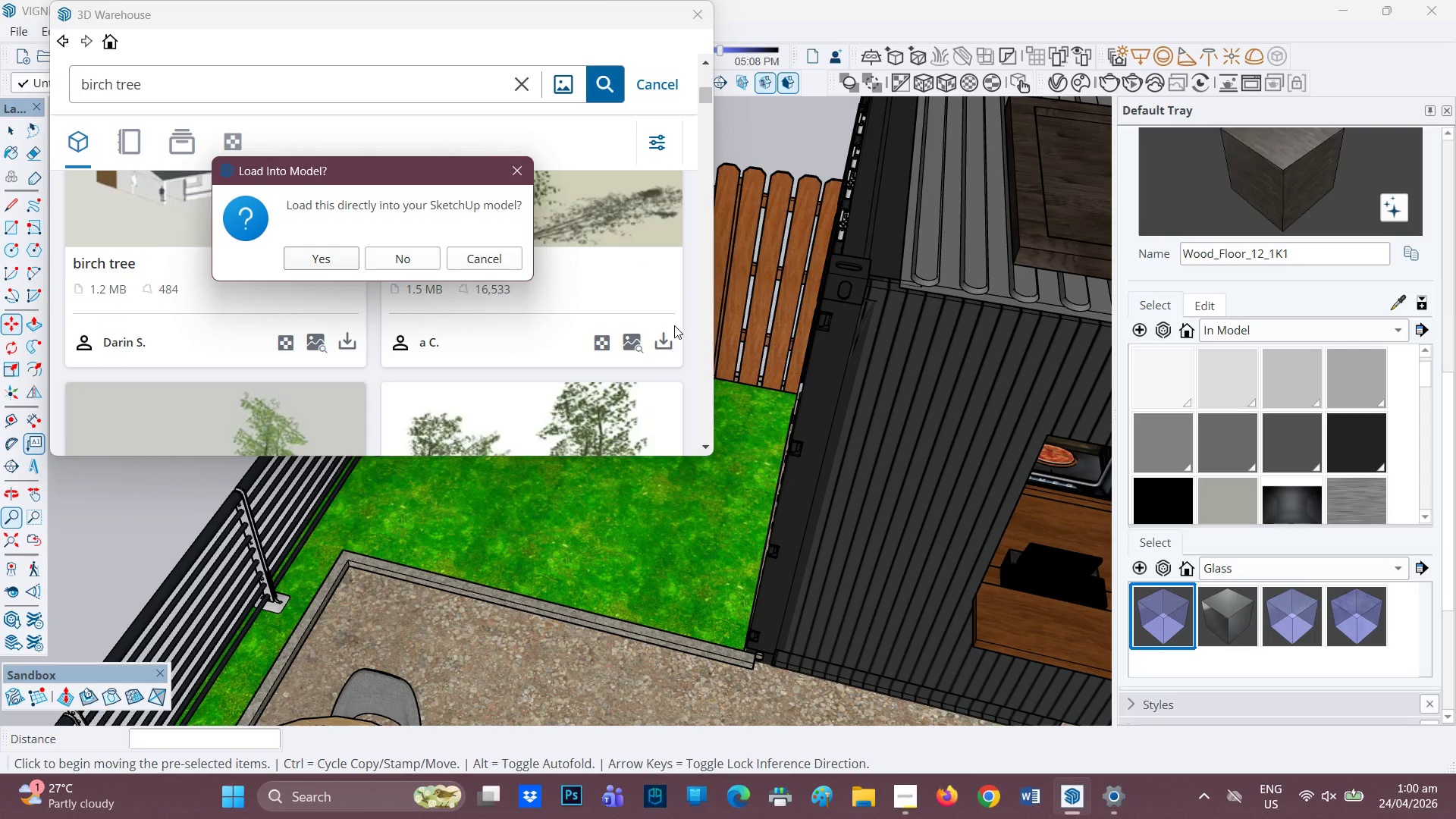 
left_click([297, 258])
 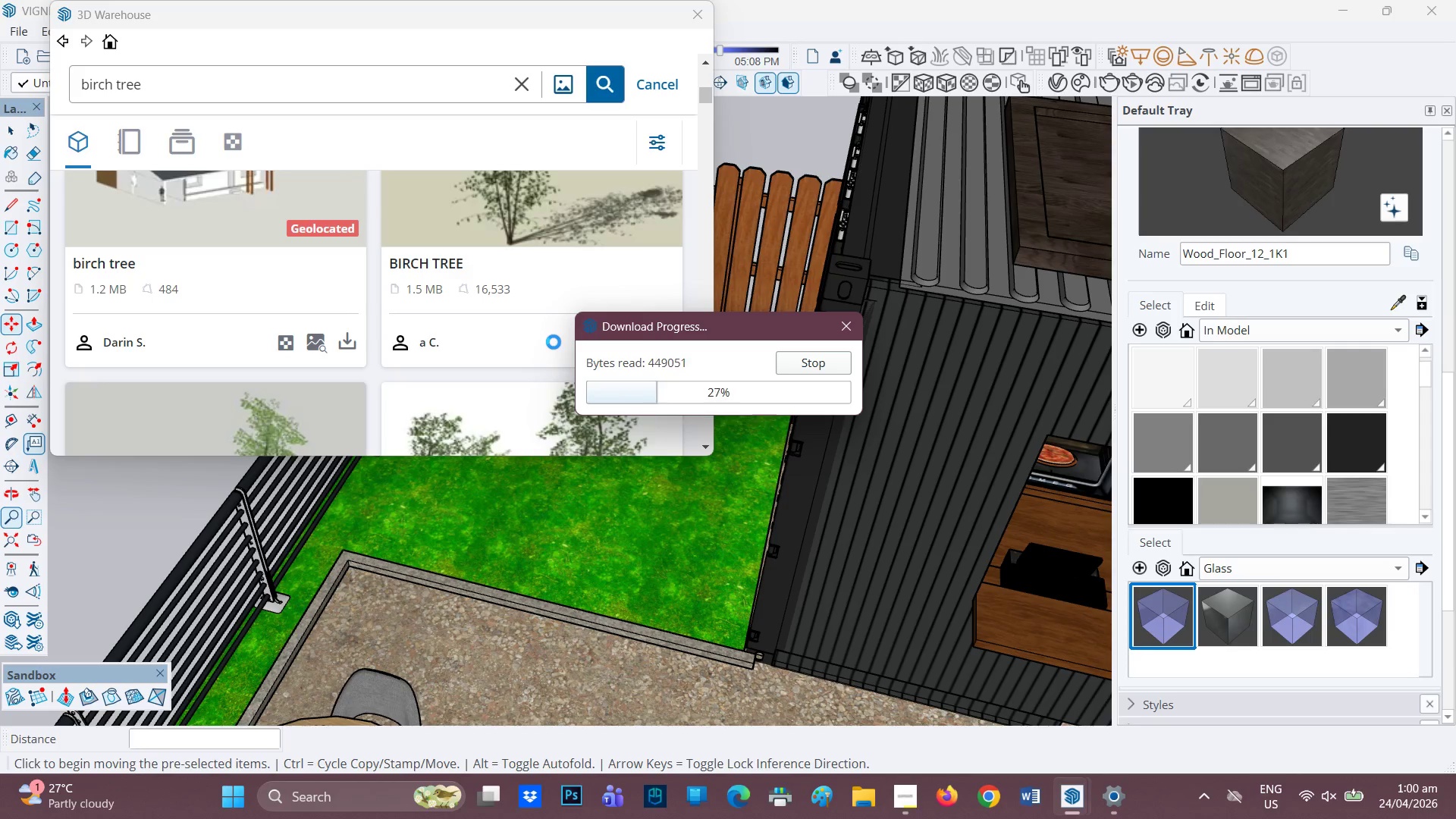 
wait(11.15)
 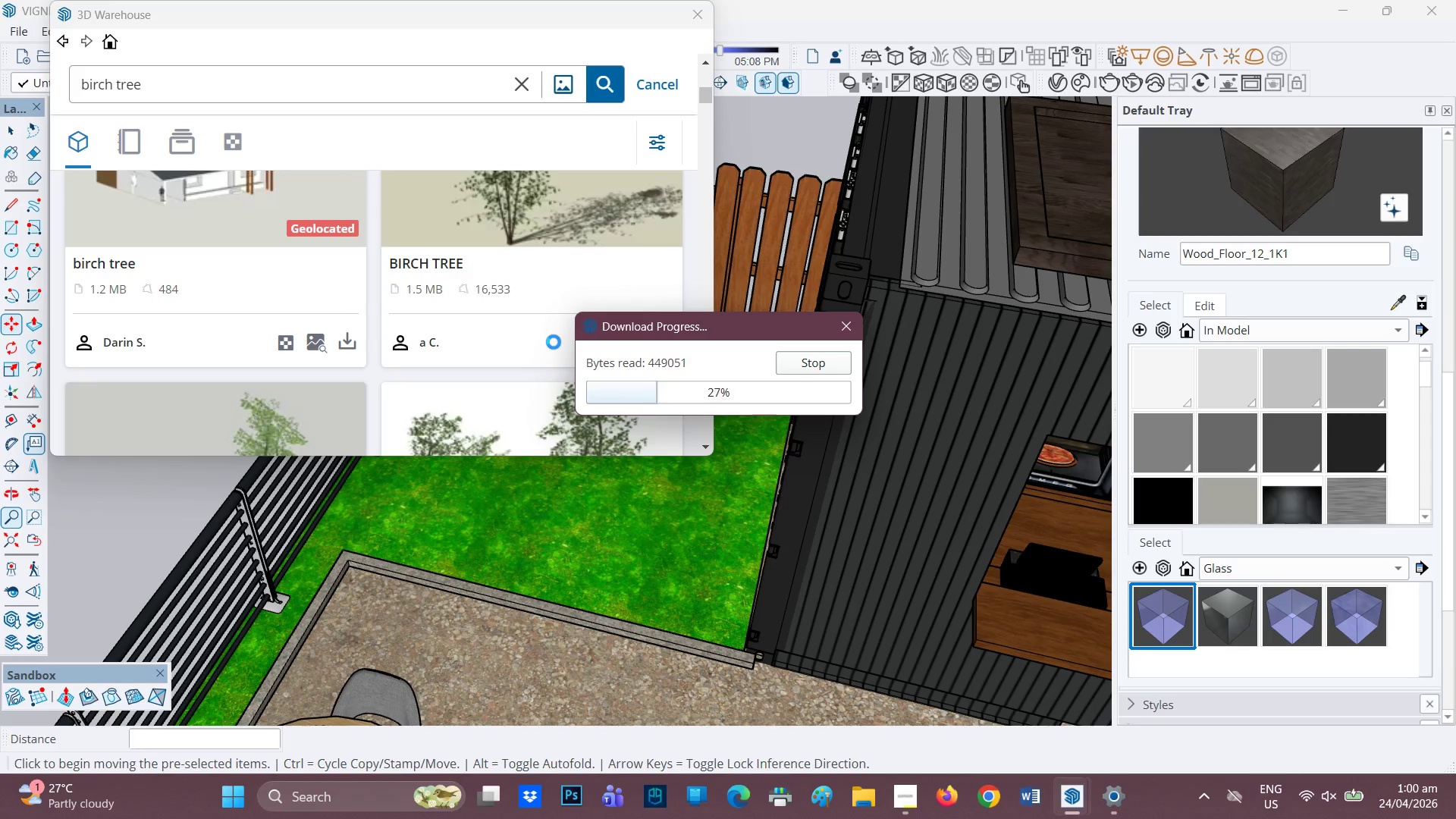 
mouse_move([557, 465])
 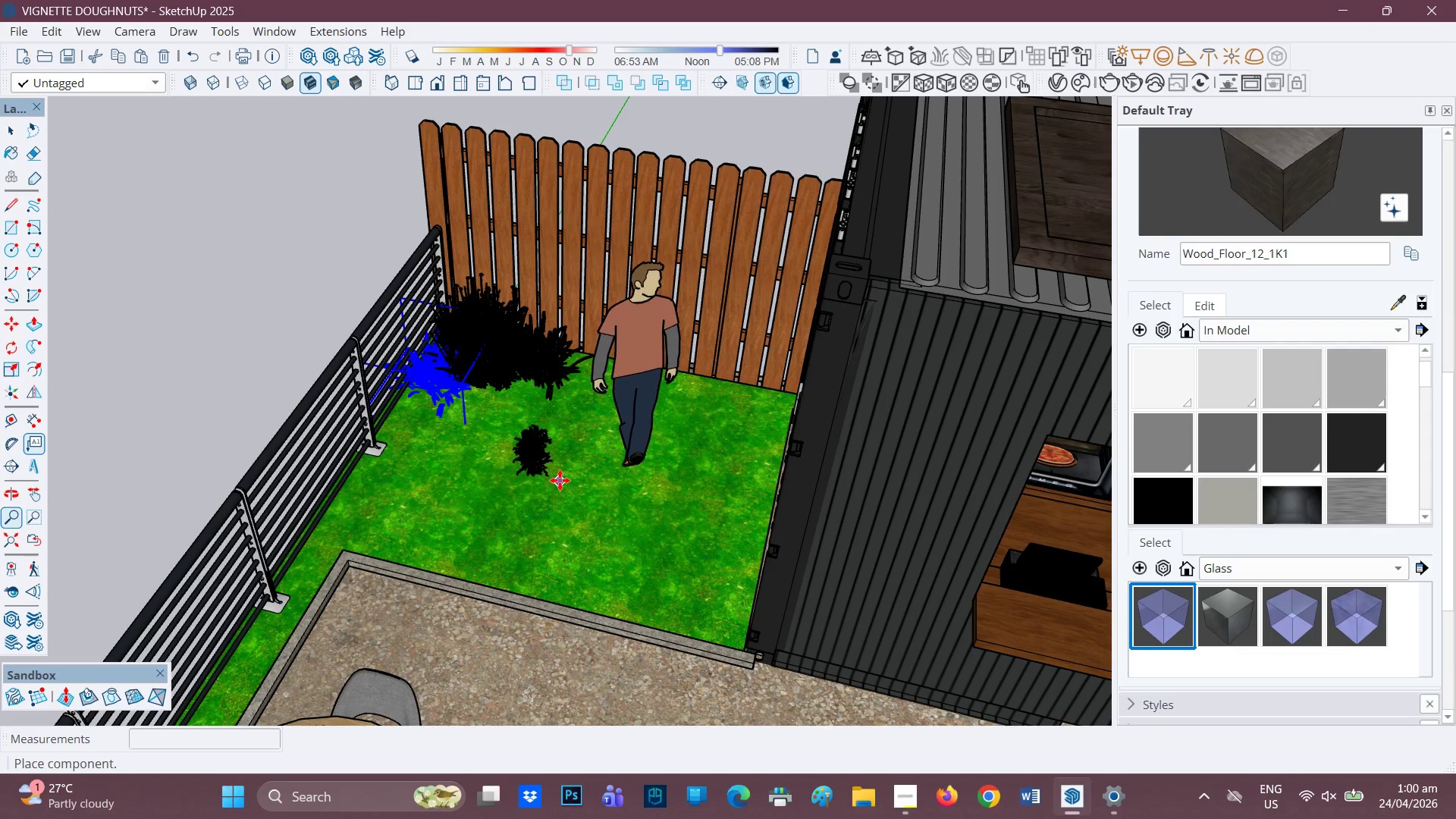 
left_click([562, 477])
 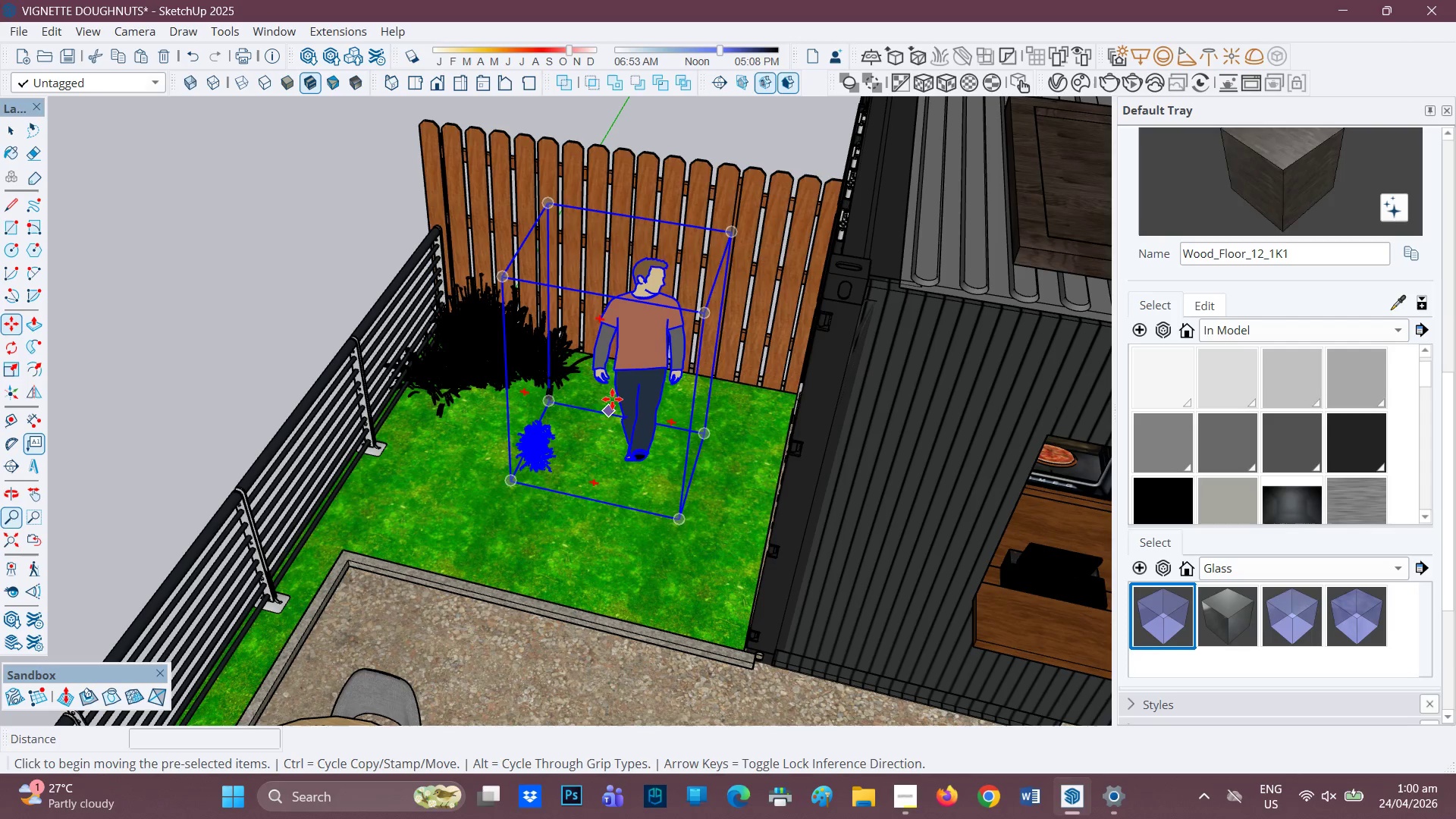 
right_click([630, 366])
 